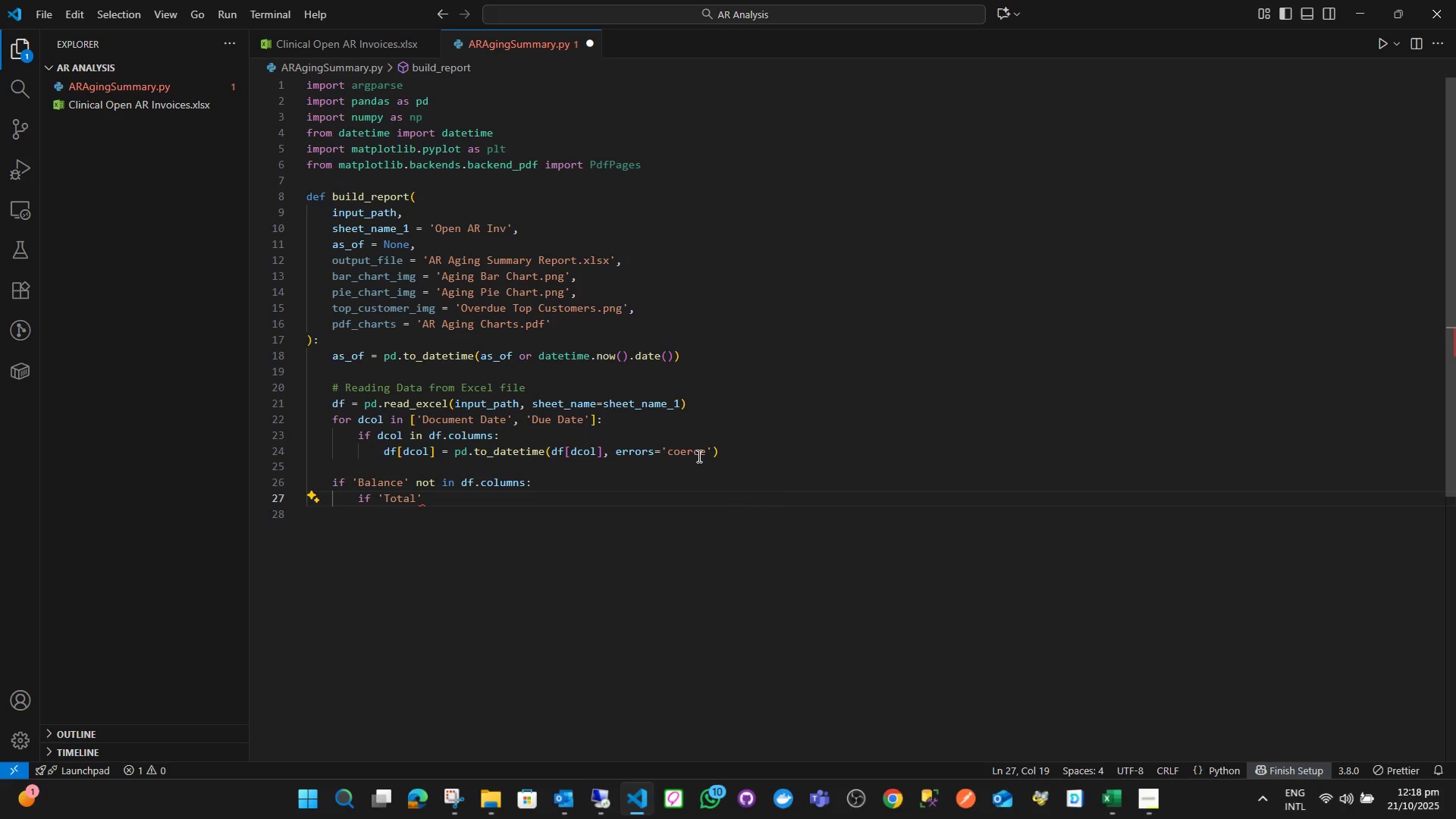 
type( in df.col)
 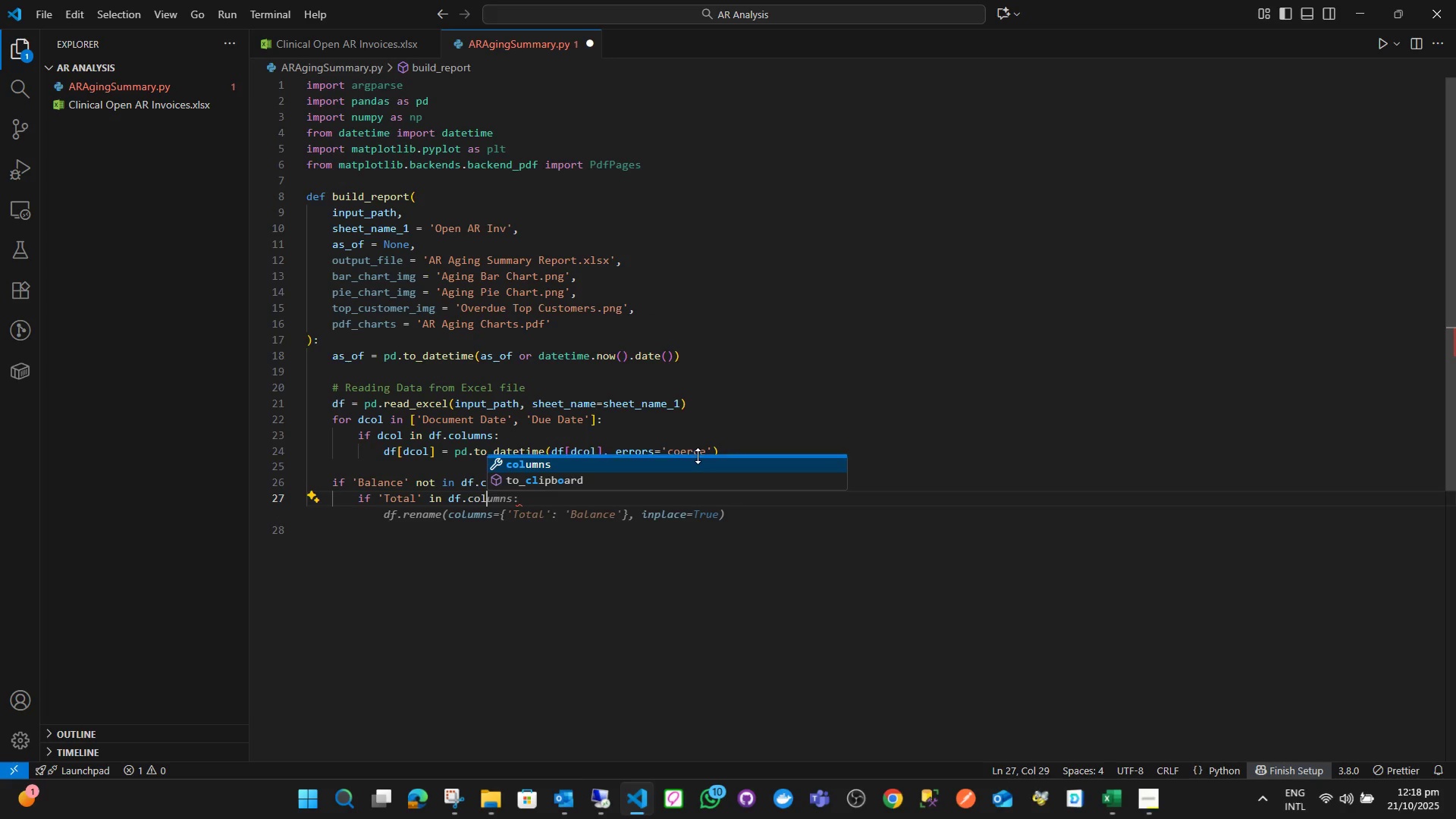 
key(Enter)
 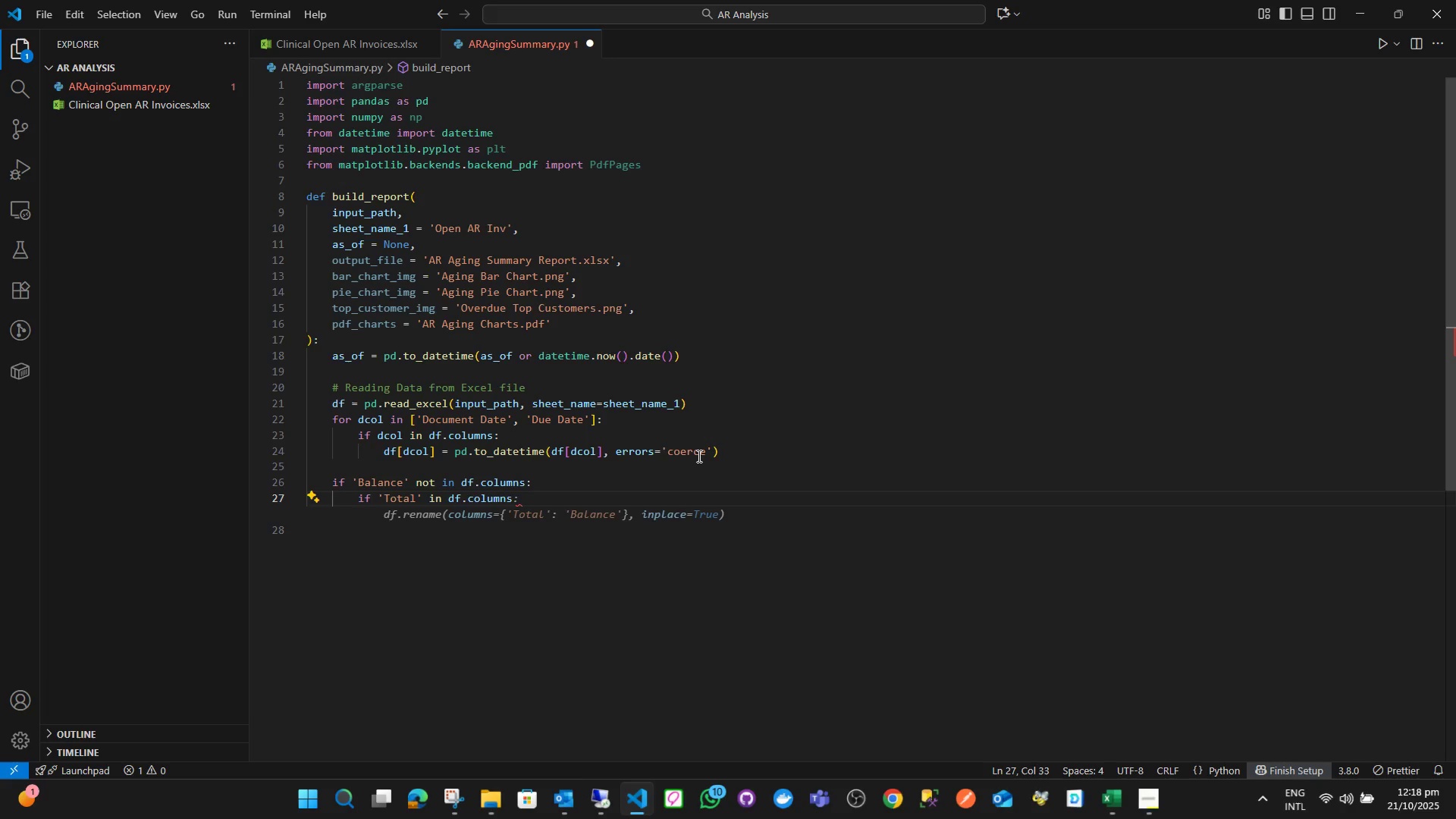 
type( and '')
 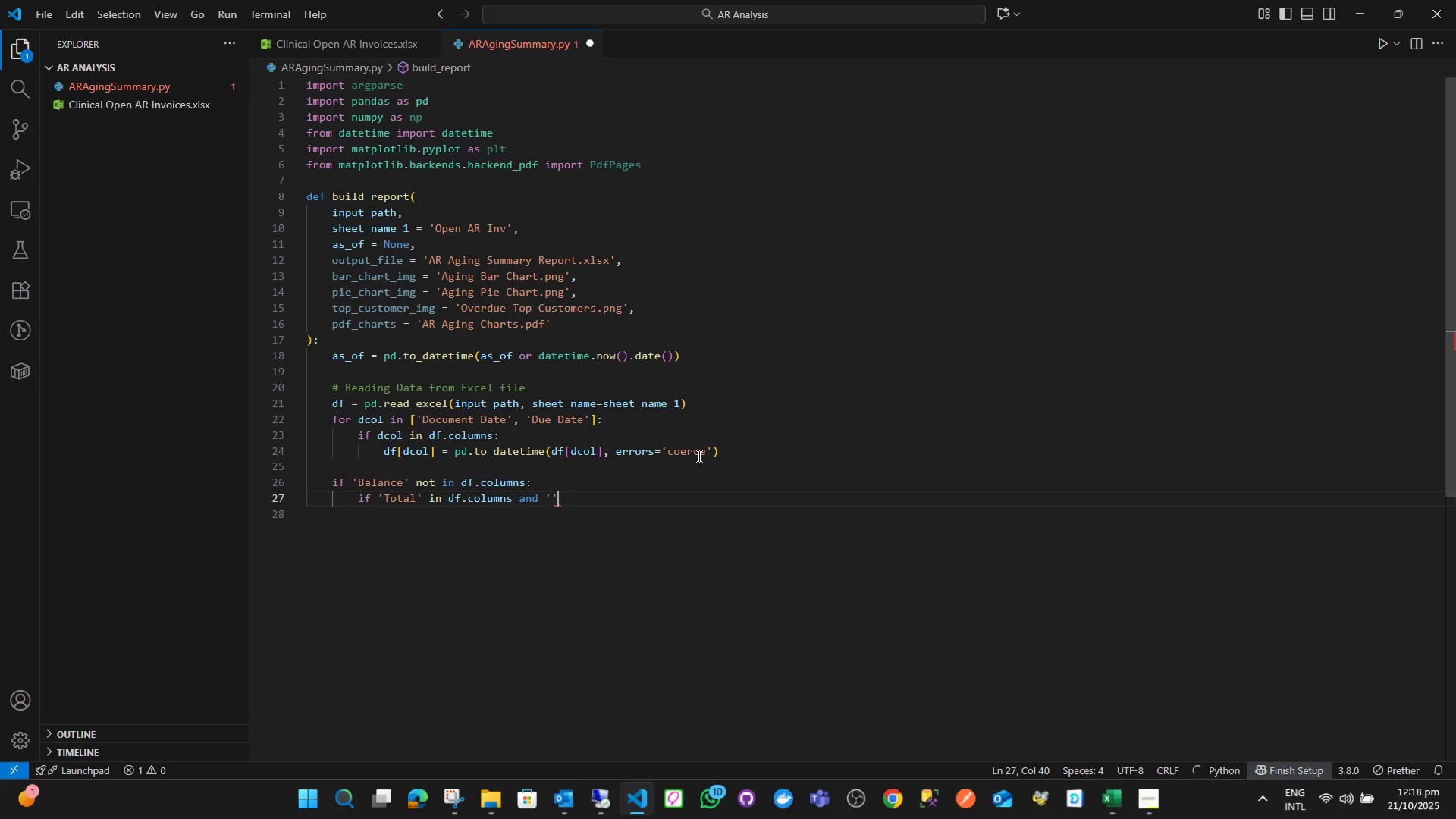 
key(ArrowLeft)
 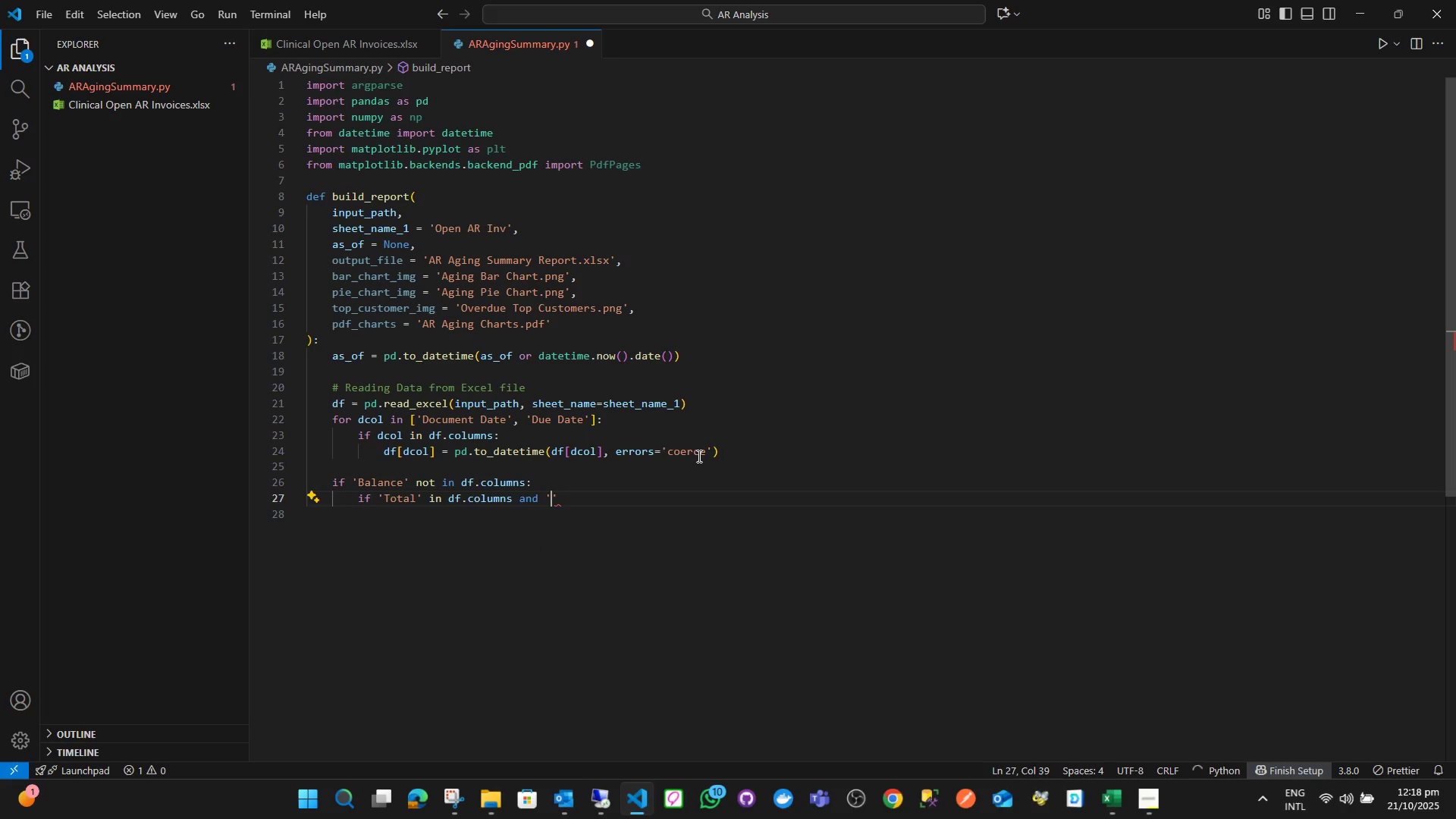 
type(Received)
 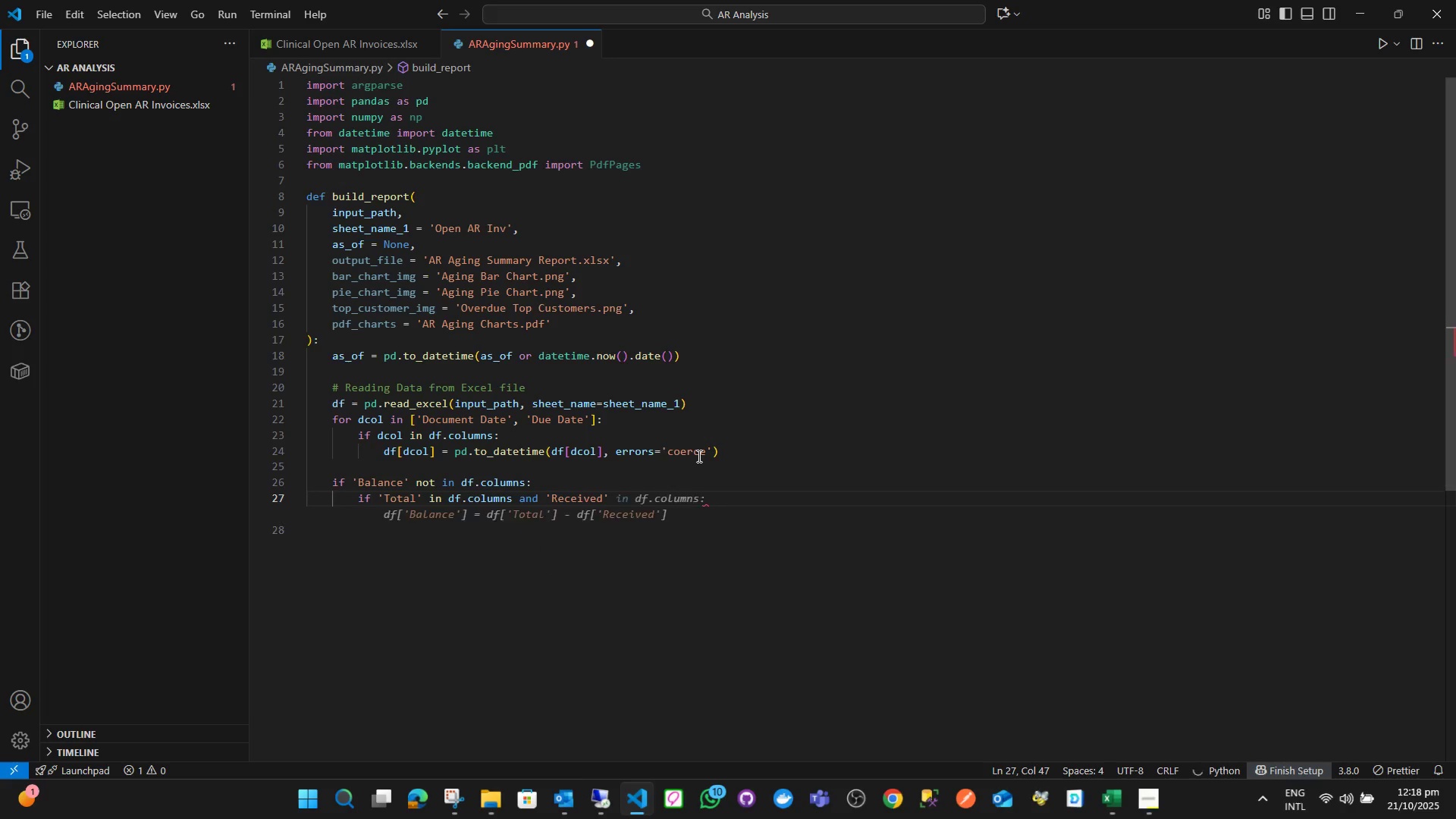 
key(ArrowRight)
 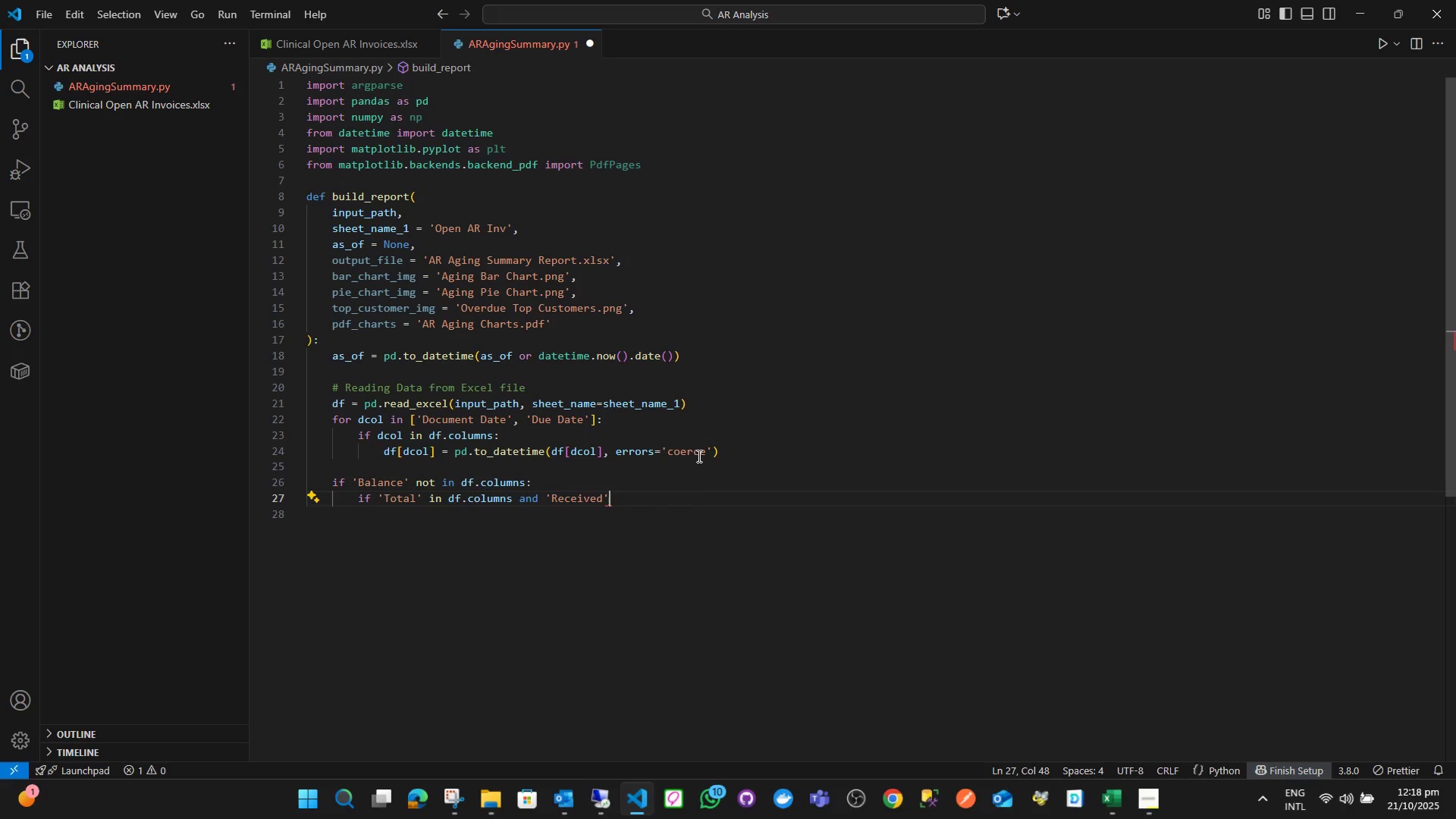 
type( in df.columns:)
 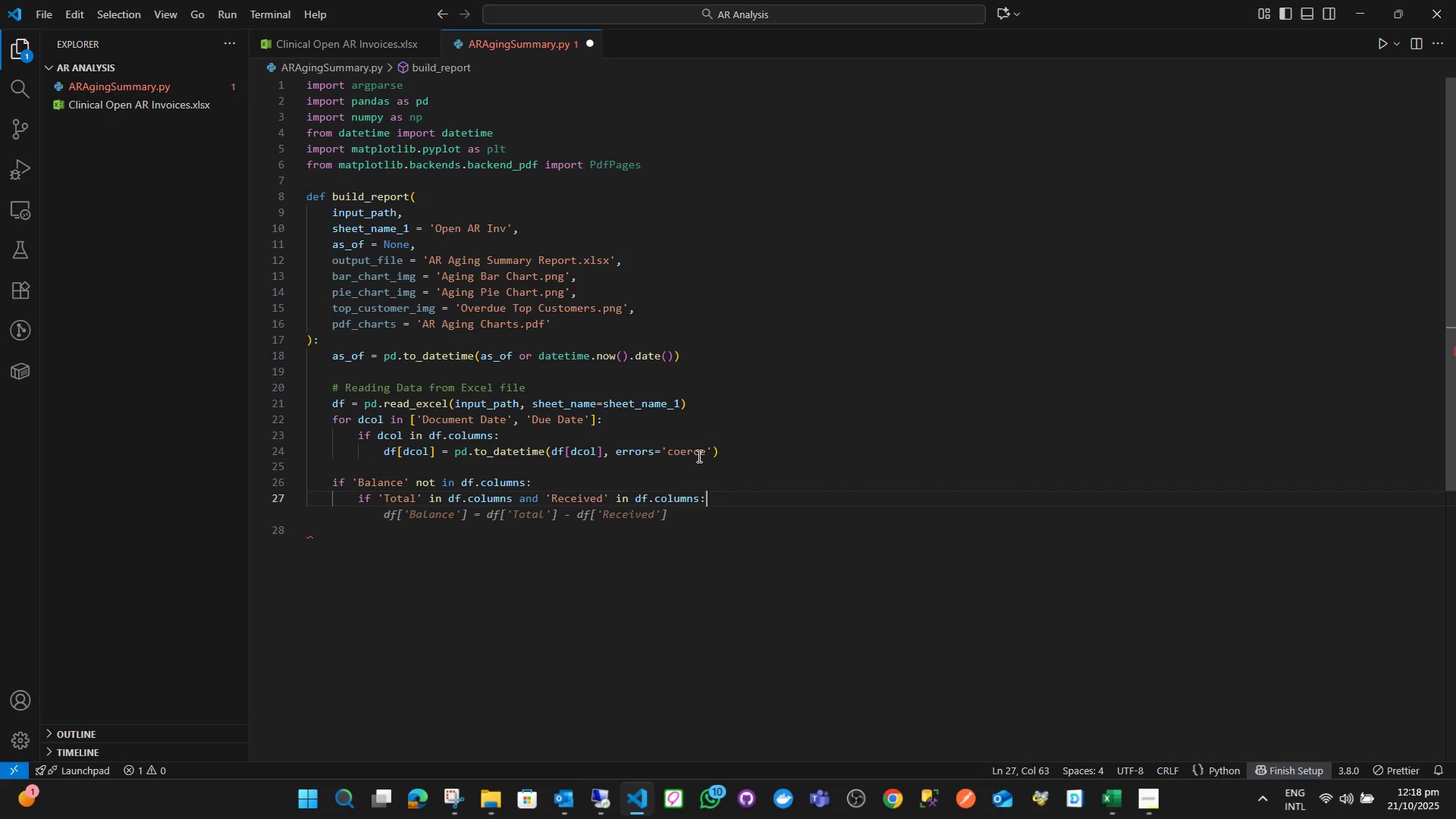 
key(Enter)
 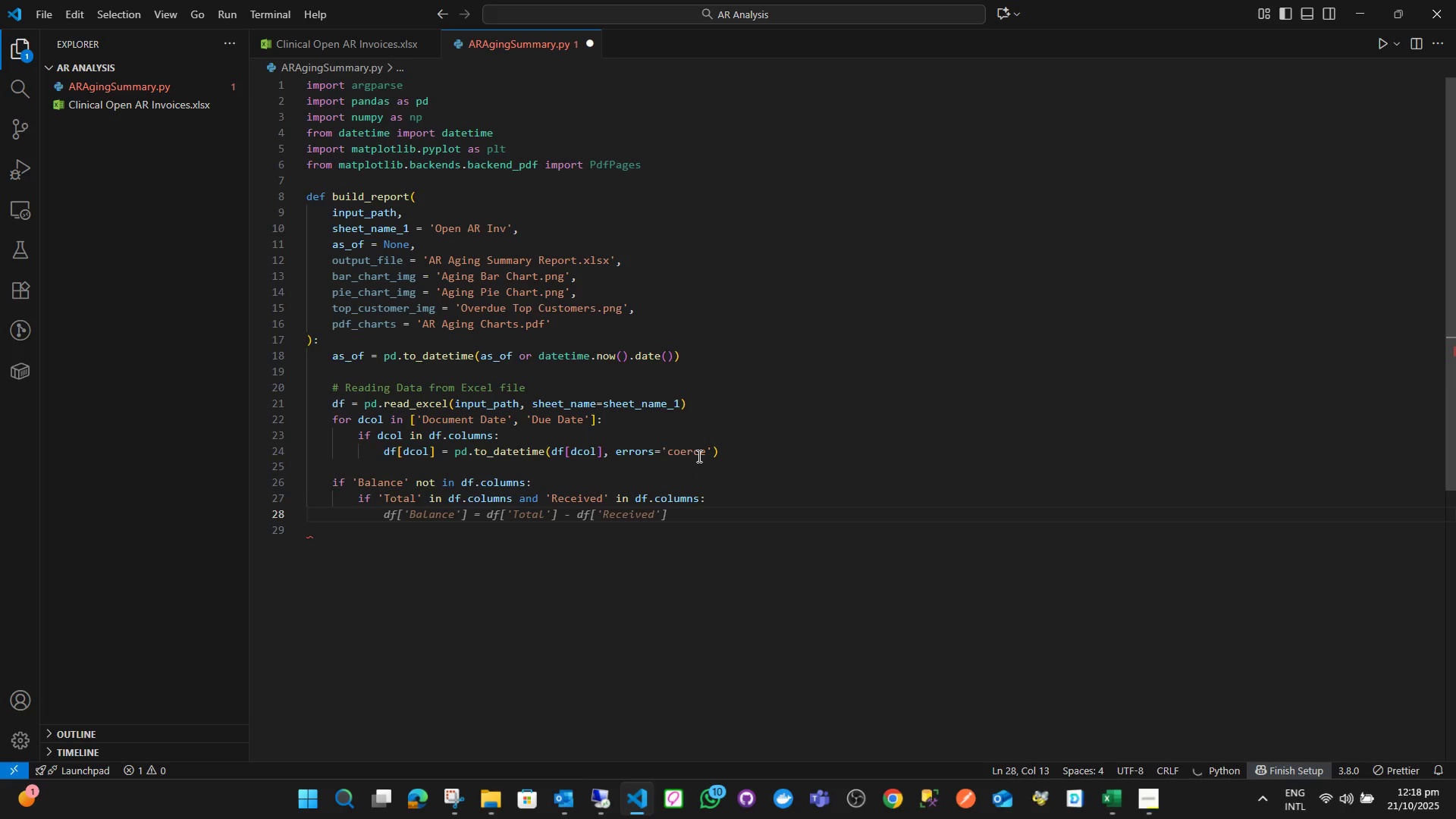 
type(df['')
 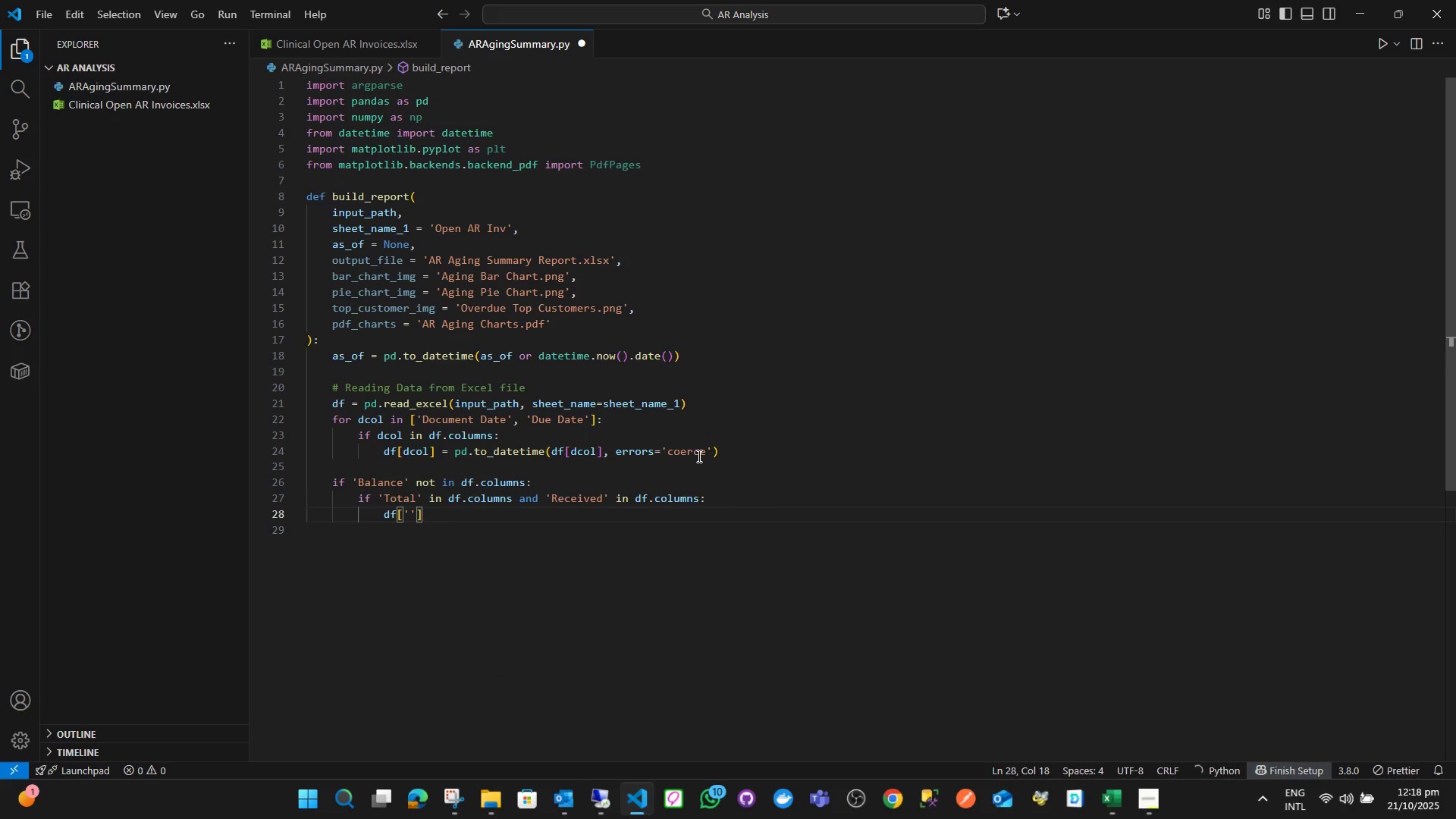 
key(ArrowLeft)
 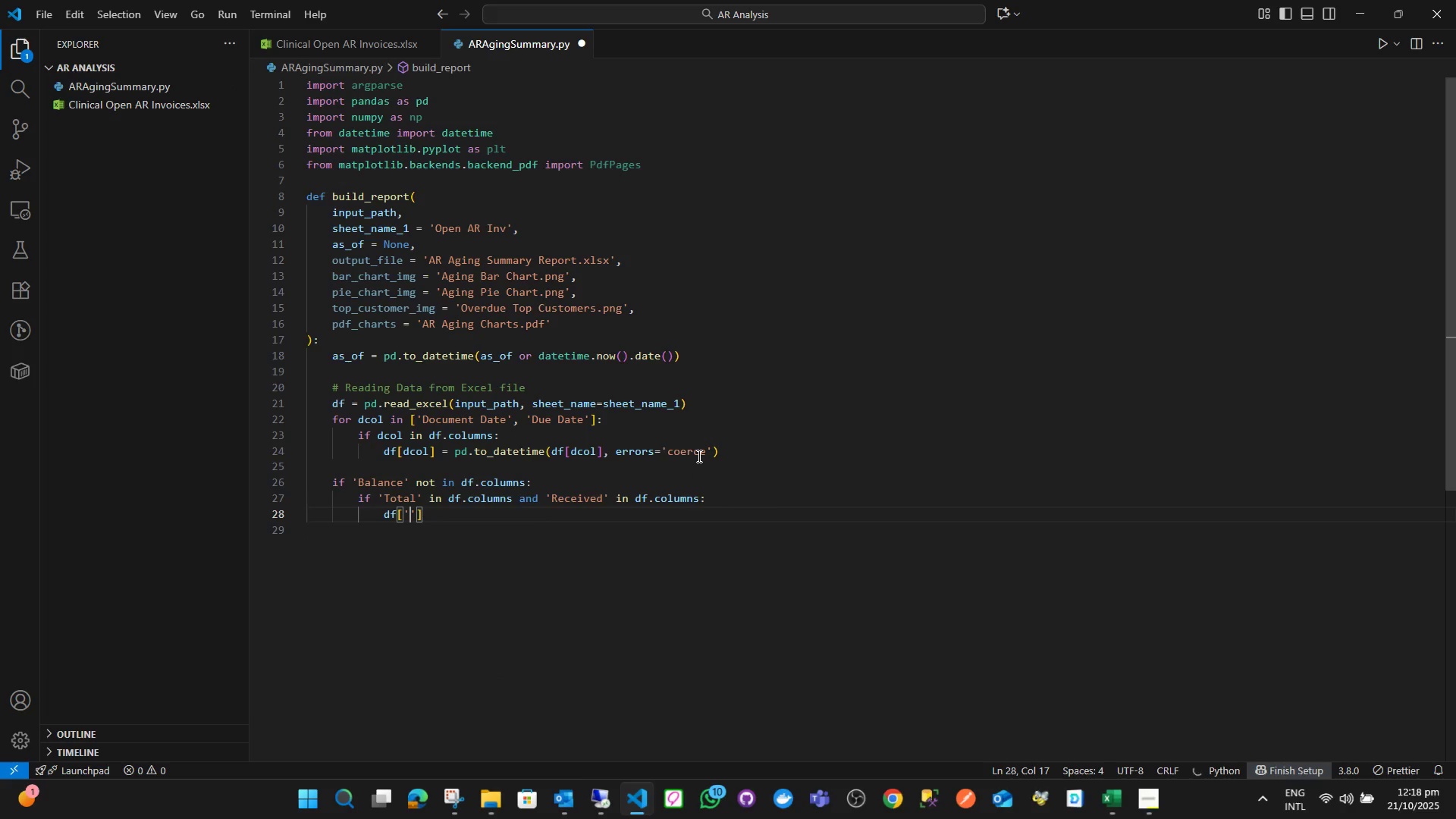 
type(Balance)
 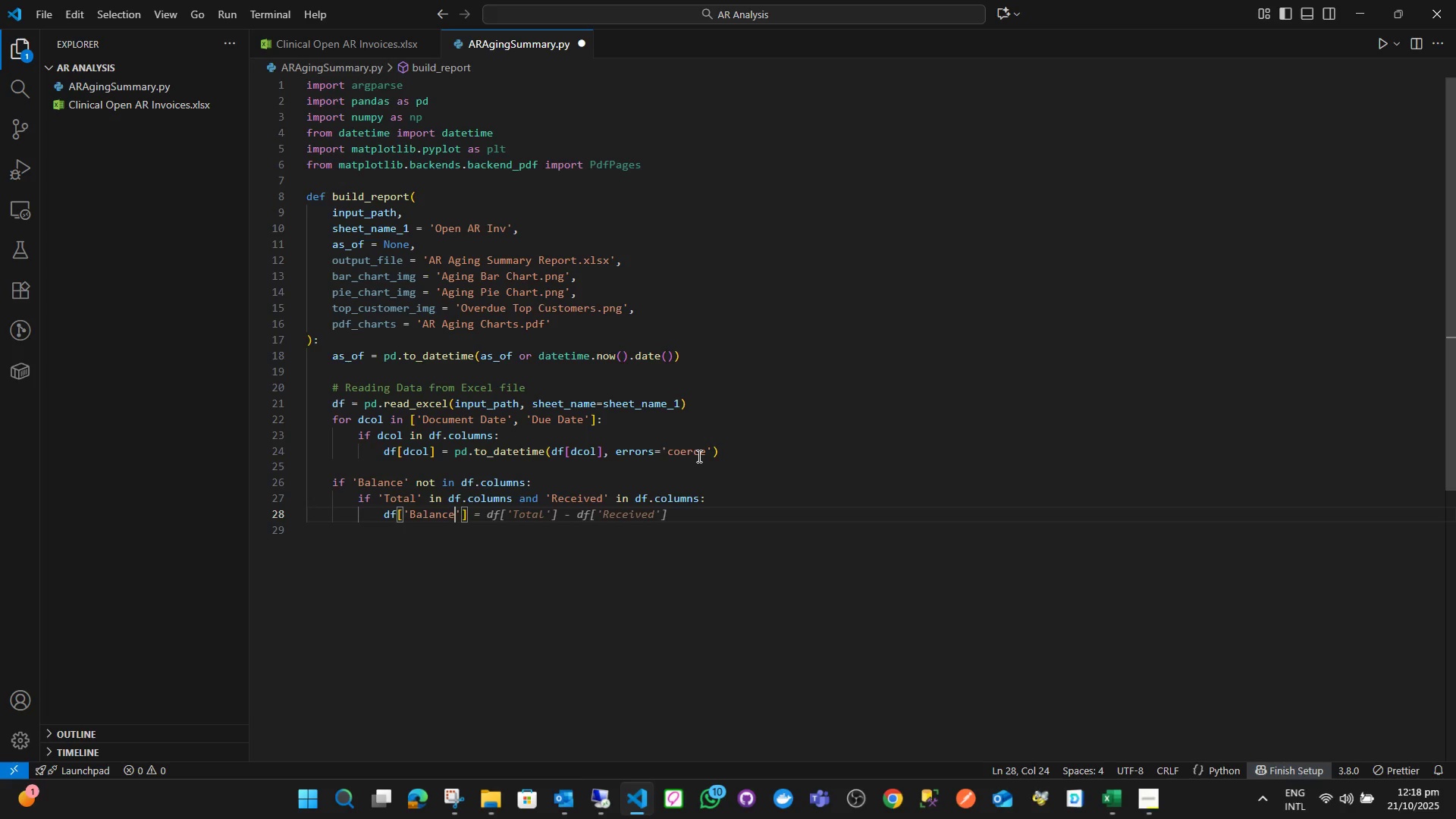 
key(ArrowRight)
 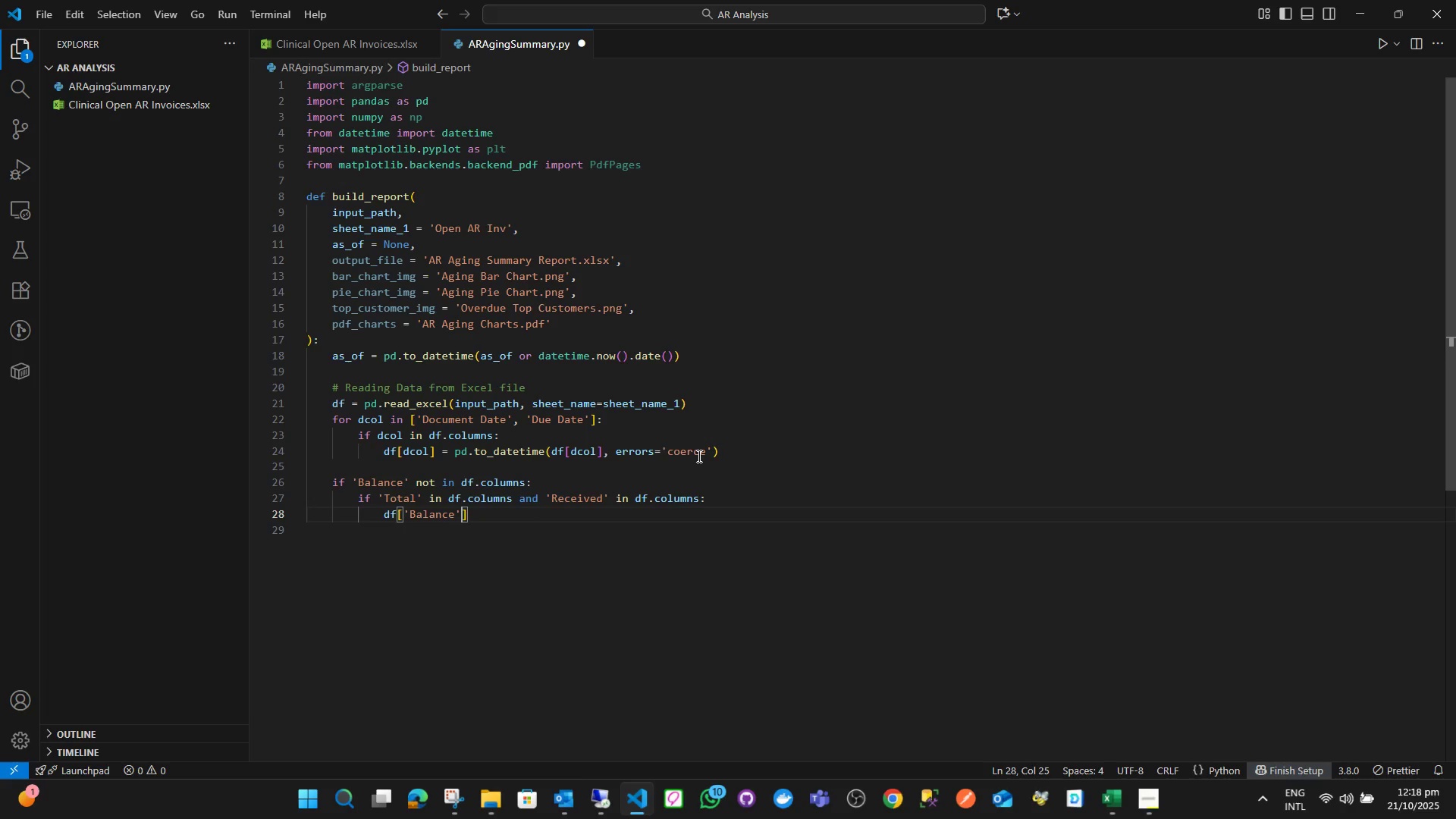 
key(ArrowRight)
 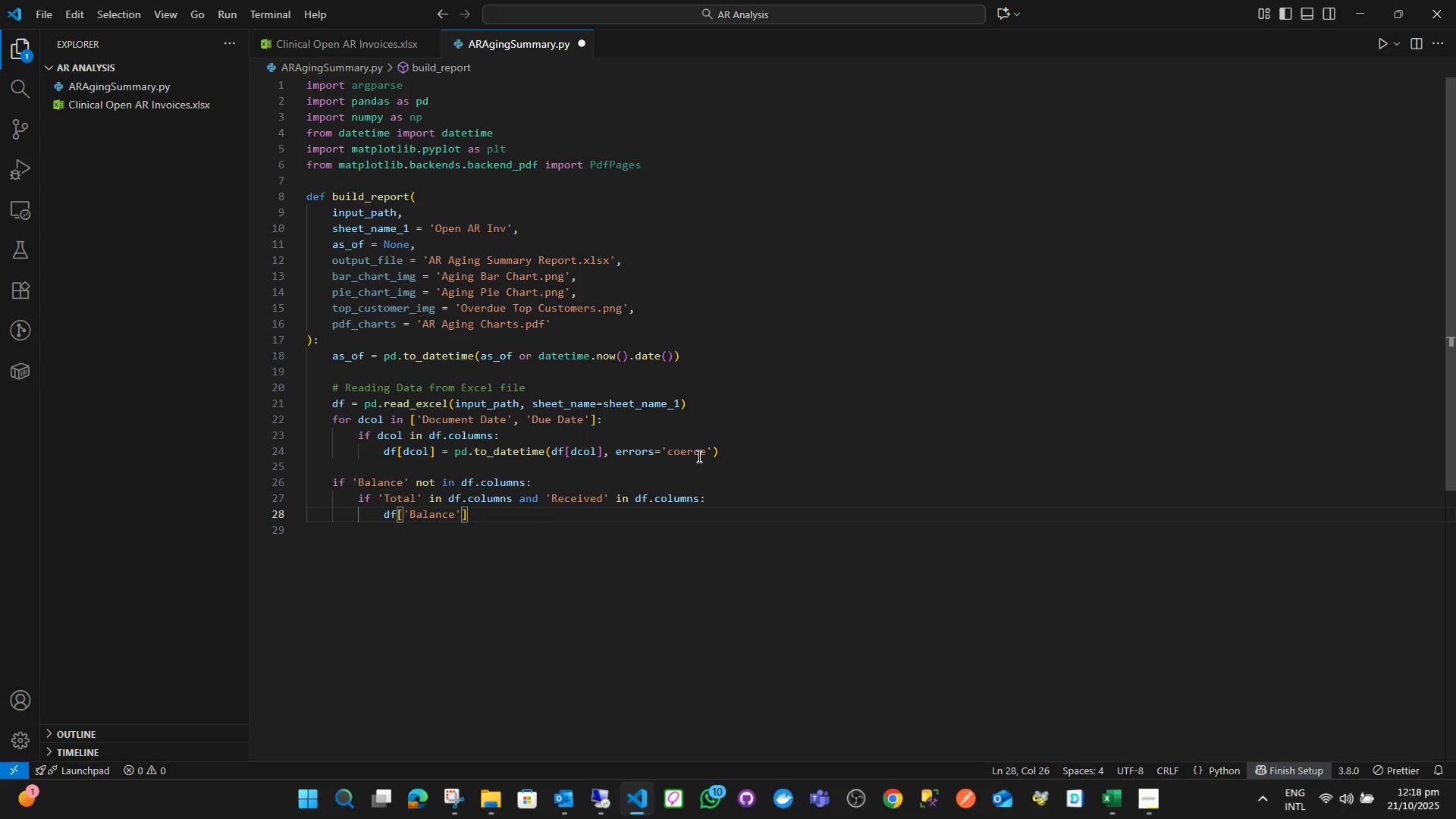 
key(Space)
 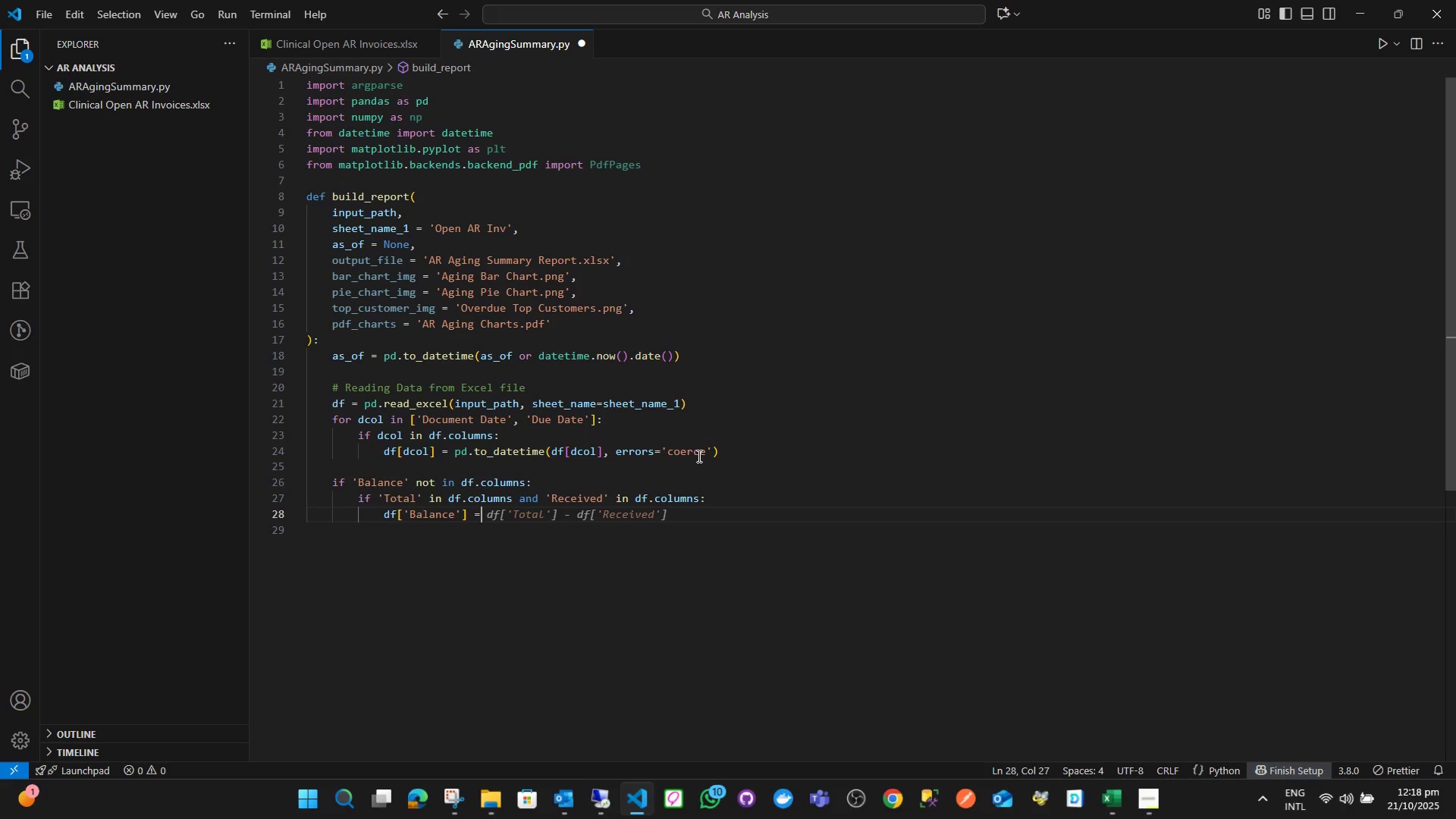 
key(Equal)
 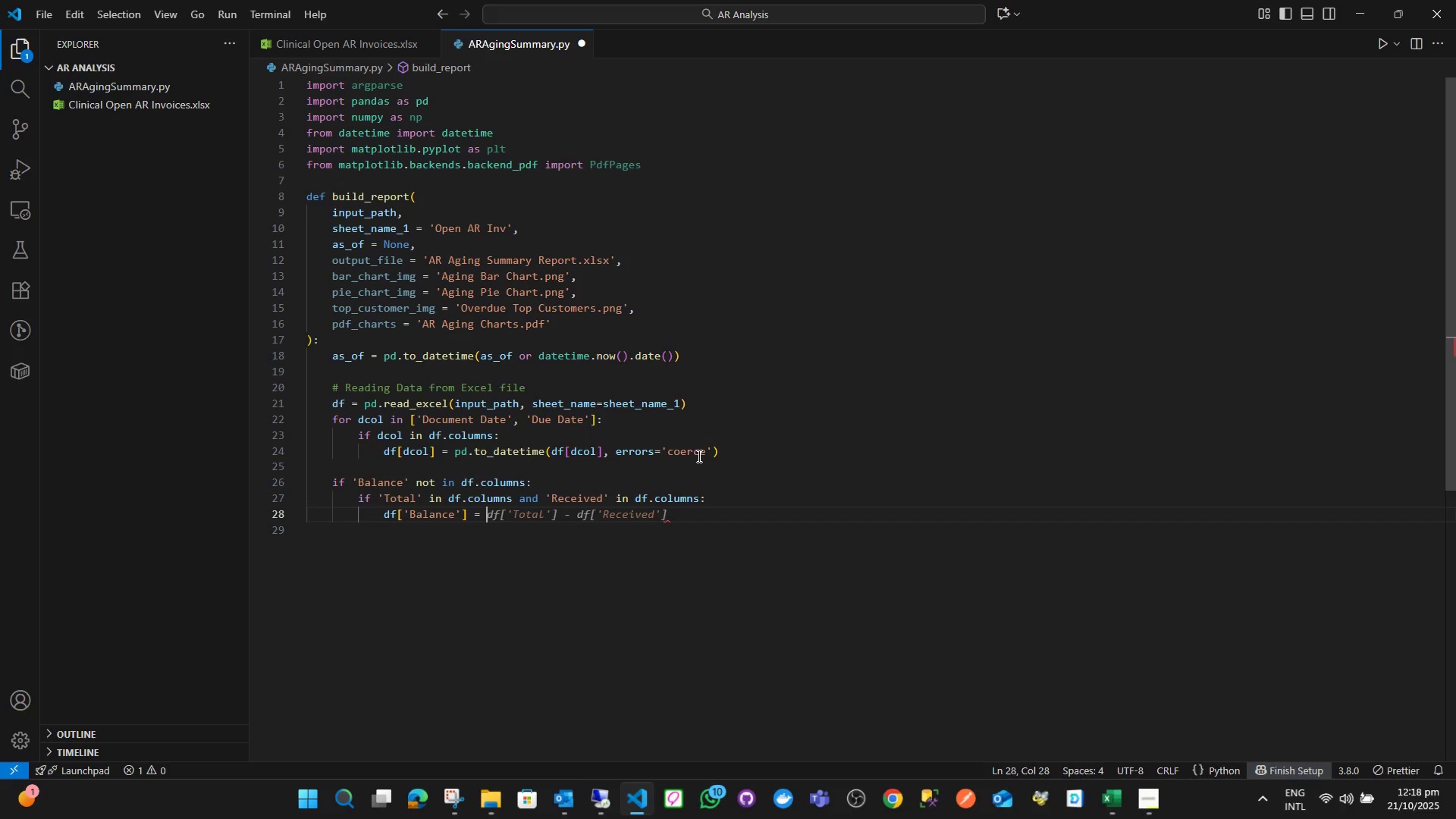 
key(Space)
 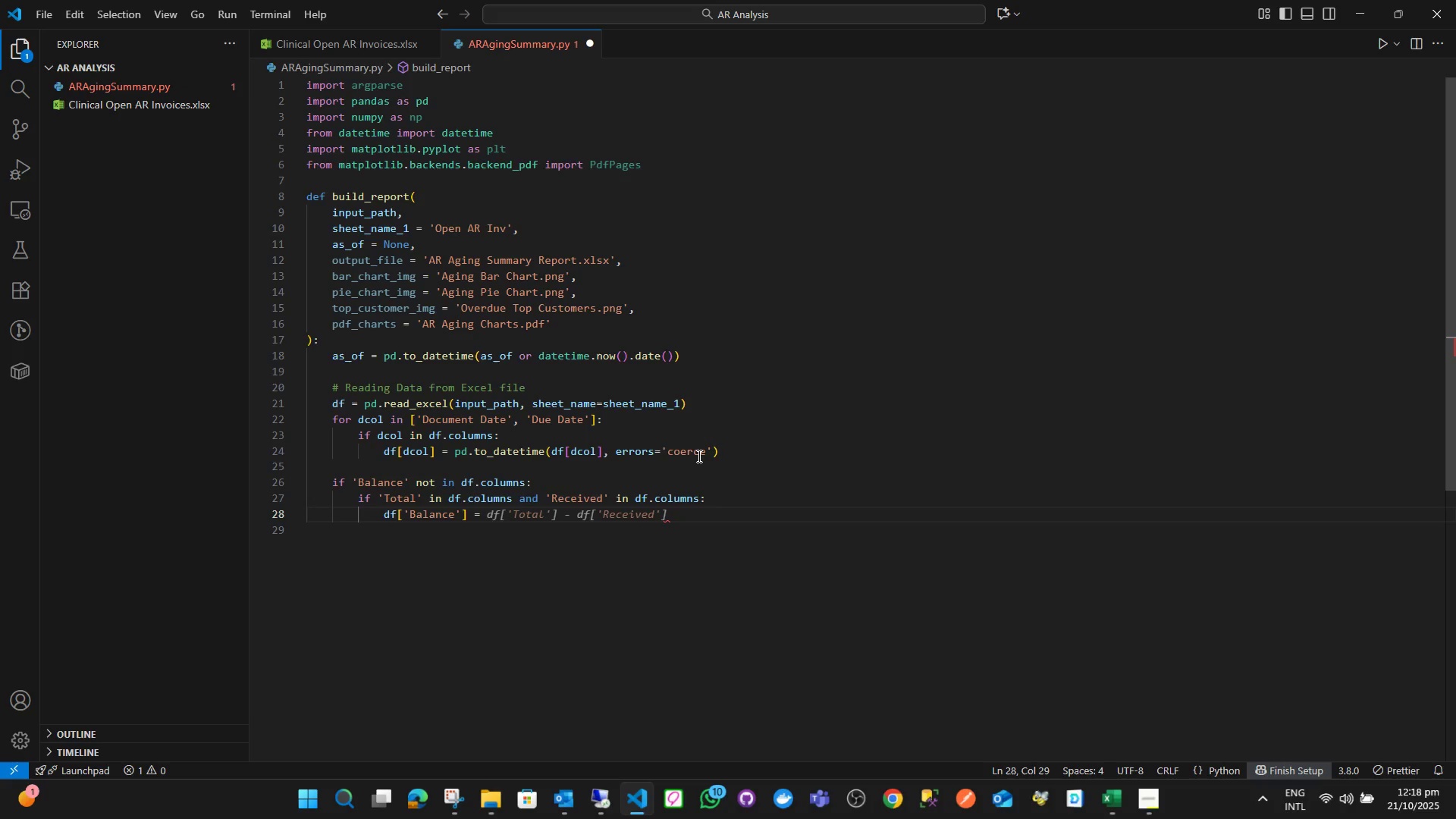 
wait(14.25)
 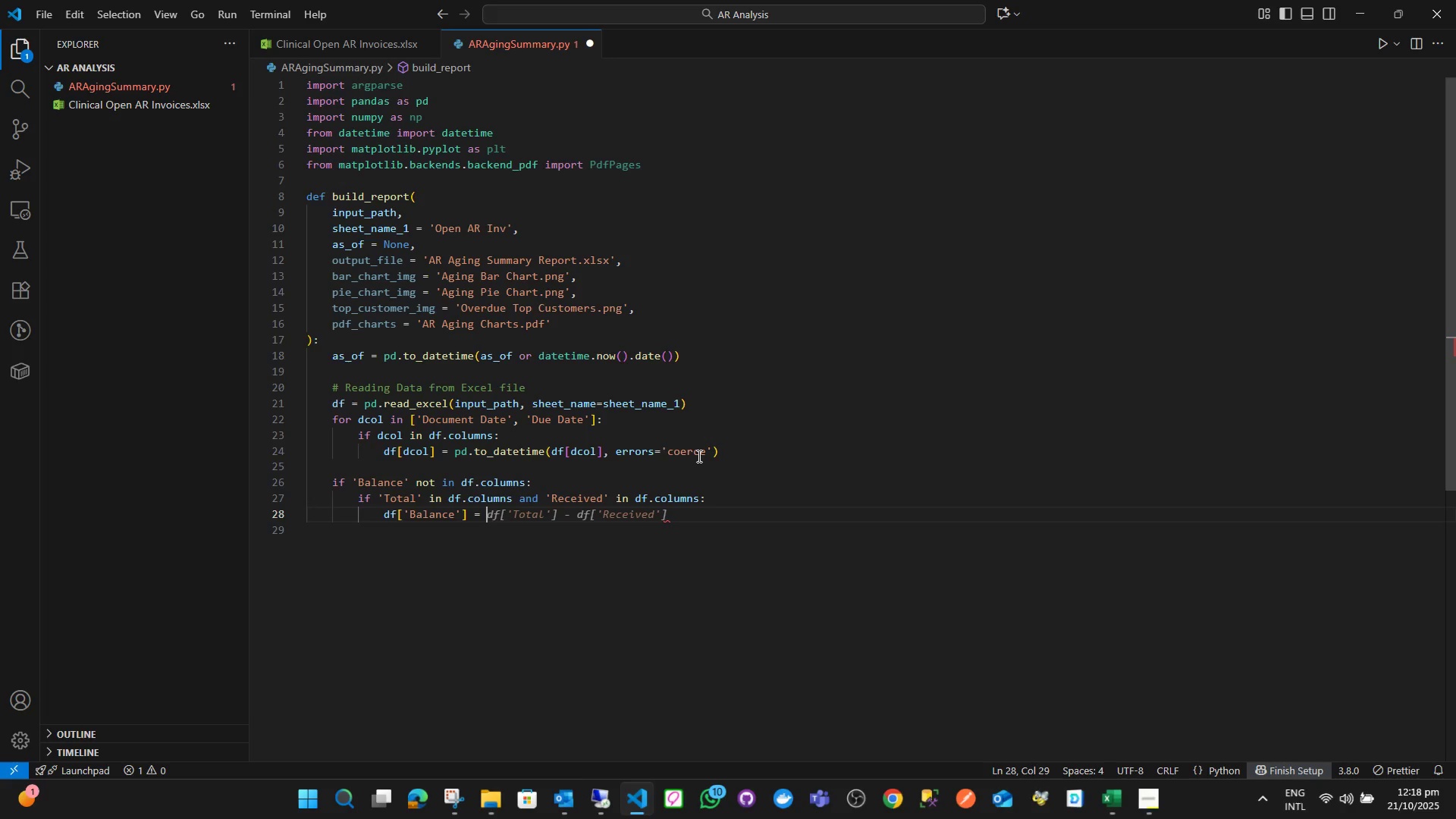 
type((pd.to)
 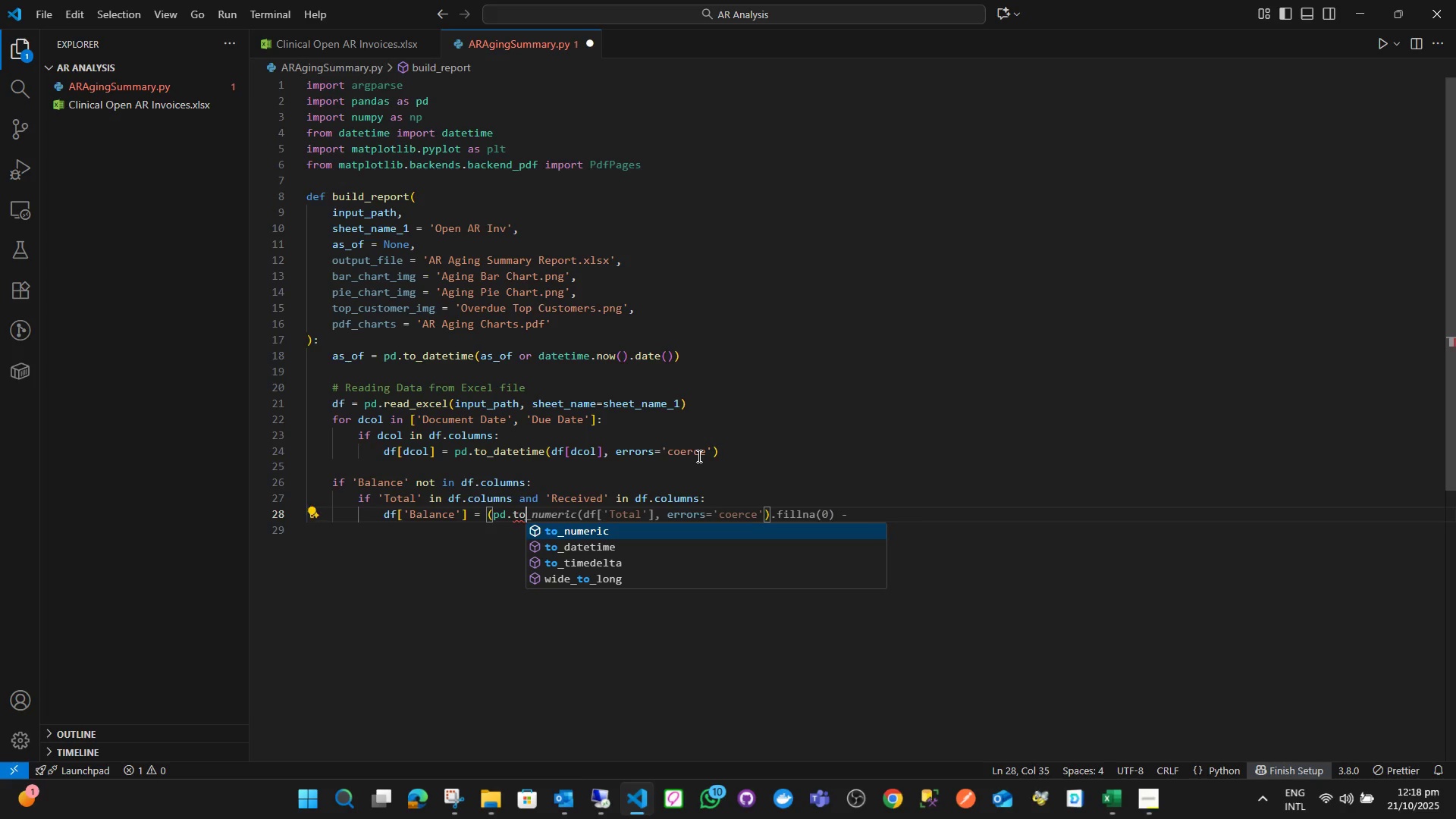 
key(Enter)
 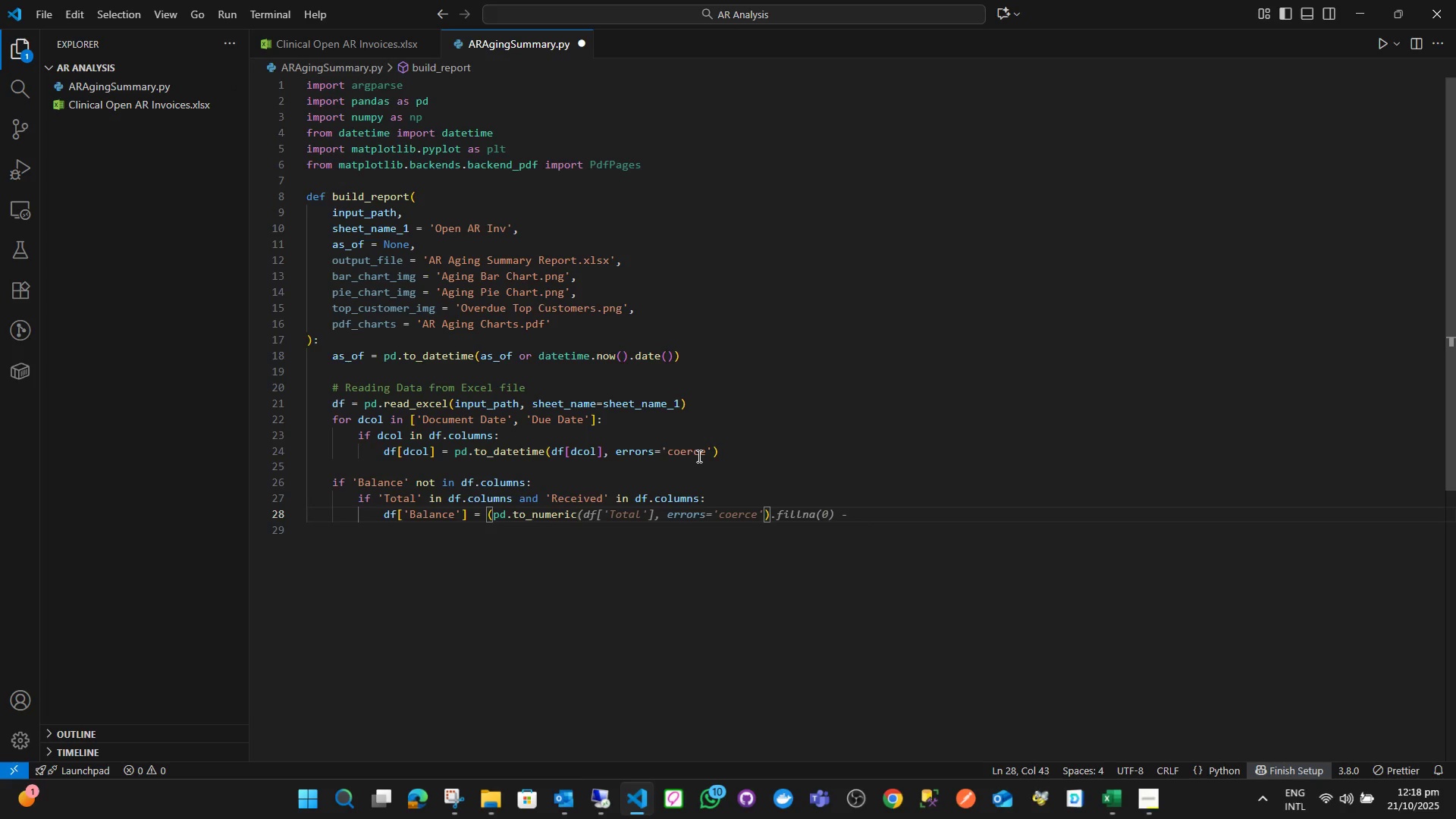 
type((df['')
 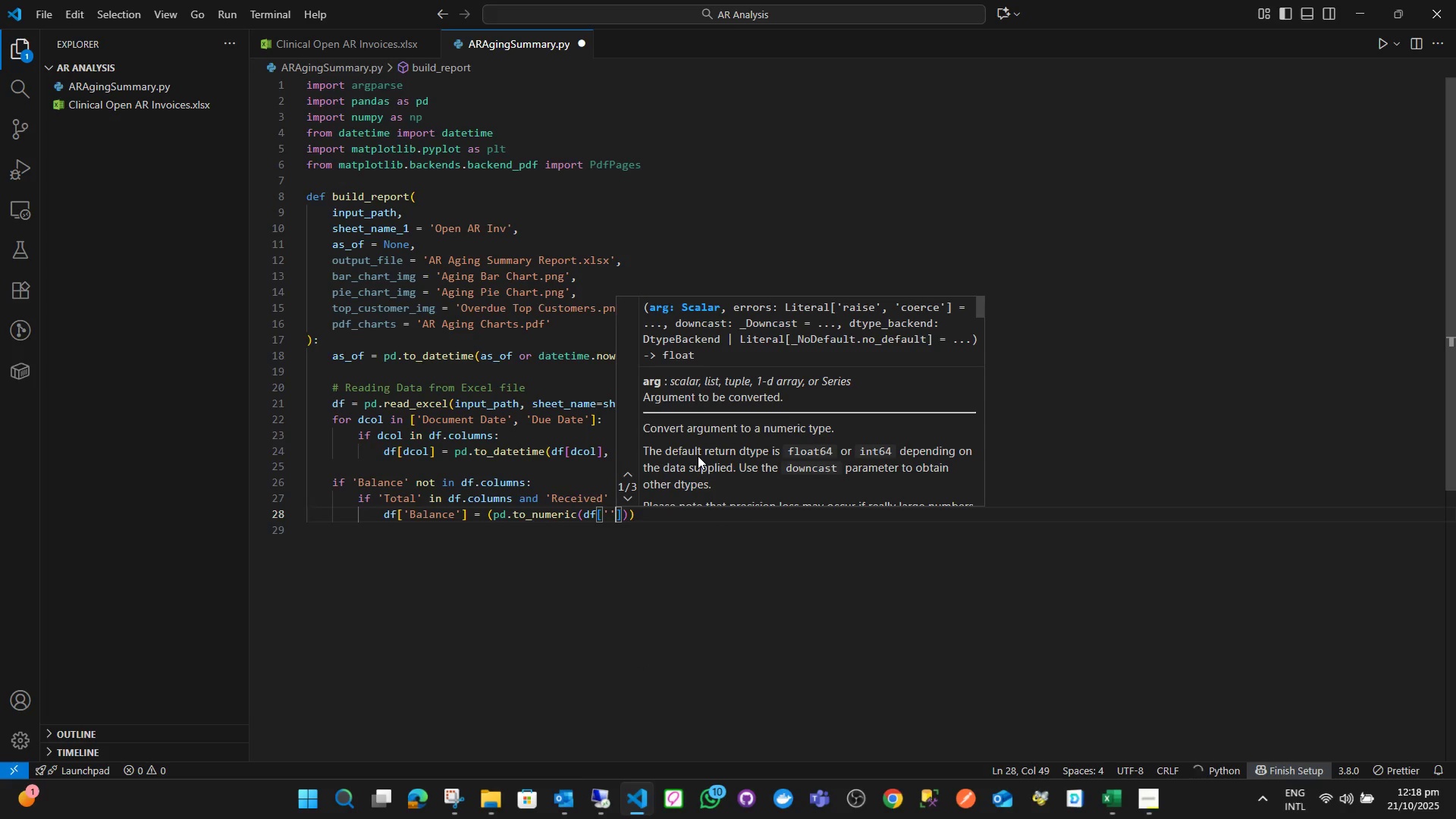 
key(ArrowLeft)
 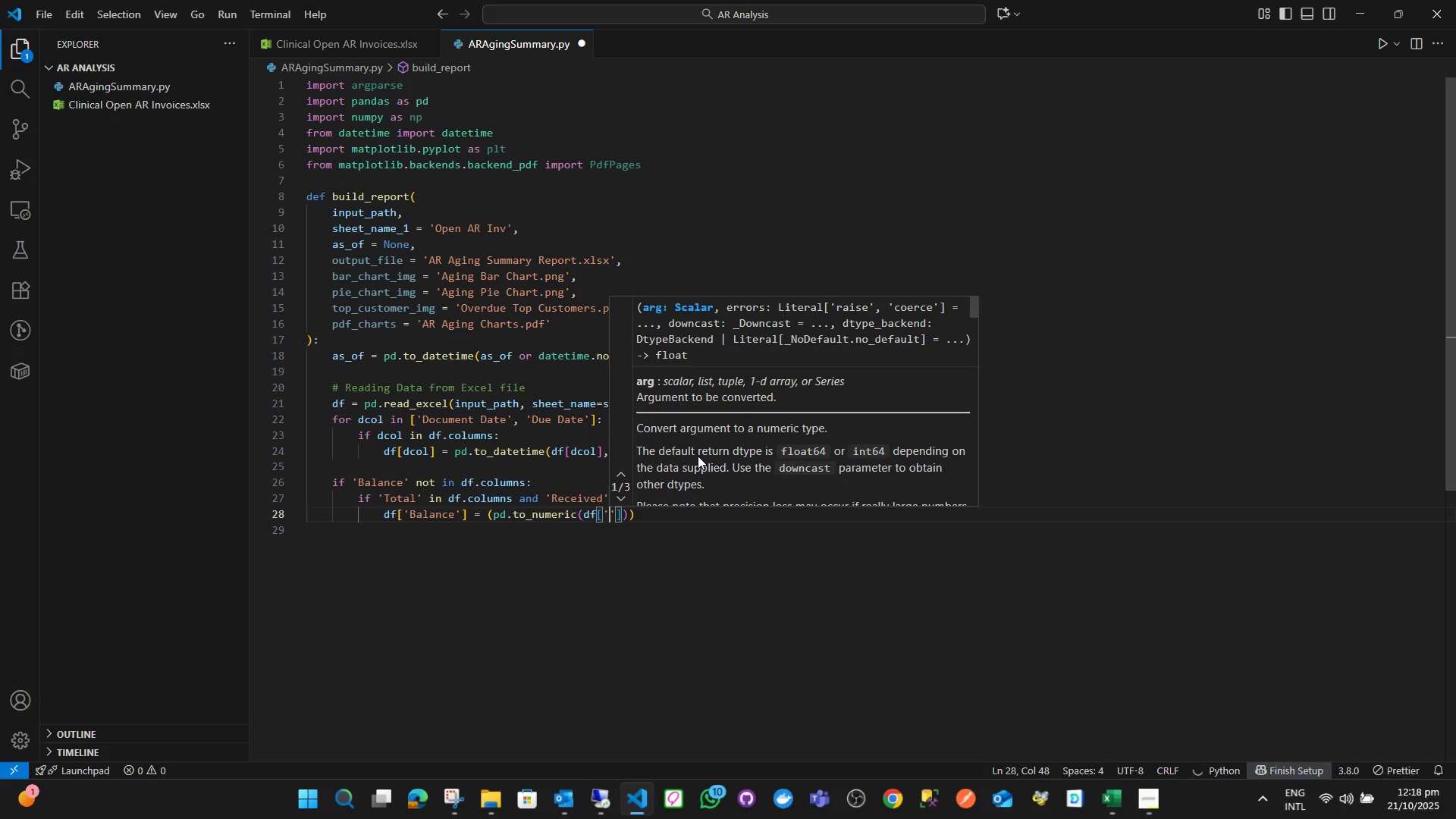 
type(Total)
 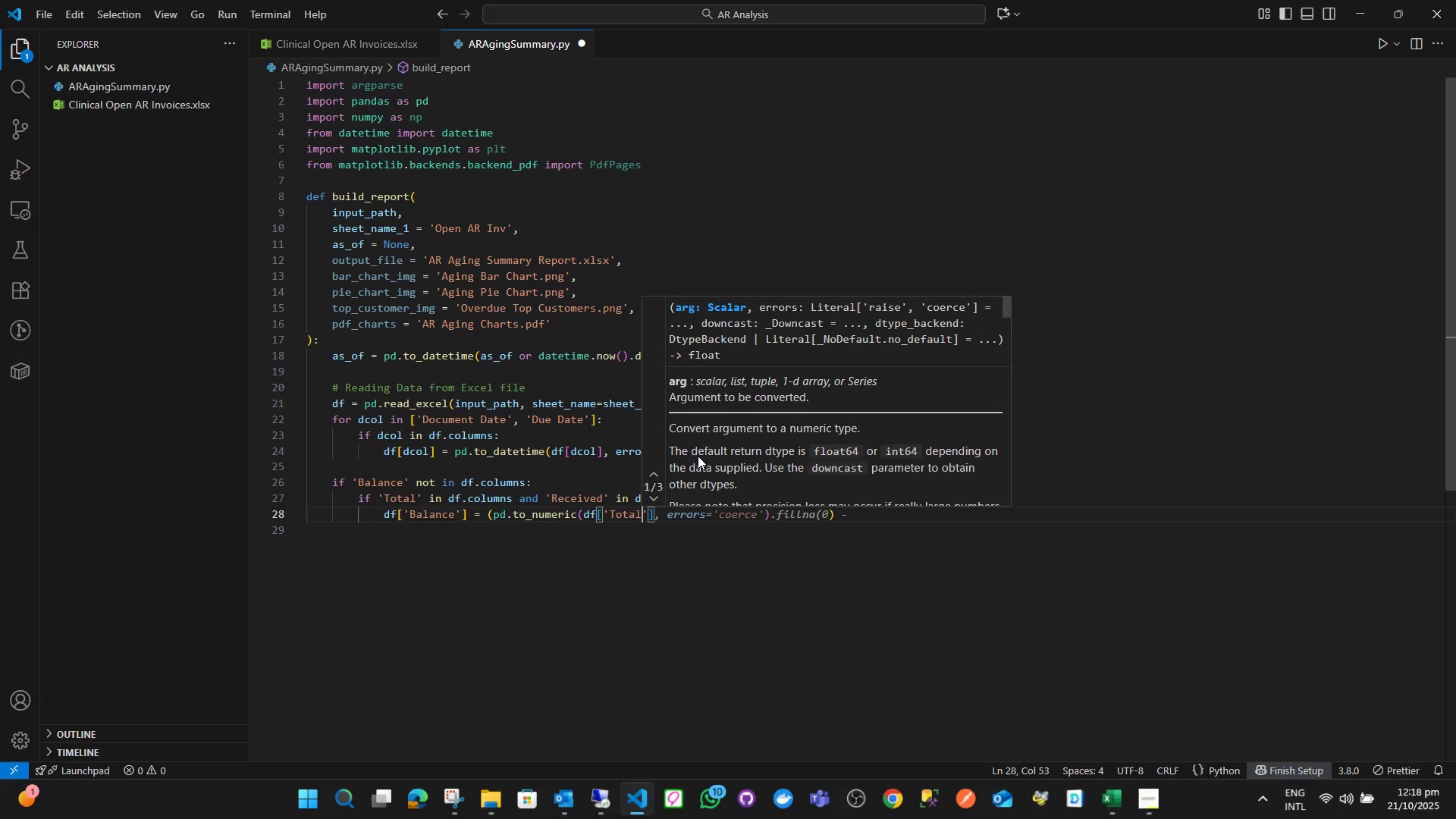 
key(ArrowRight)
 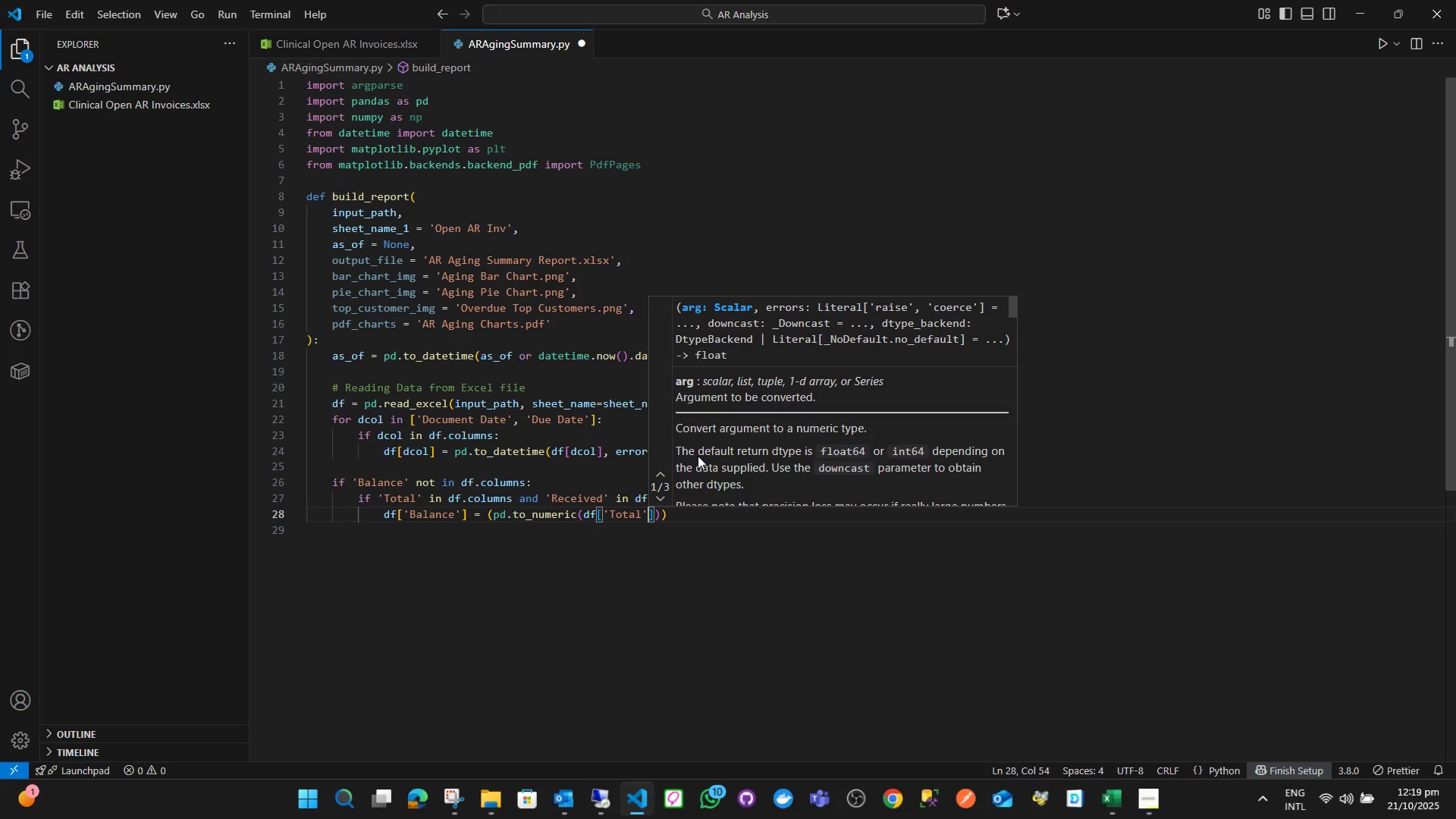 
key(ArrowRight)
 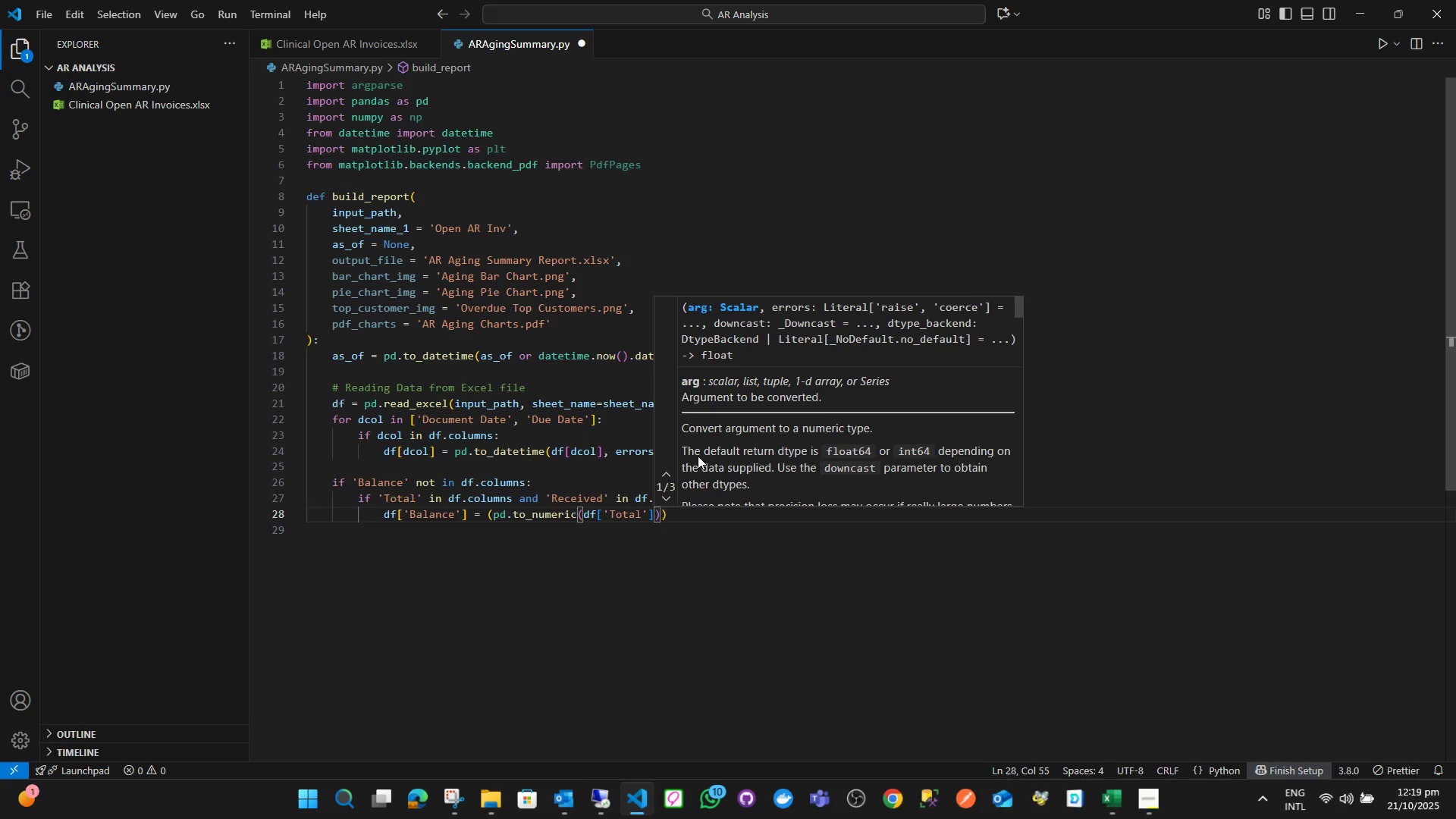 
type(, err)
 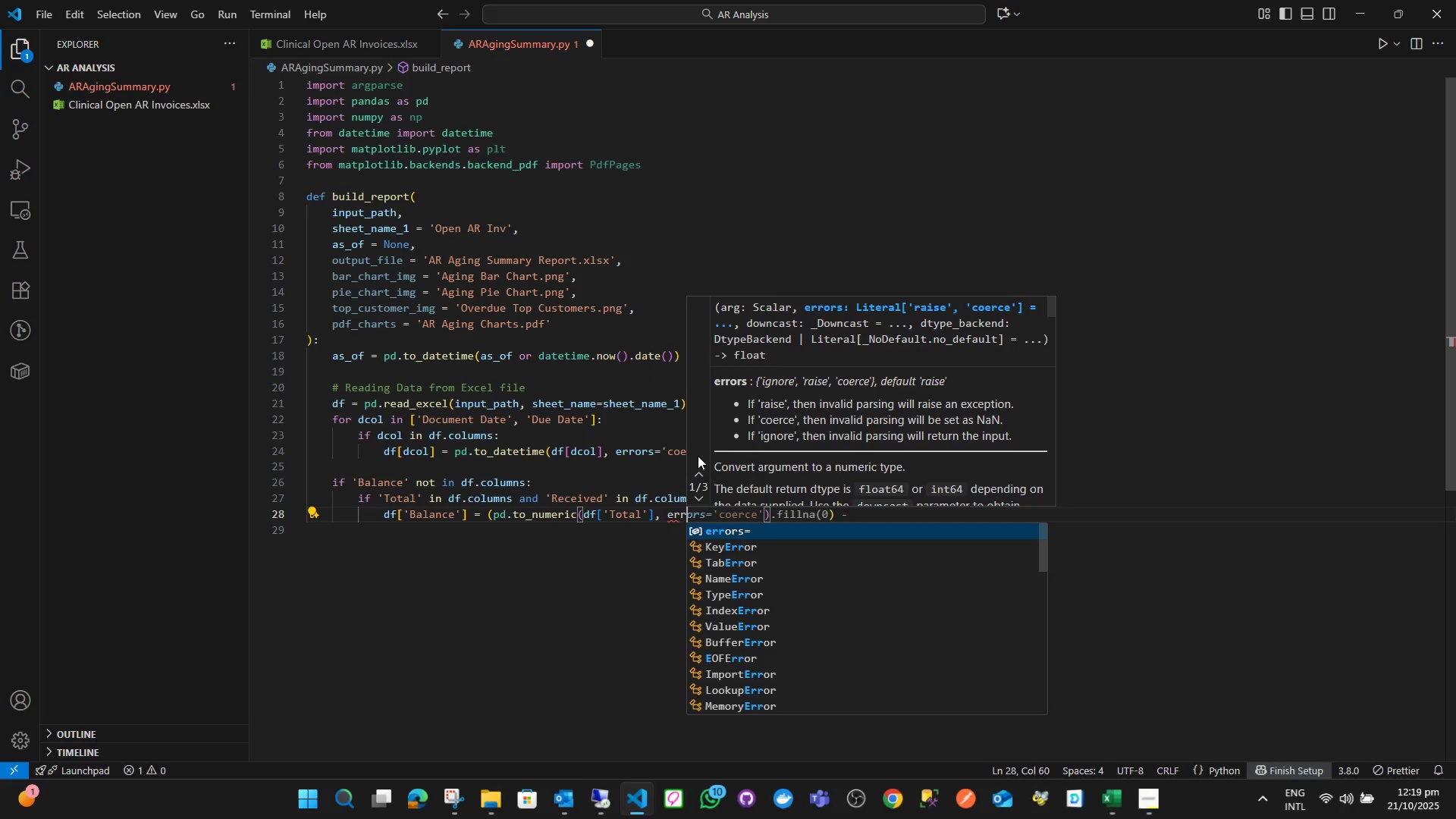 
key(Enter)
 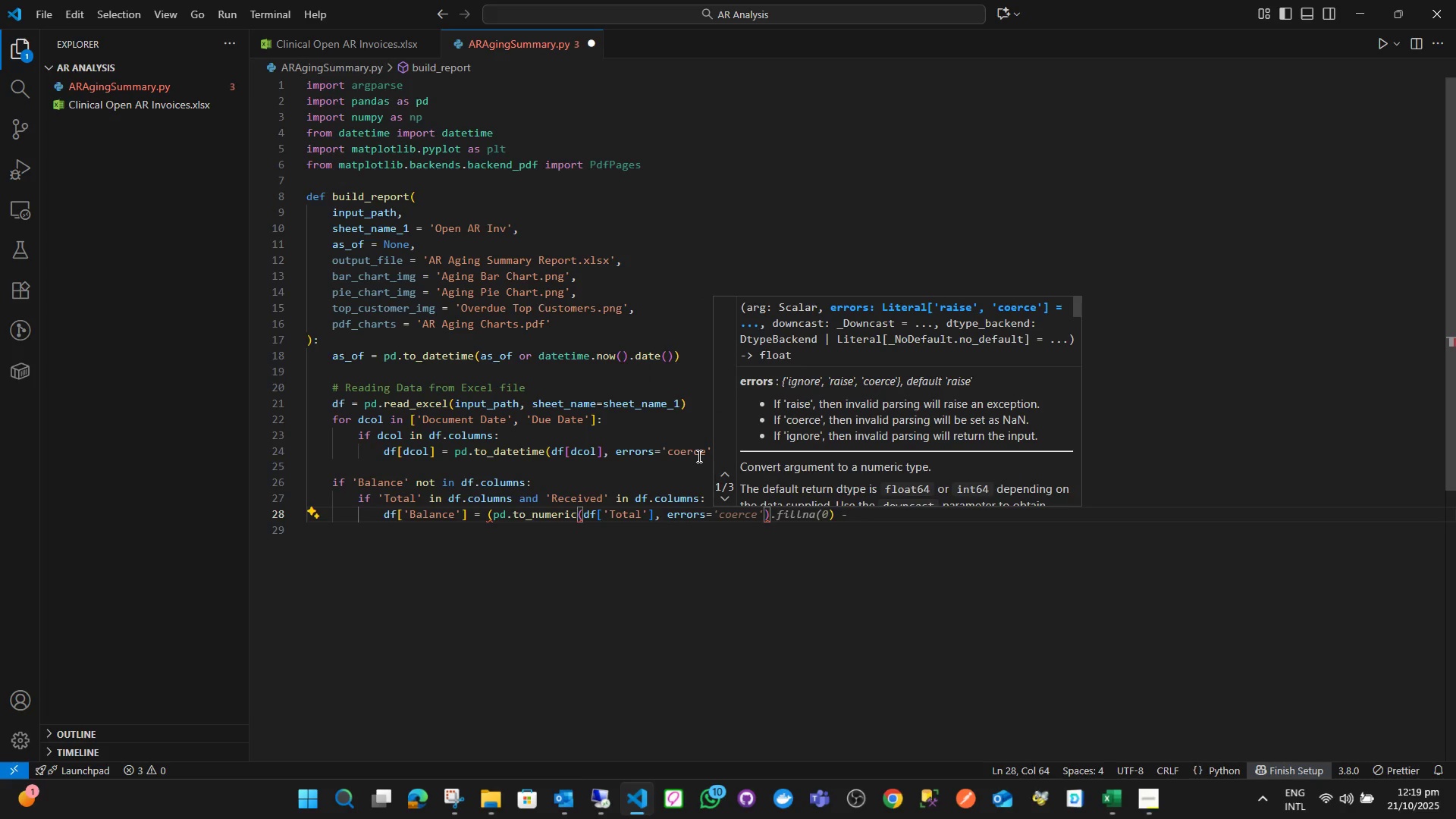 
key(Quote)
 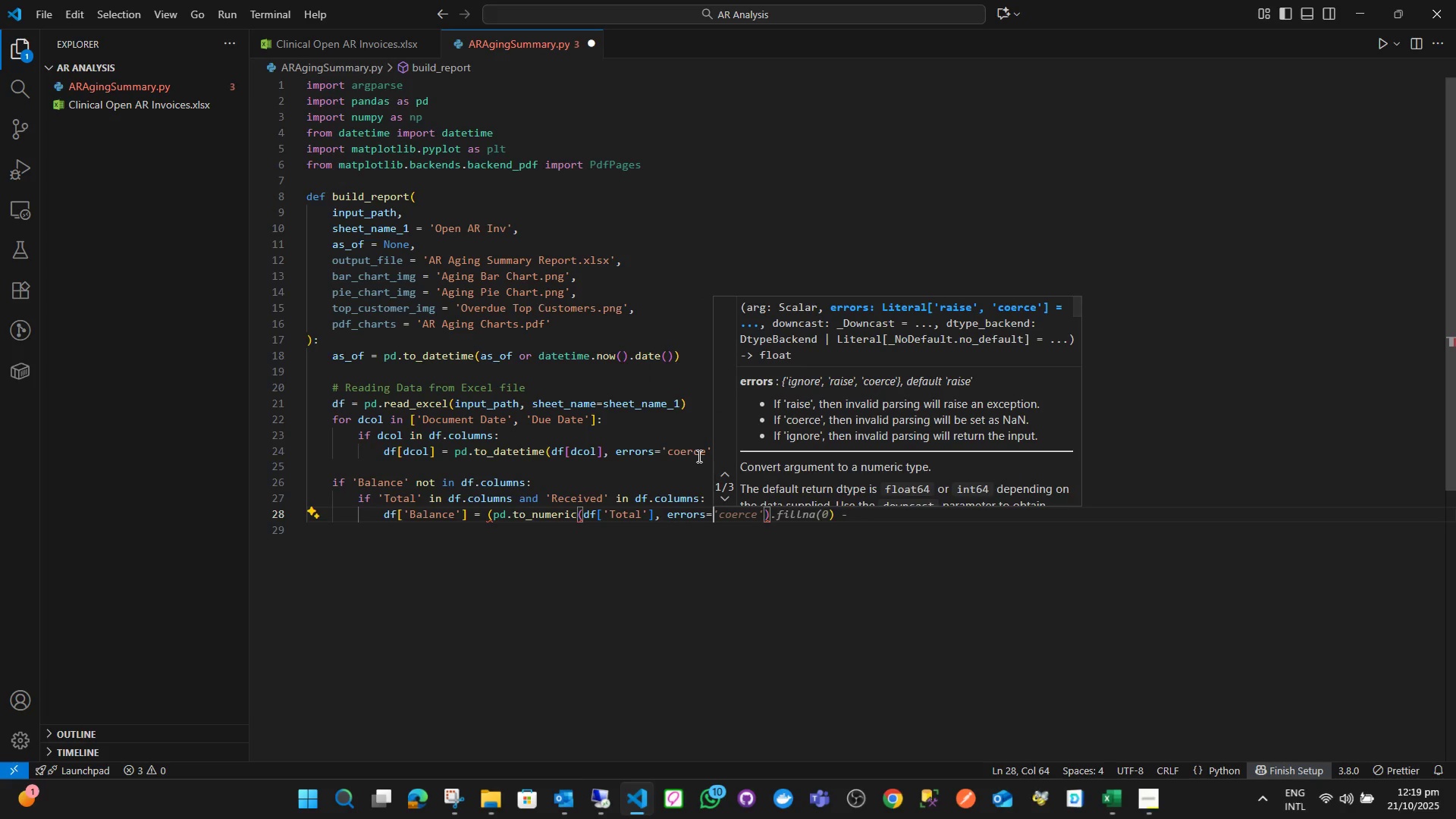 
key(Quote)
 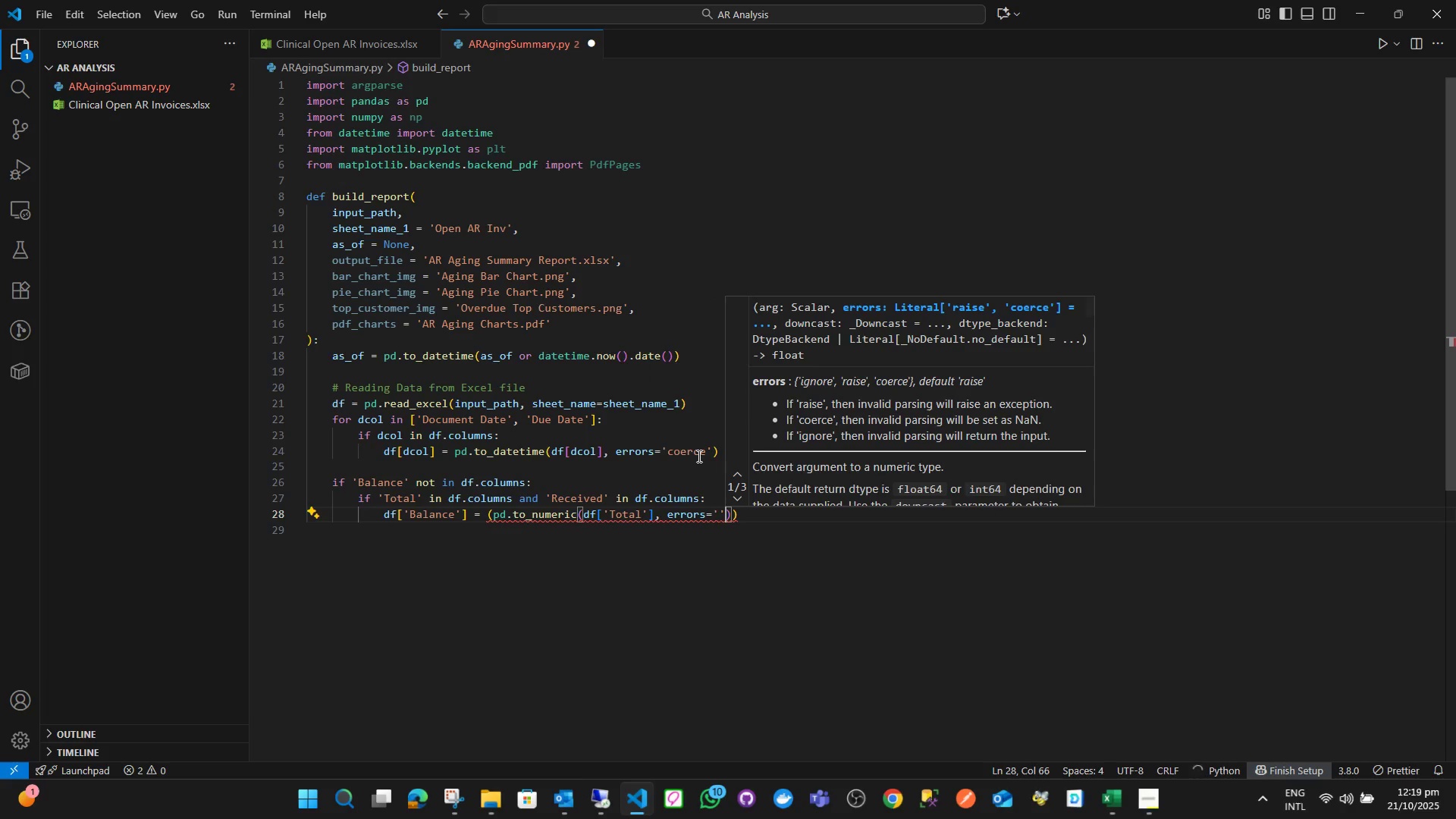 
key(ArrowLeft)
 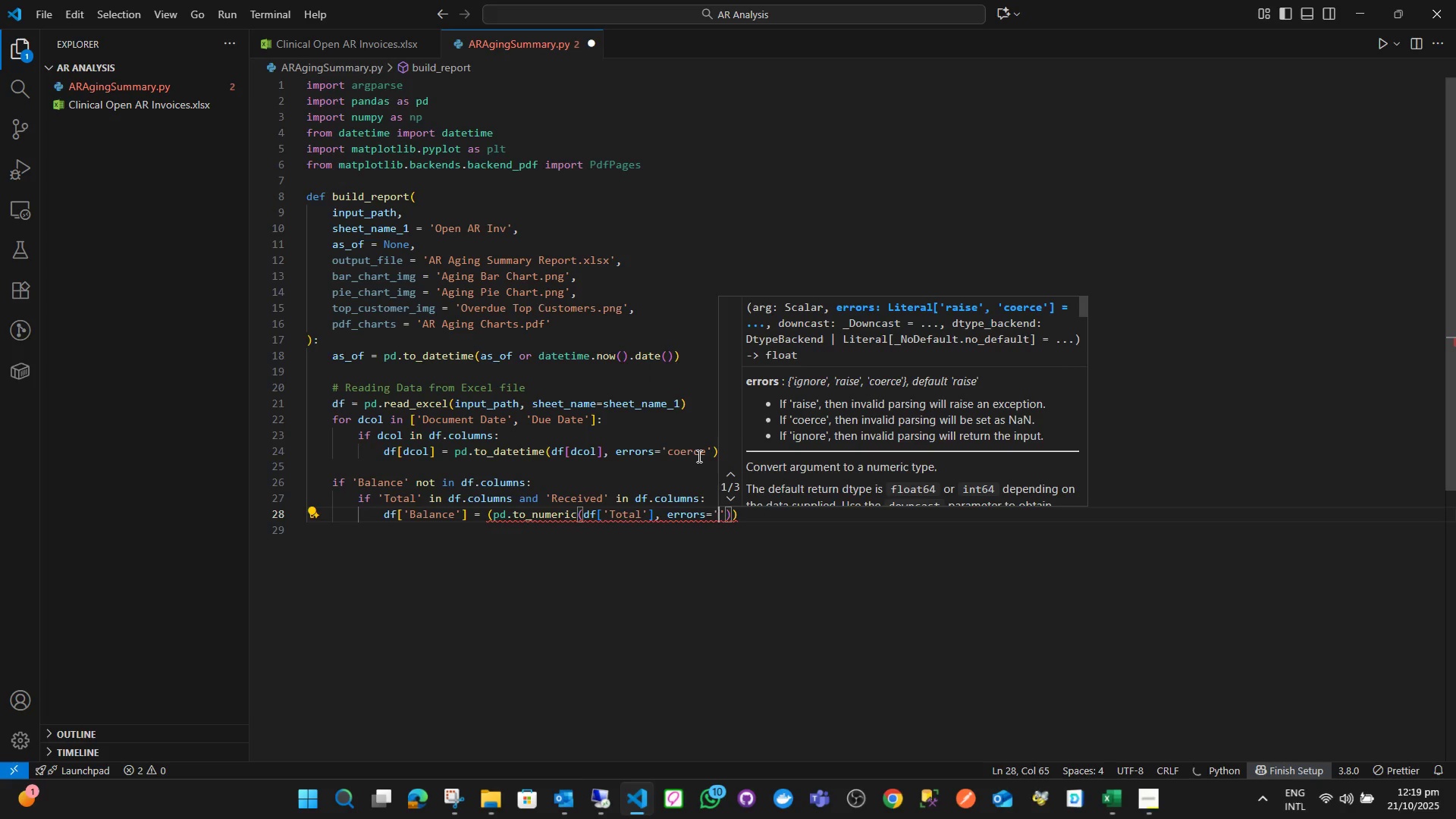 
type(coerce)
 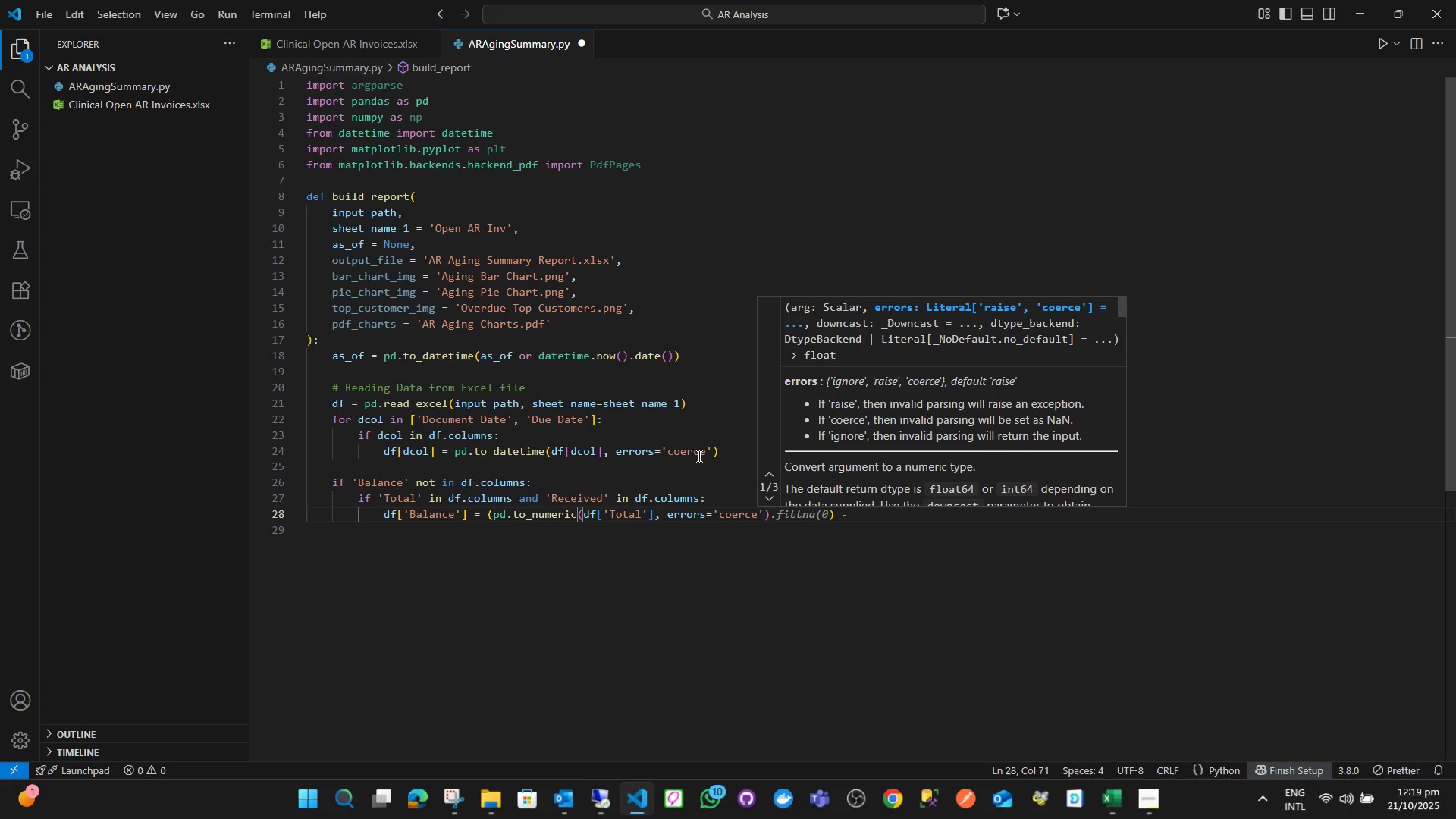 
key(ArrowRight)
 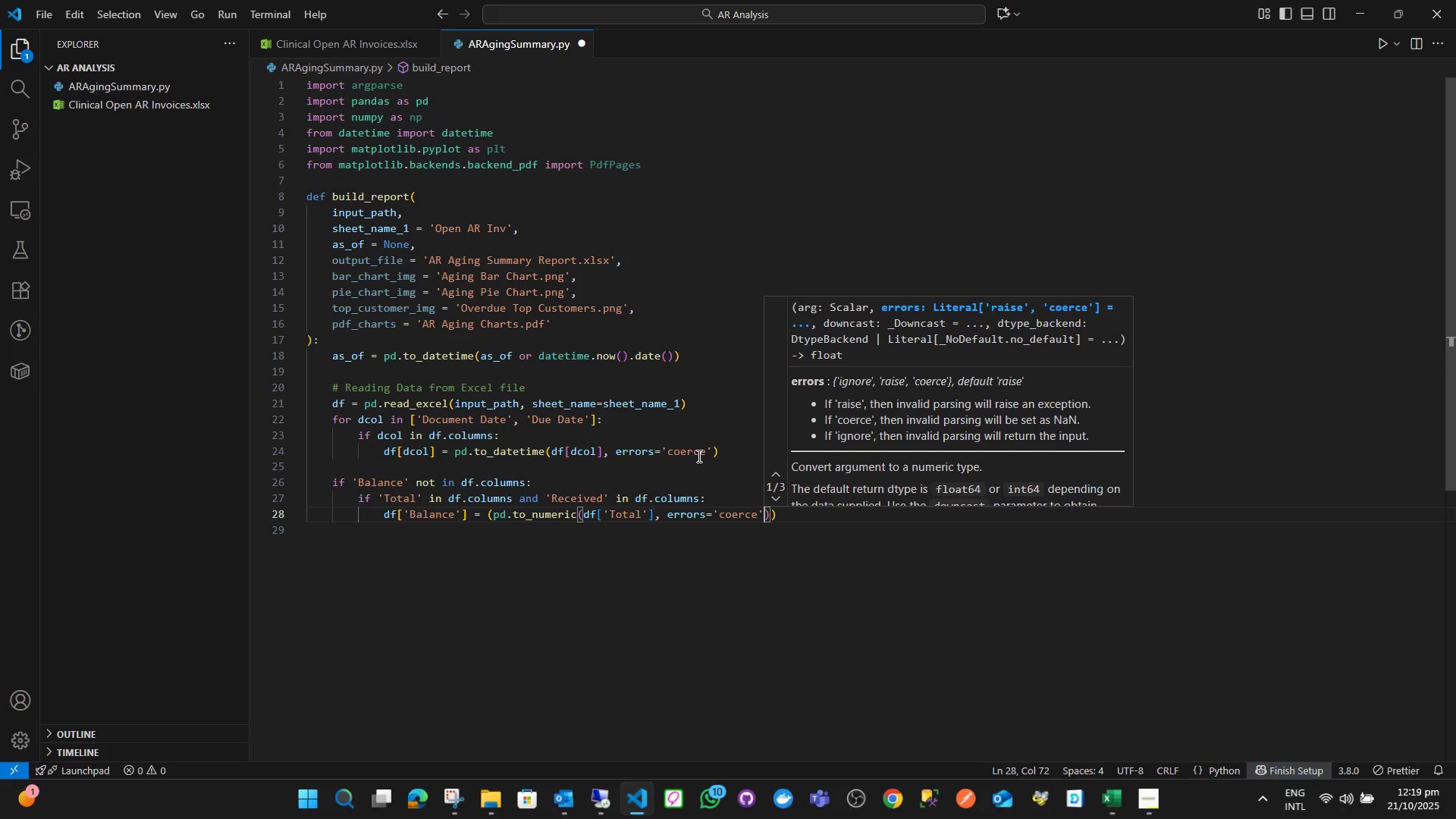 
key(ArrowLeft)
 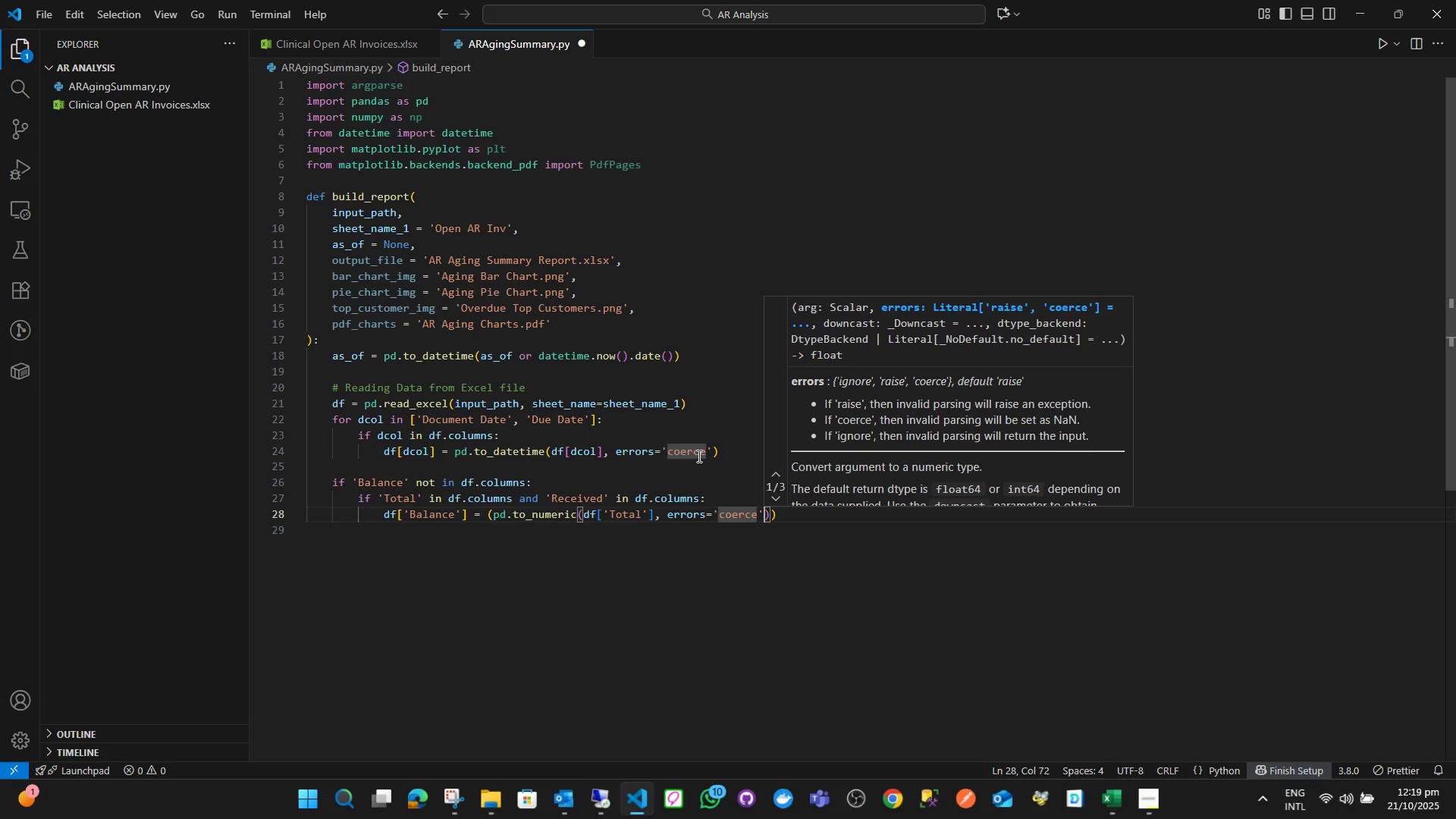 
key(ArrowRight)
 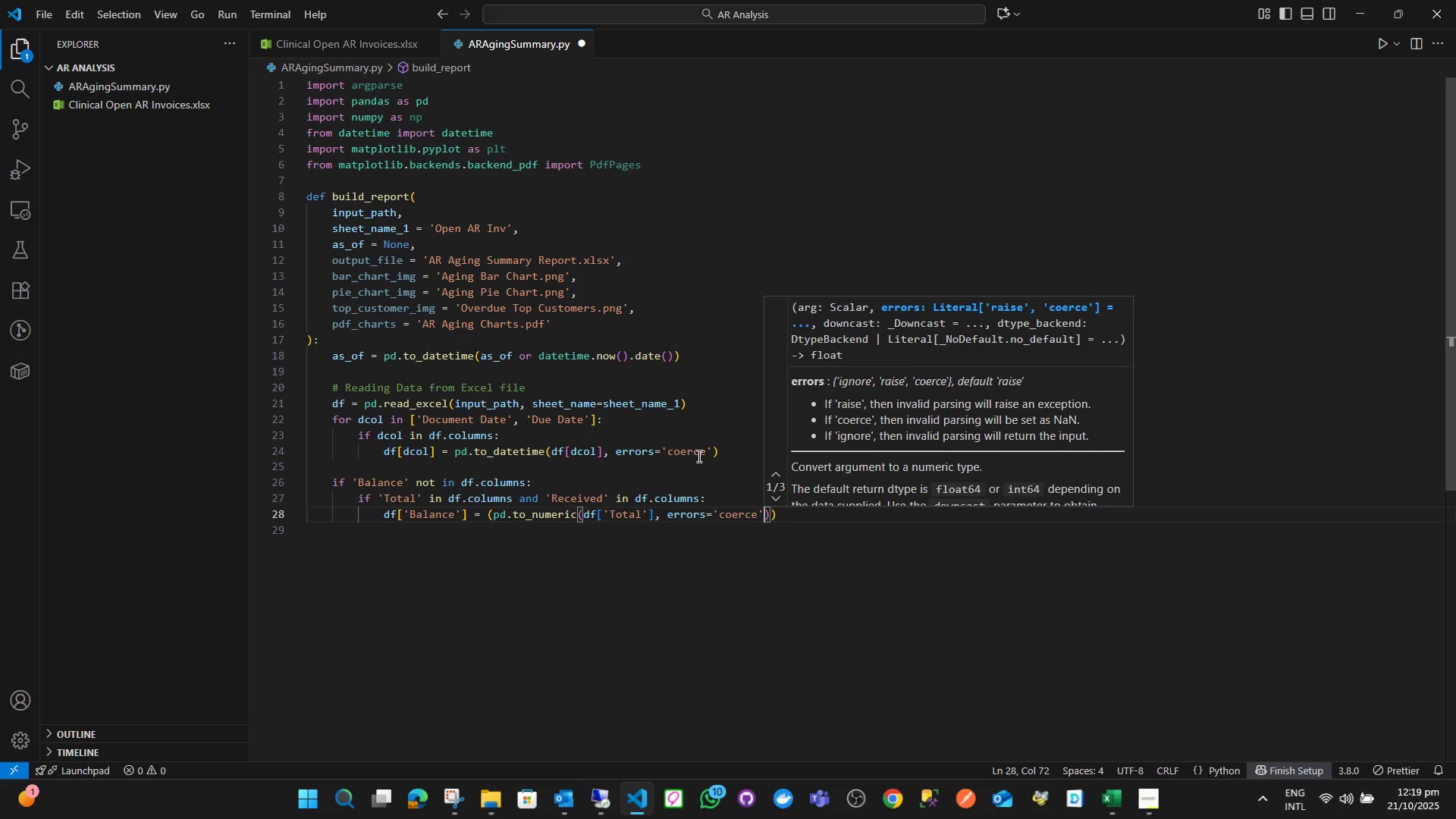 
key(ArrowRight)
 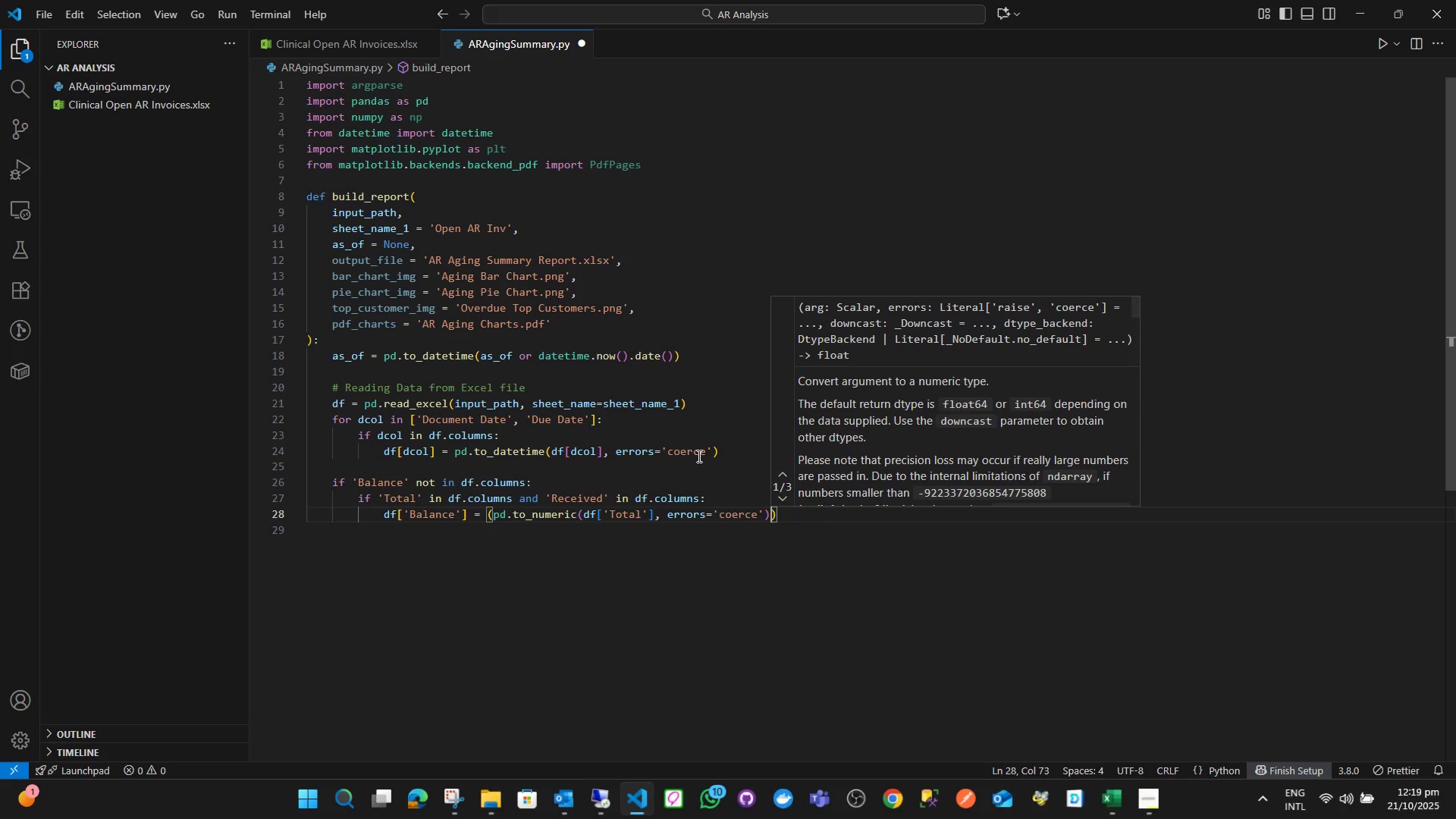 
key(Period)
 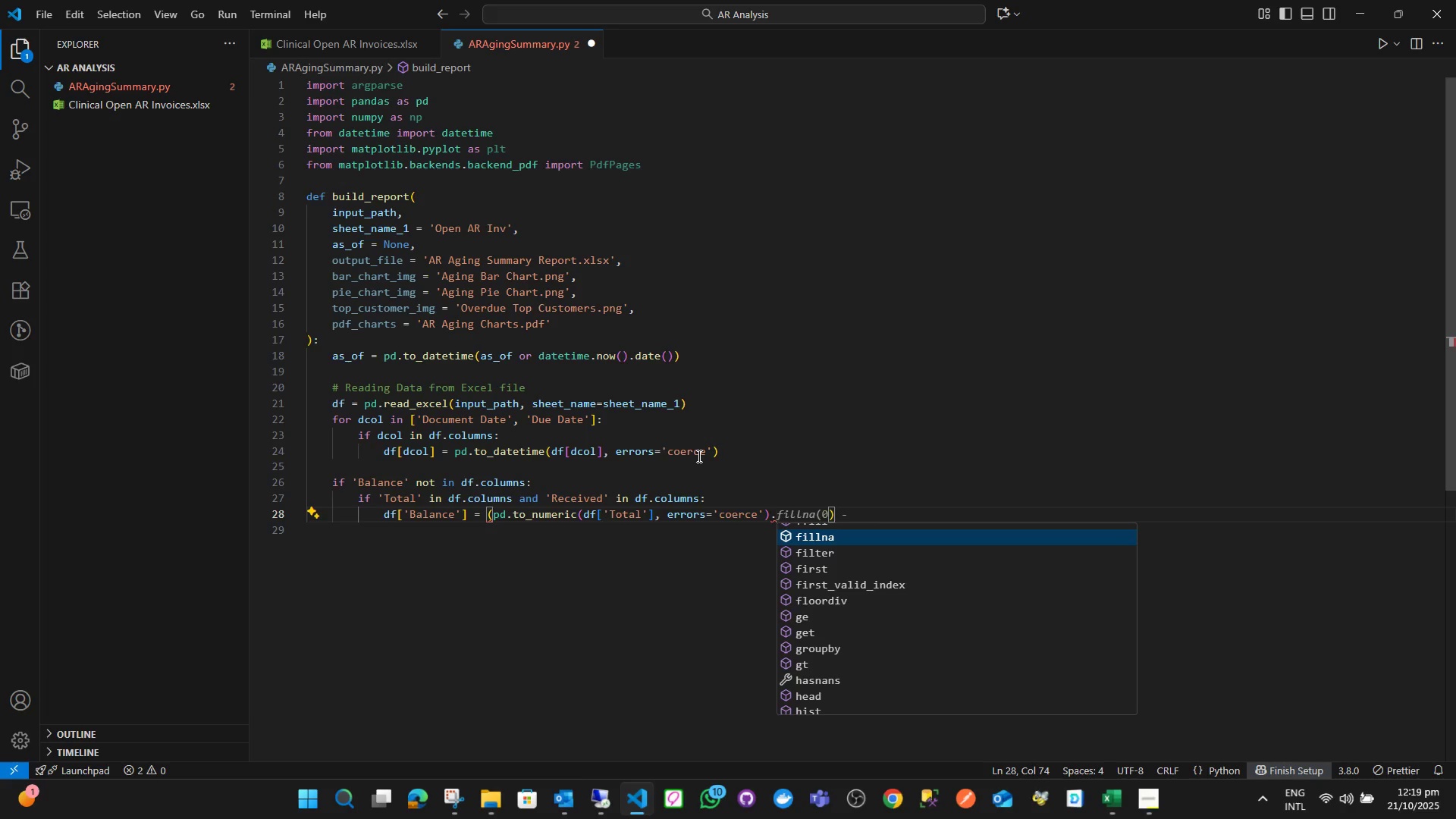 
wait(17.34)
 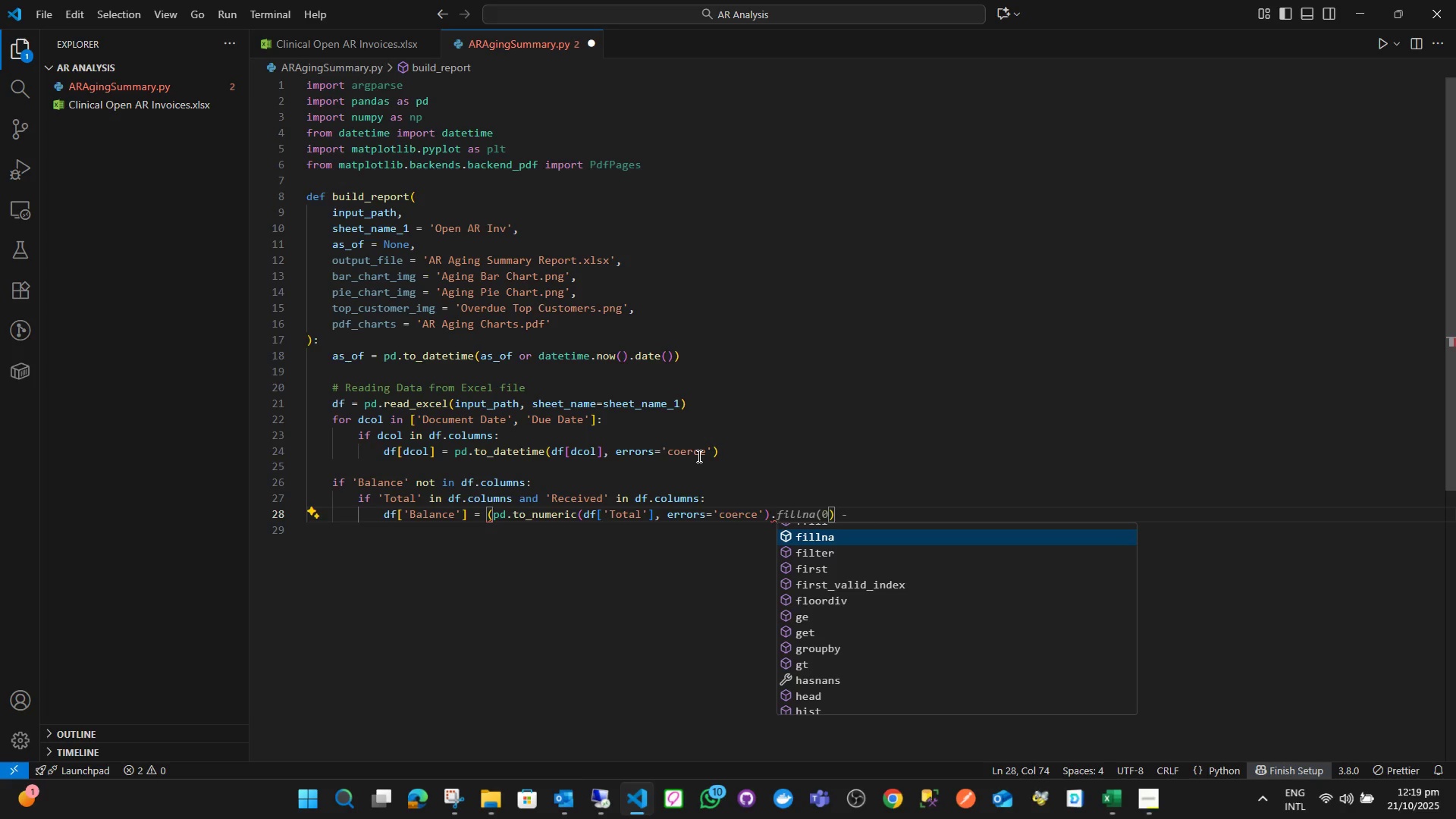 
type(fillna)
 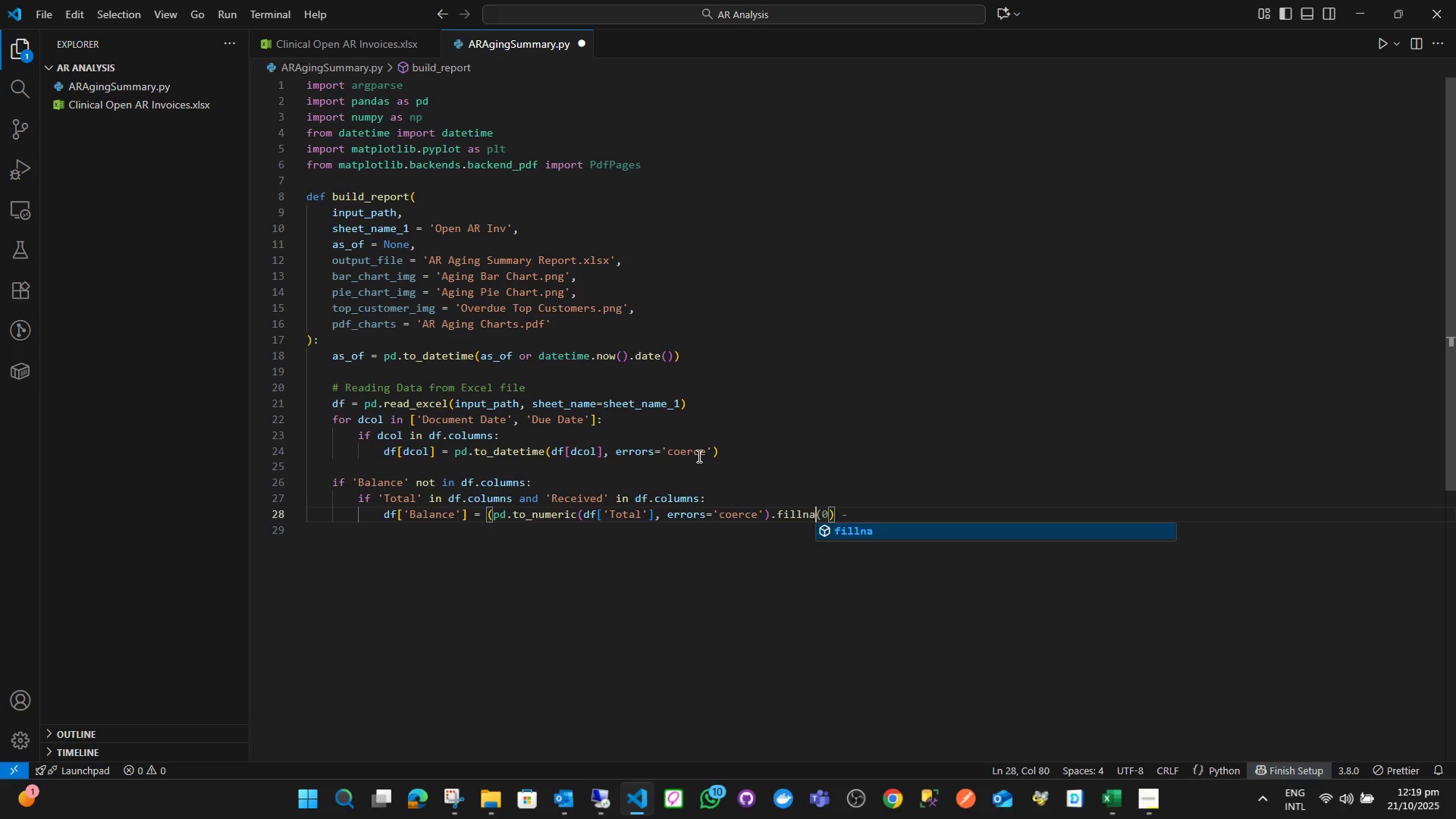 
key(Enter)
 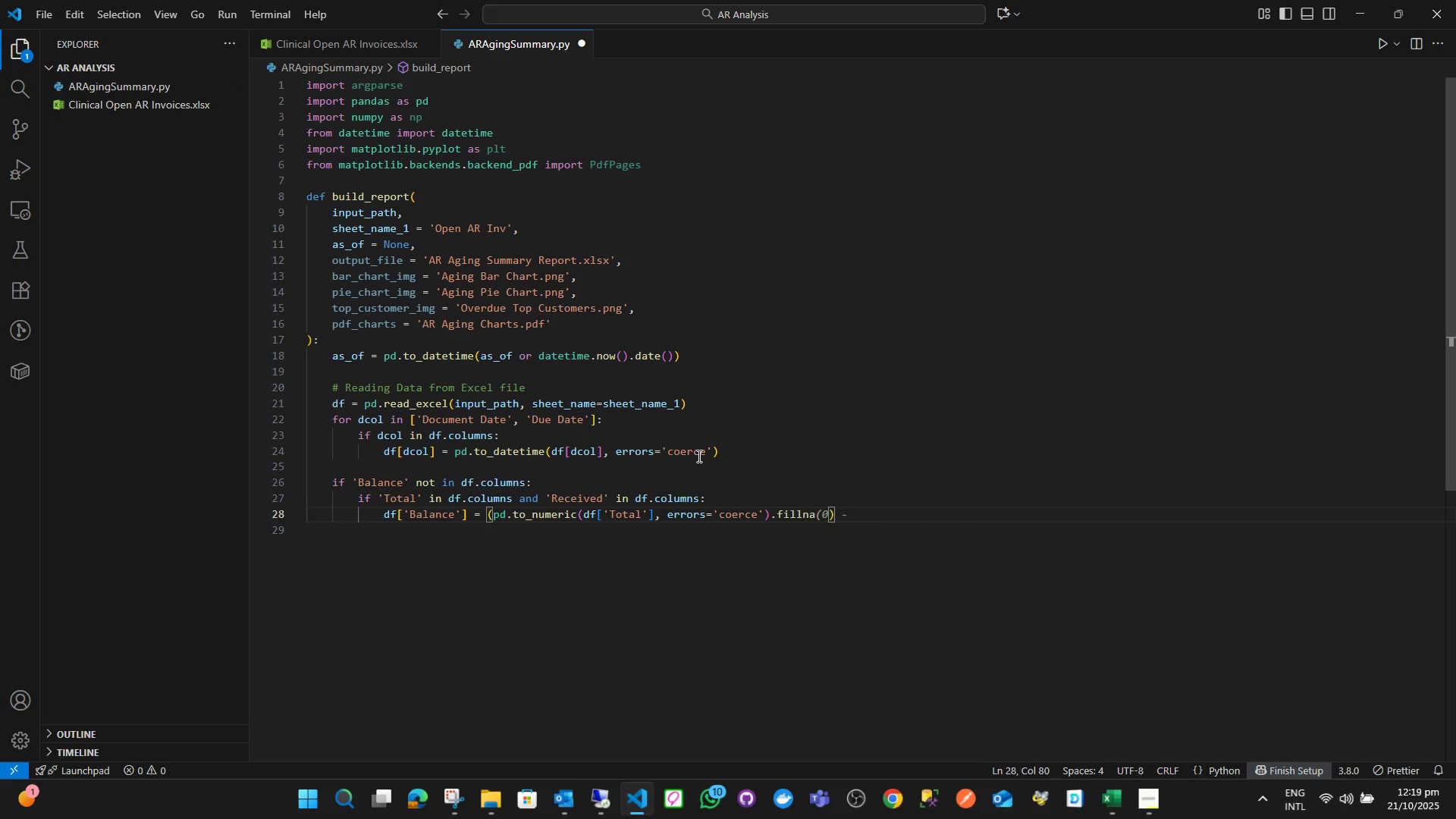 
hold_key(key=ShiftLeft, duration=1.5)
 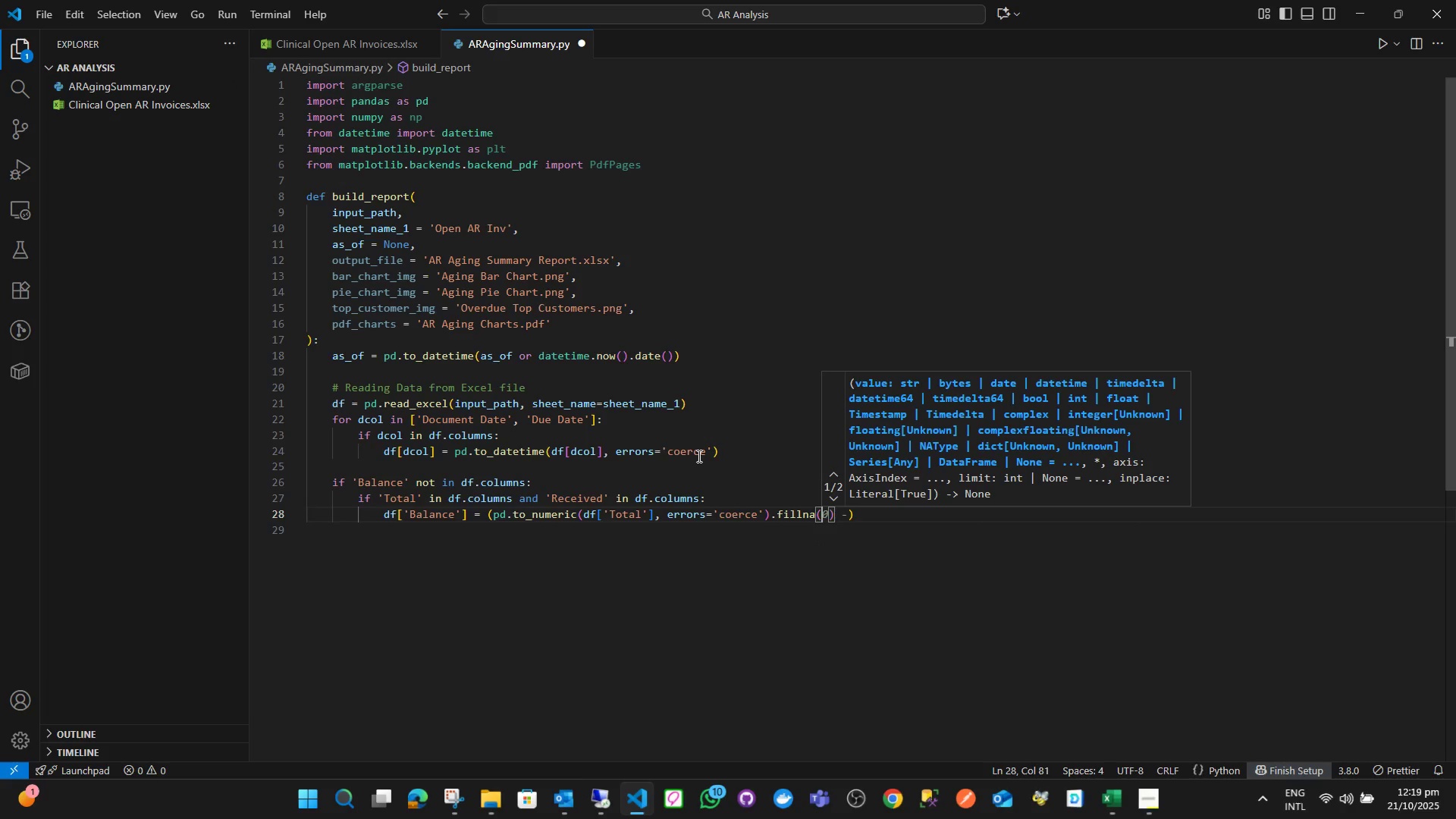 
type((0)
 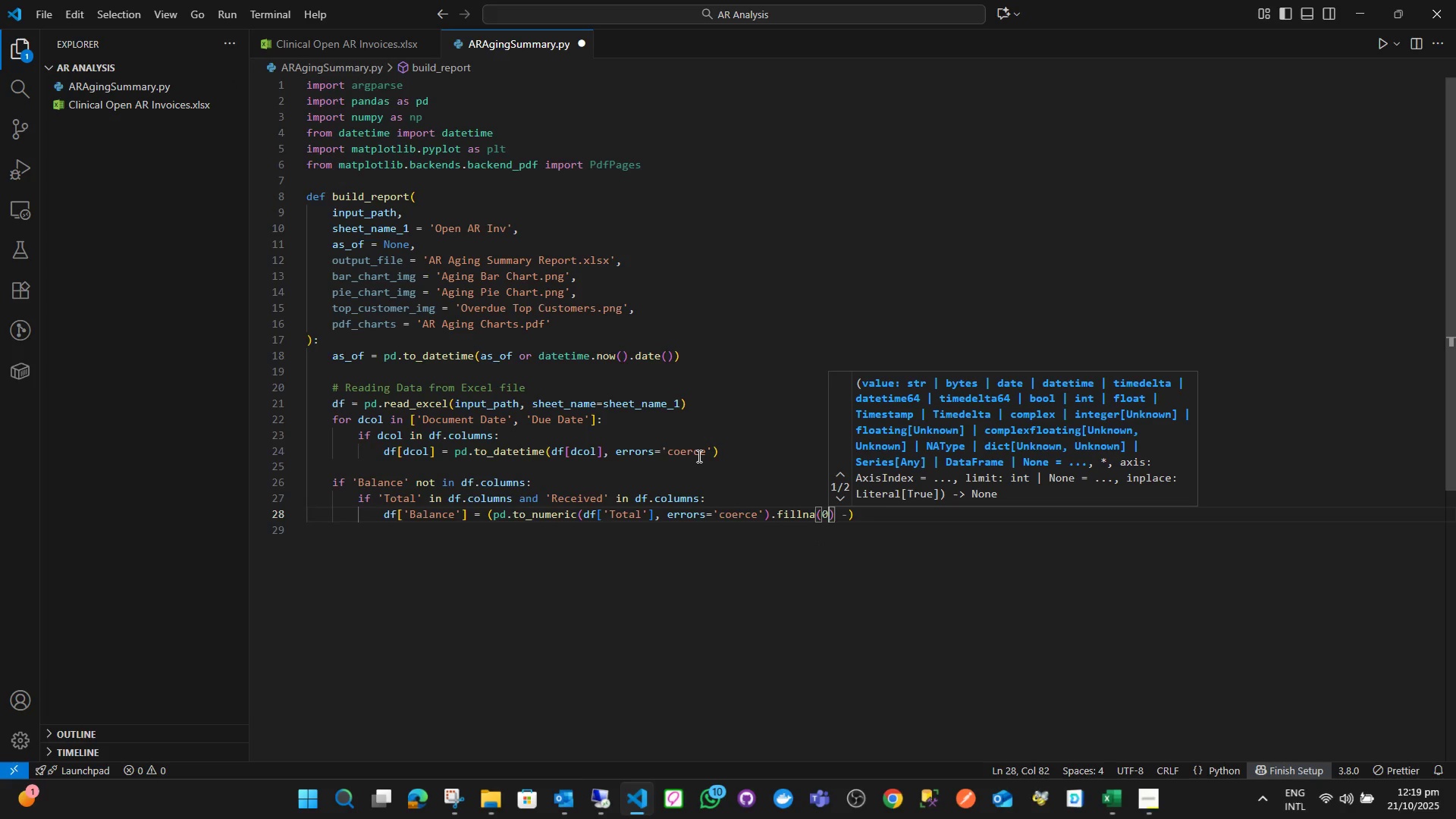 
key(ArrowRight)
 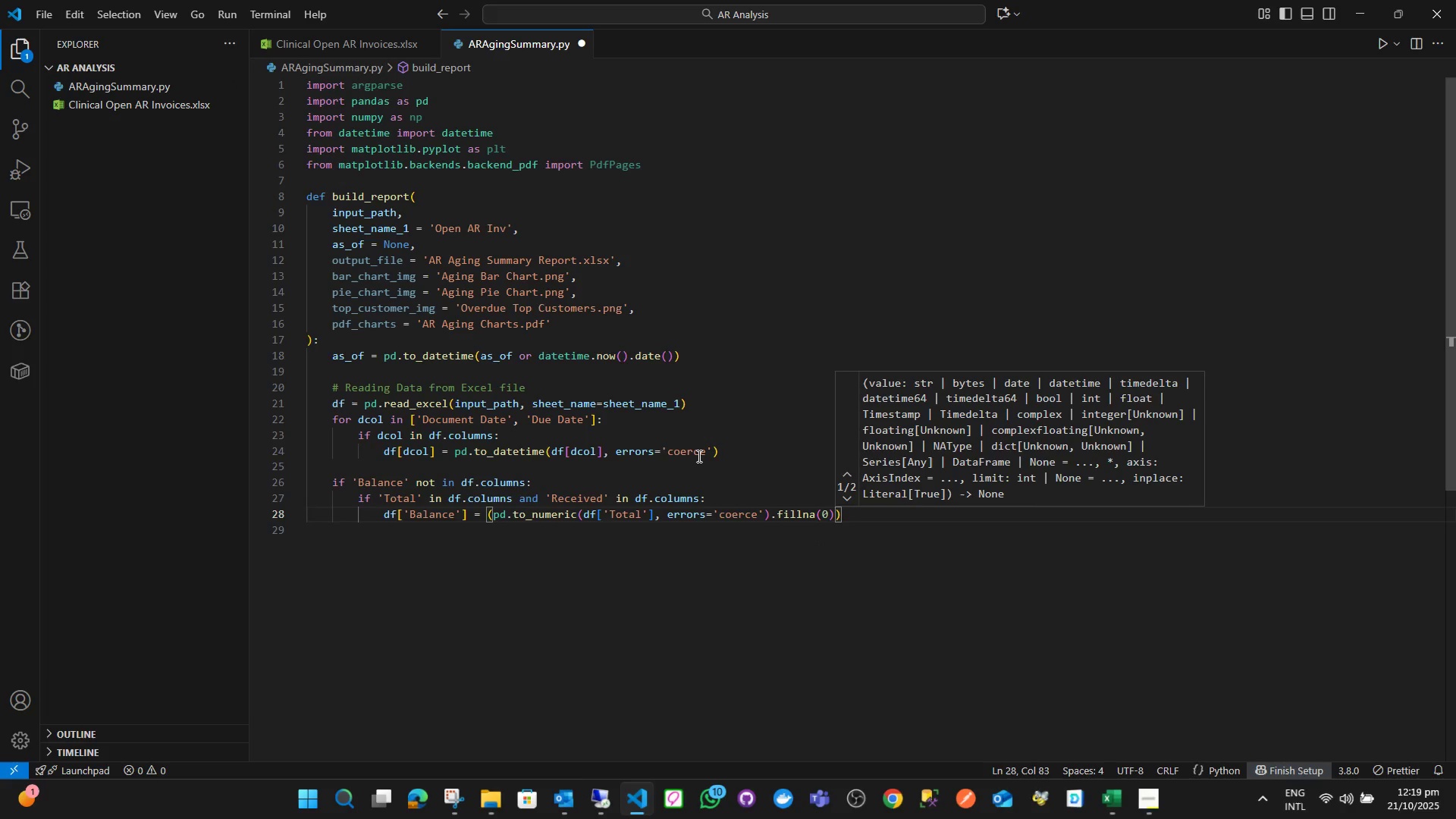 
type( - pd.to)
 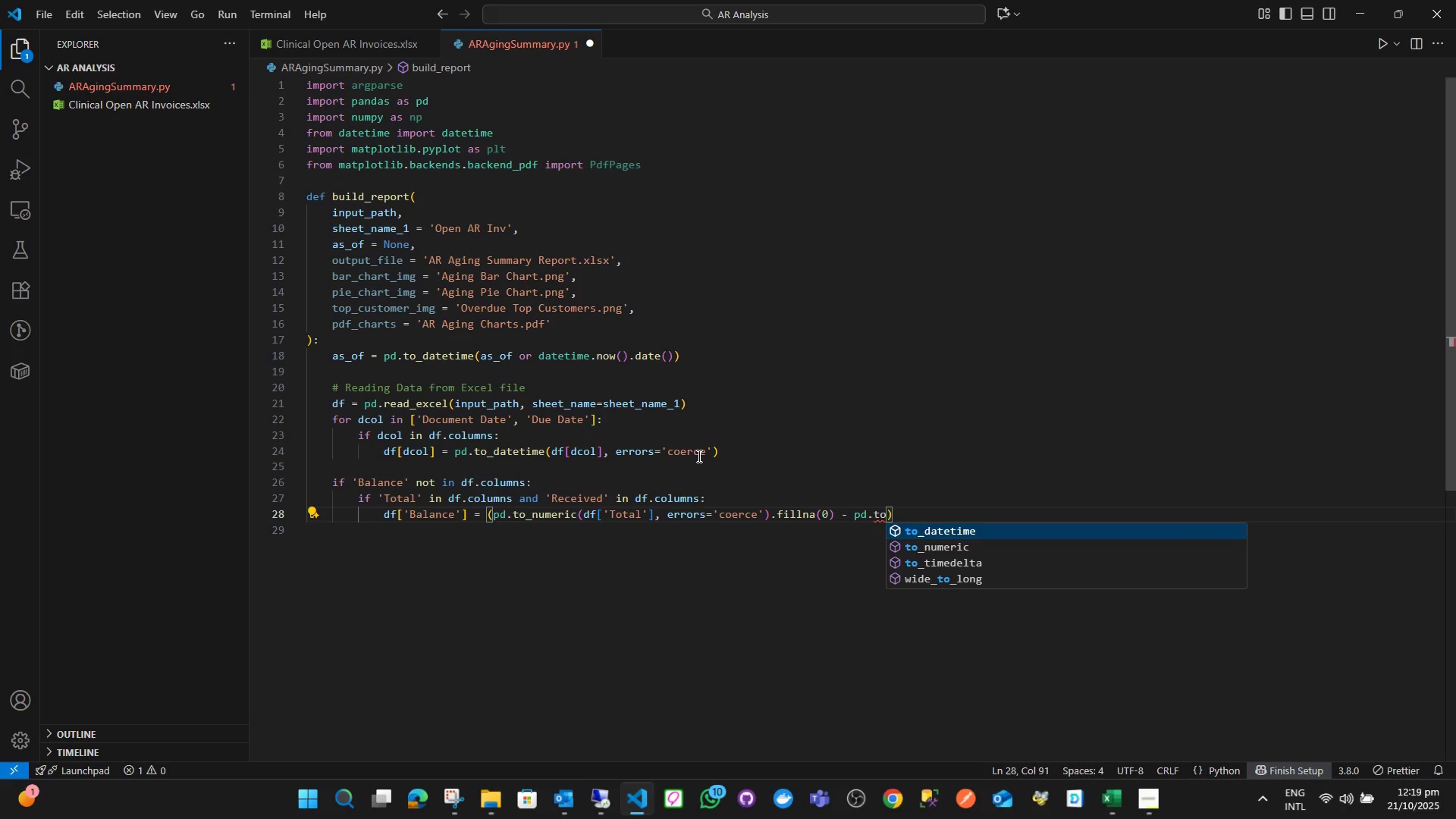 
key(ArrowDown)
 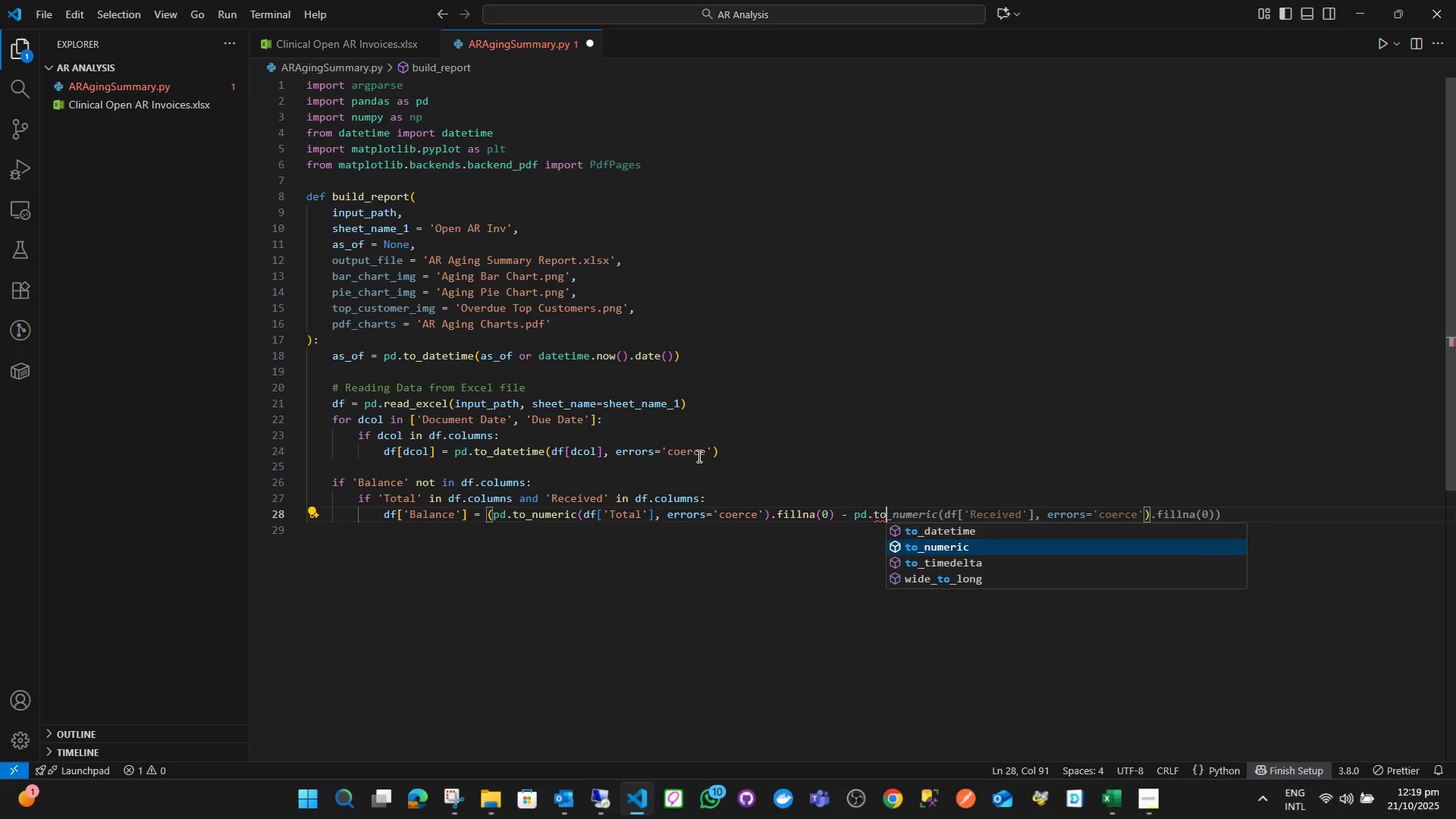 
key(Enter)
 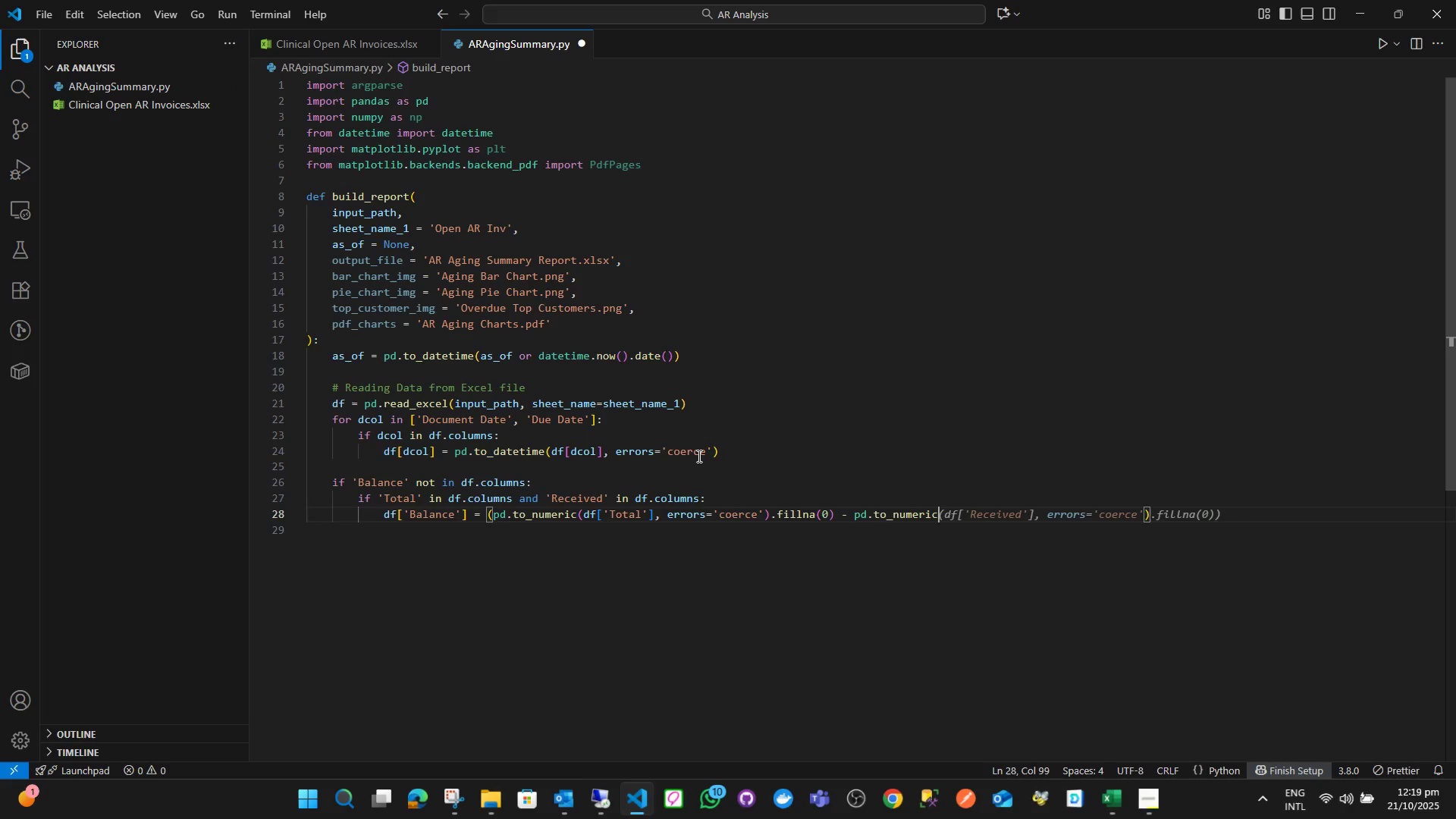 
type((df['')
 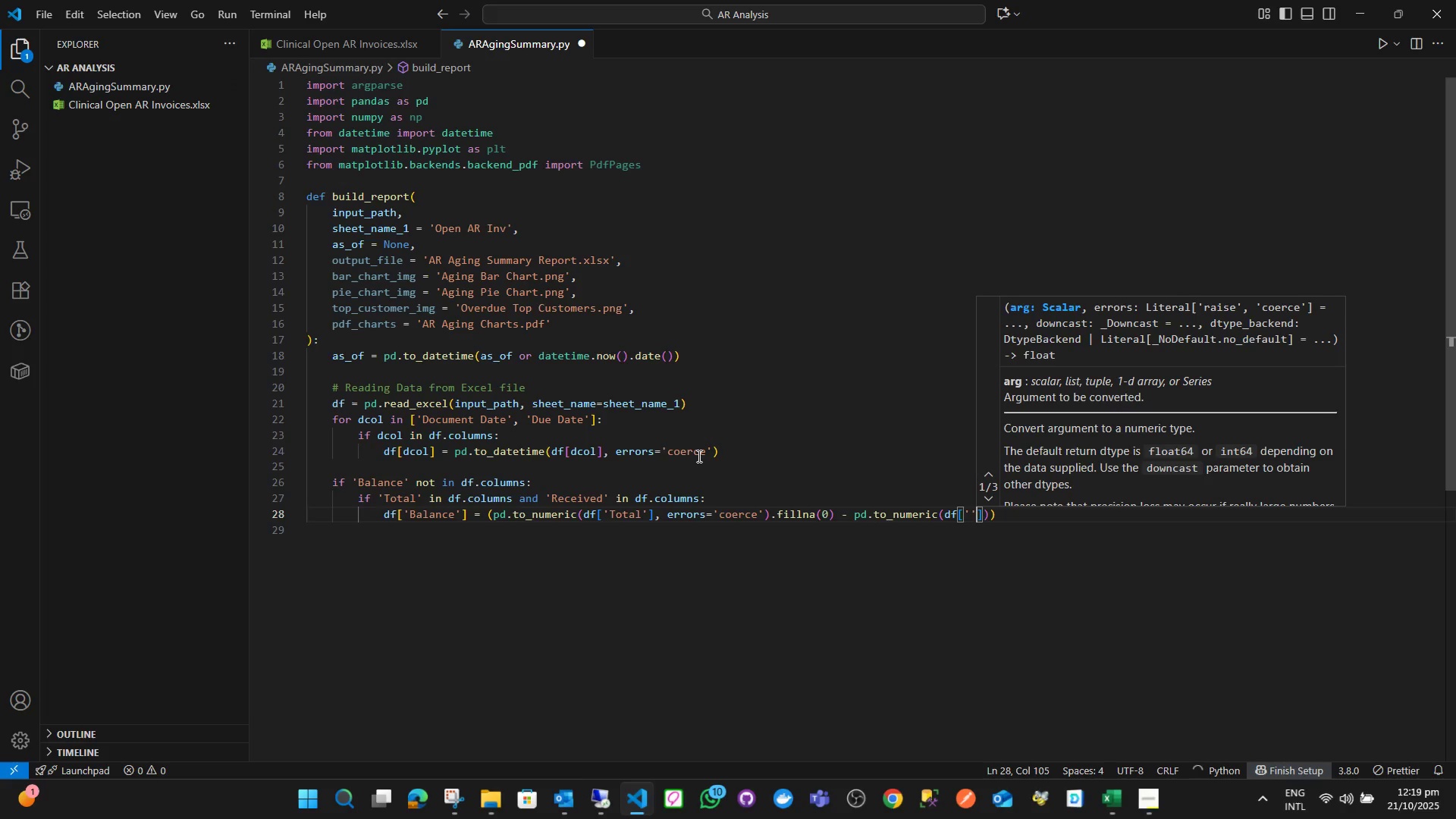 
key(ArrowLeft)
 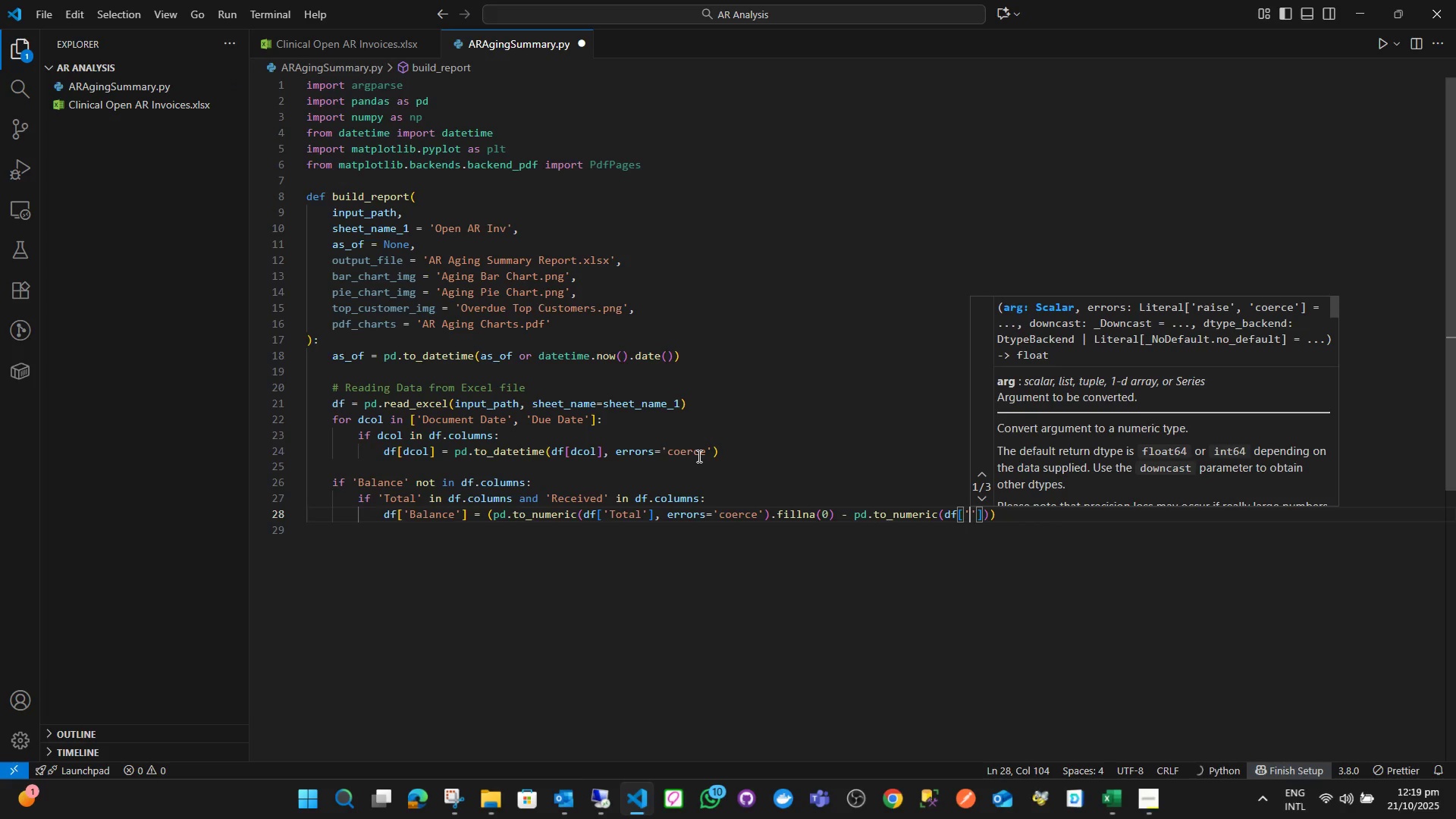 
type(Received)
 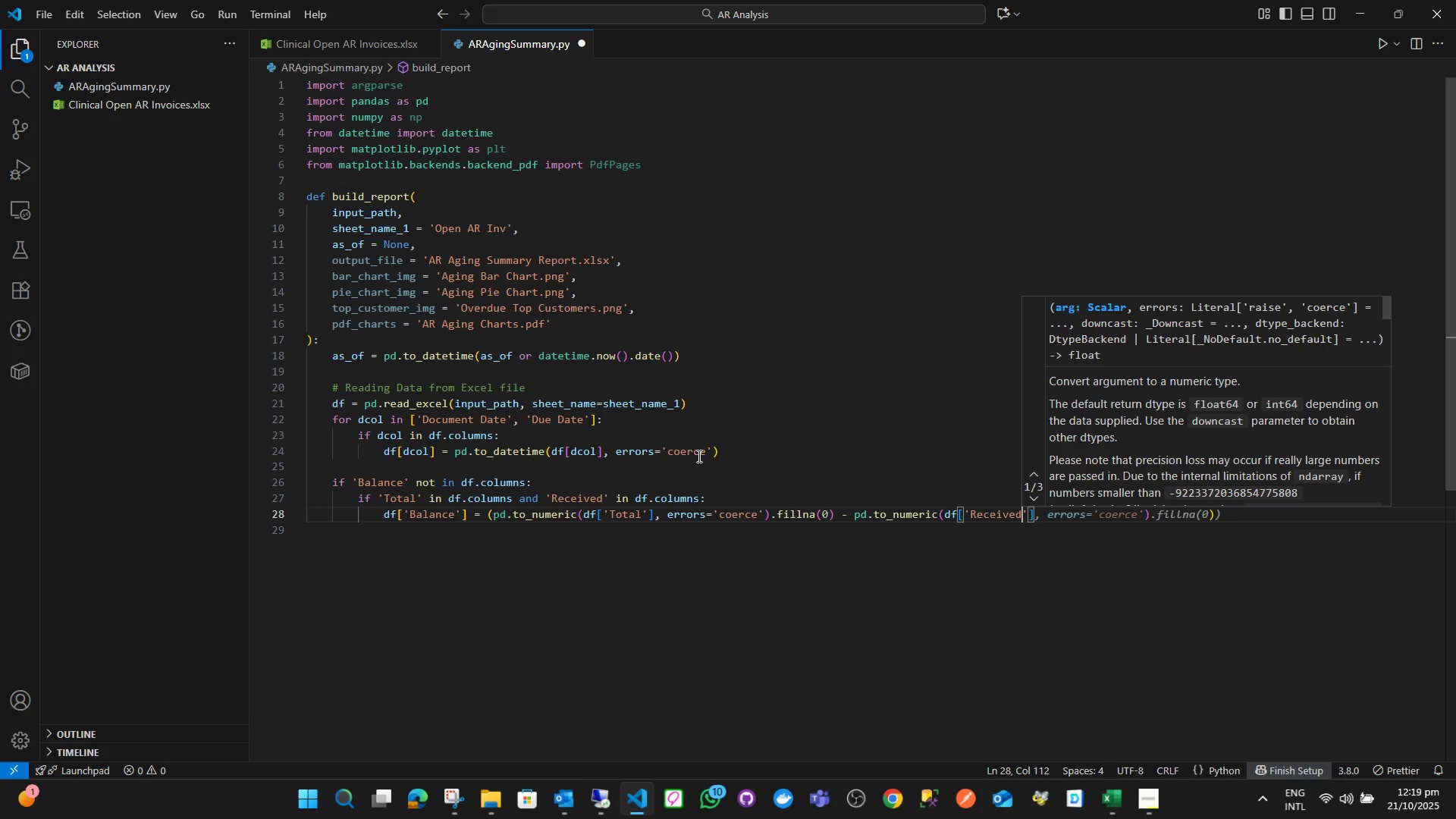 
key(ArrowRight)
 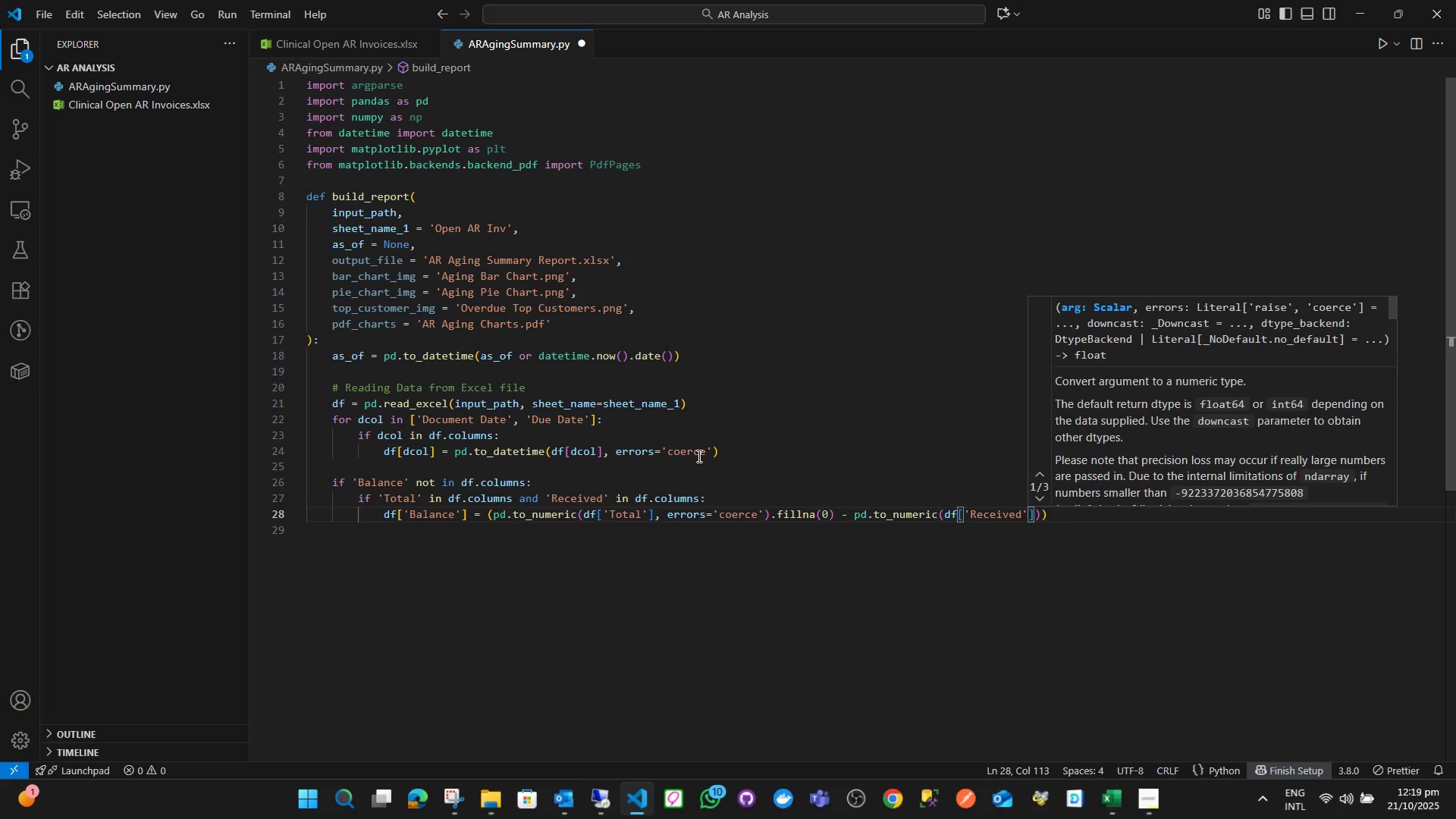 
key(ArrowRight)
 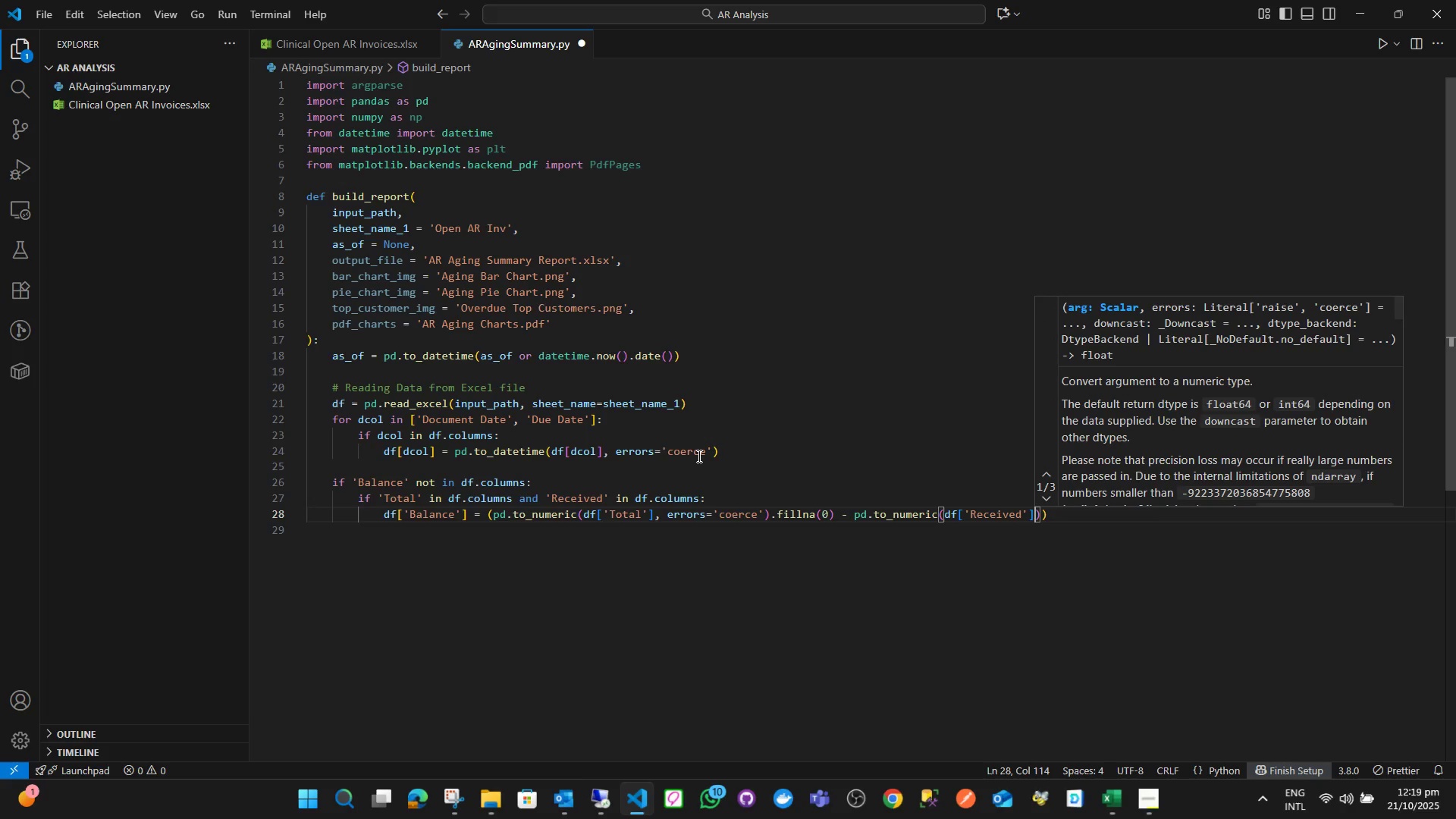 
type(, err)
 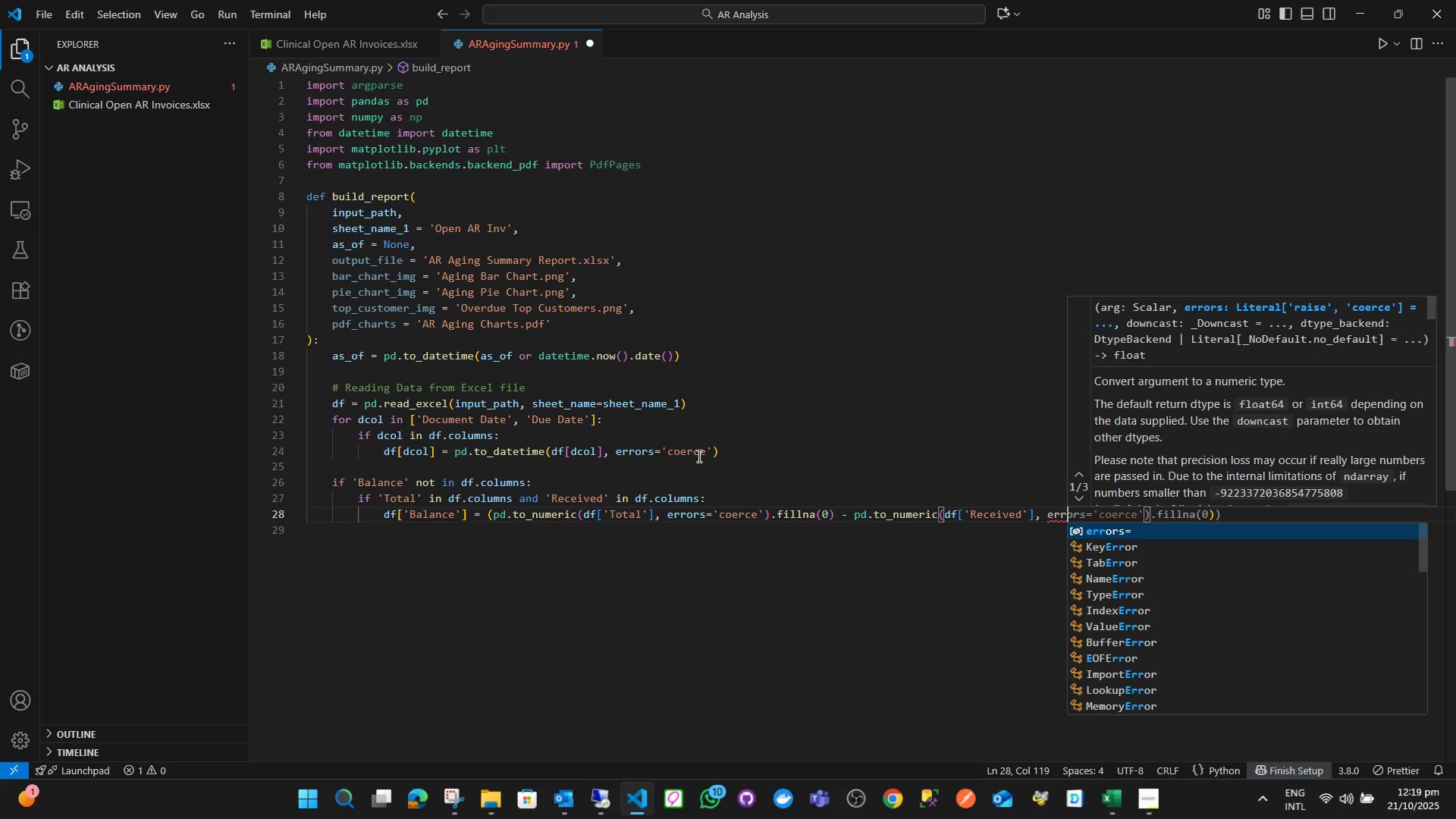 
key(Enter)
 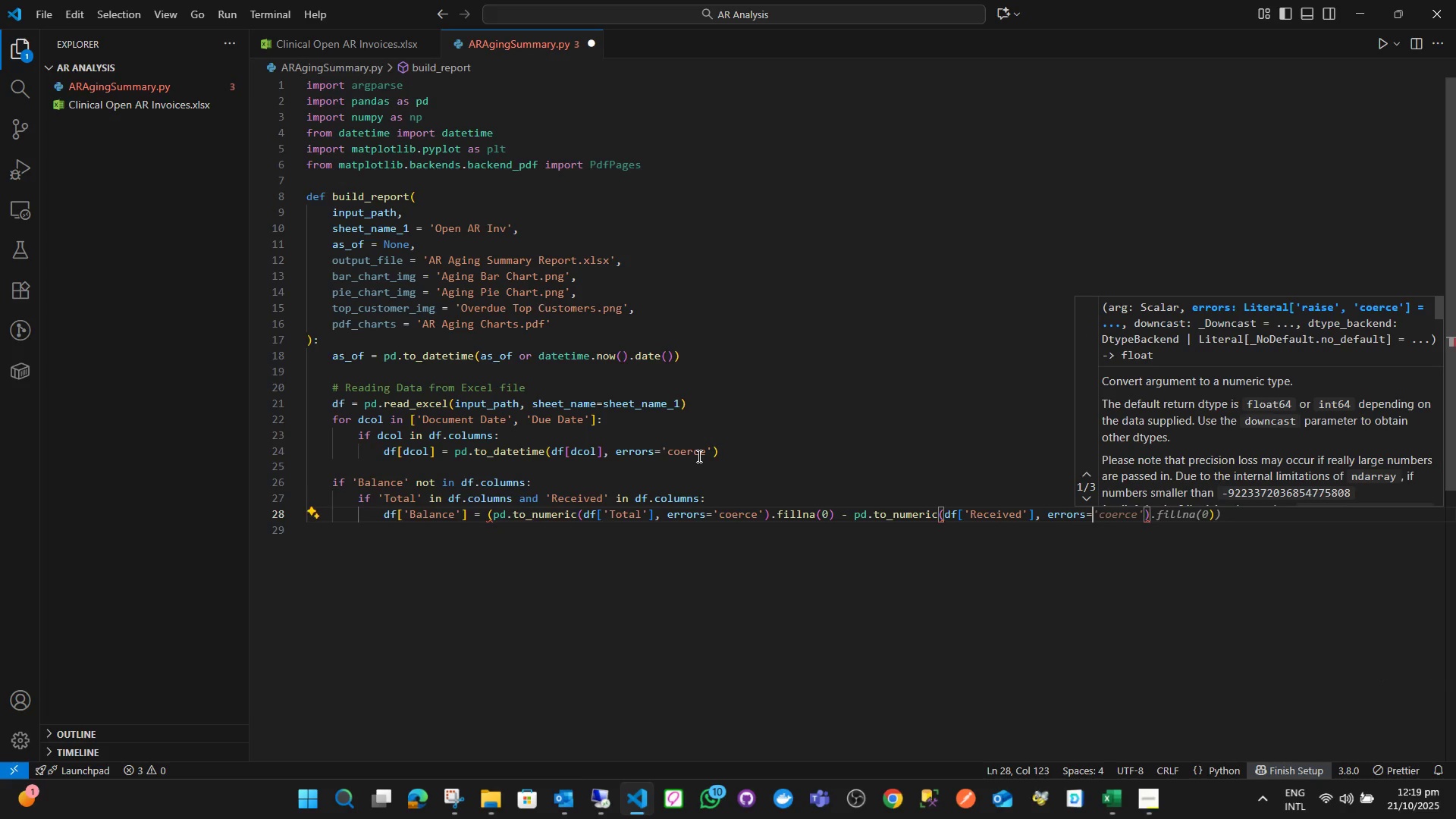 
key(Space)
 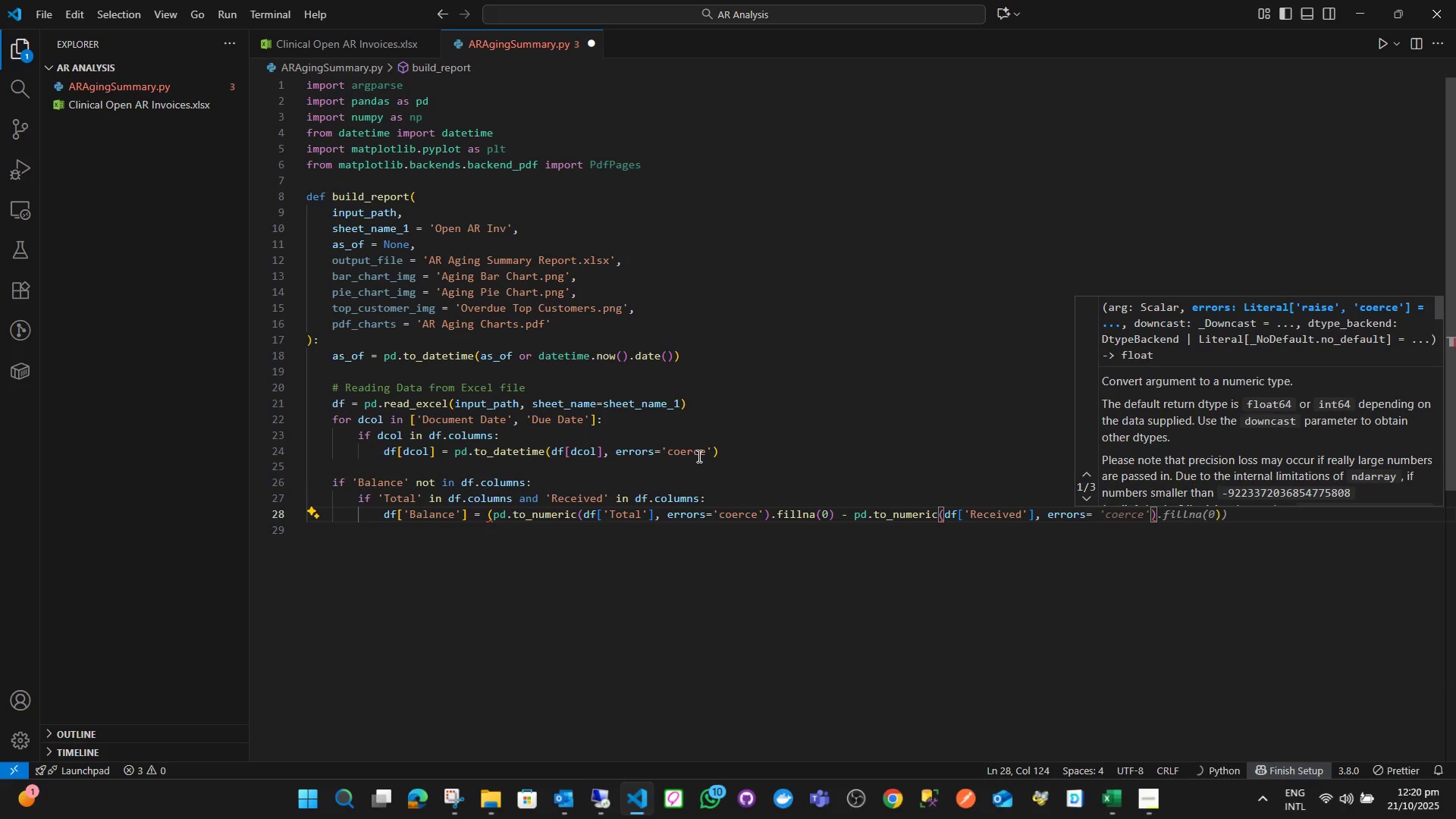 
key(Backspace)
 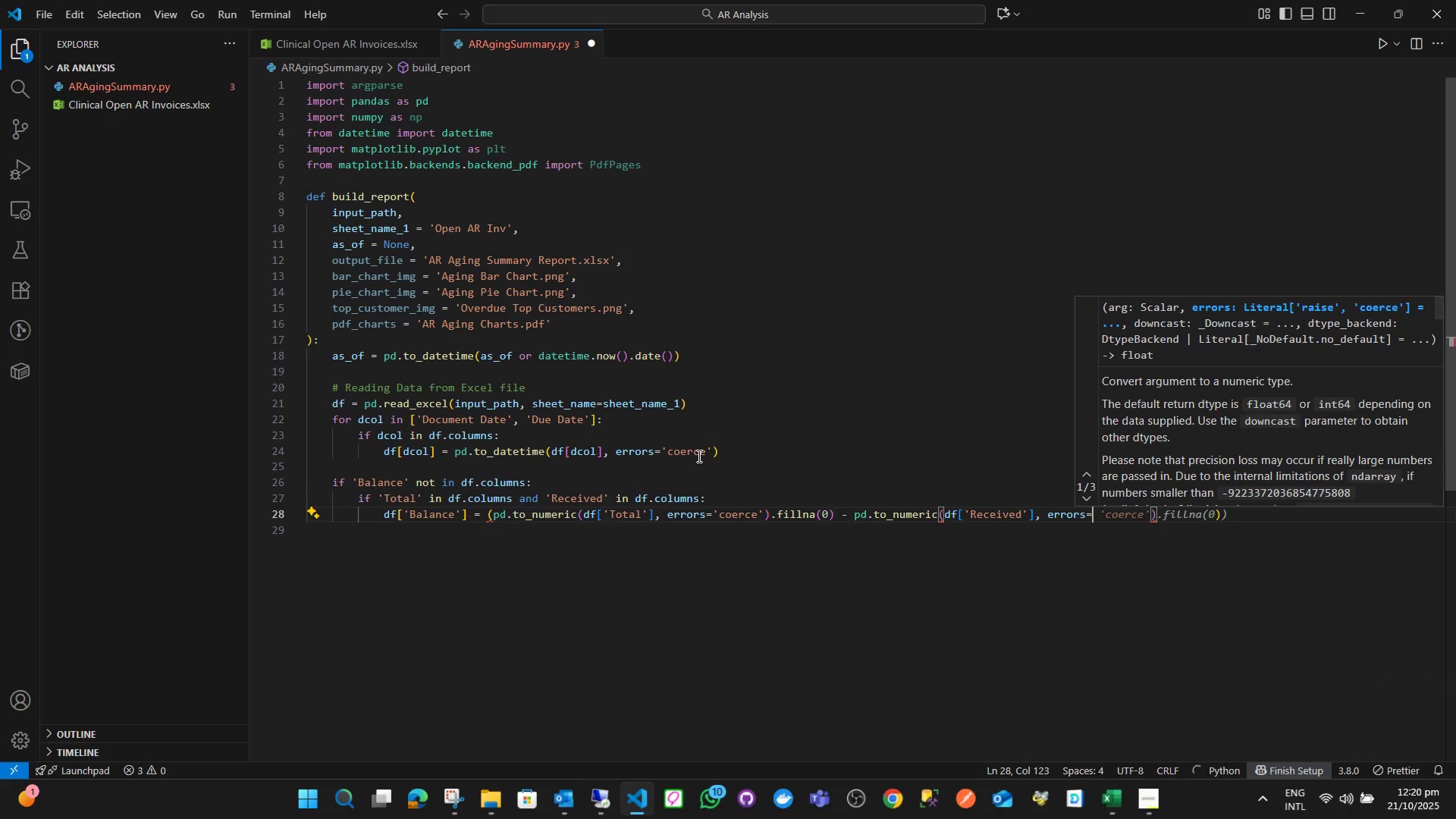 
key(Quote)
 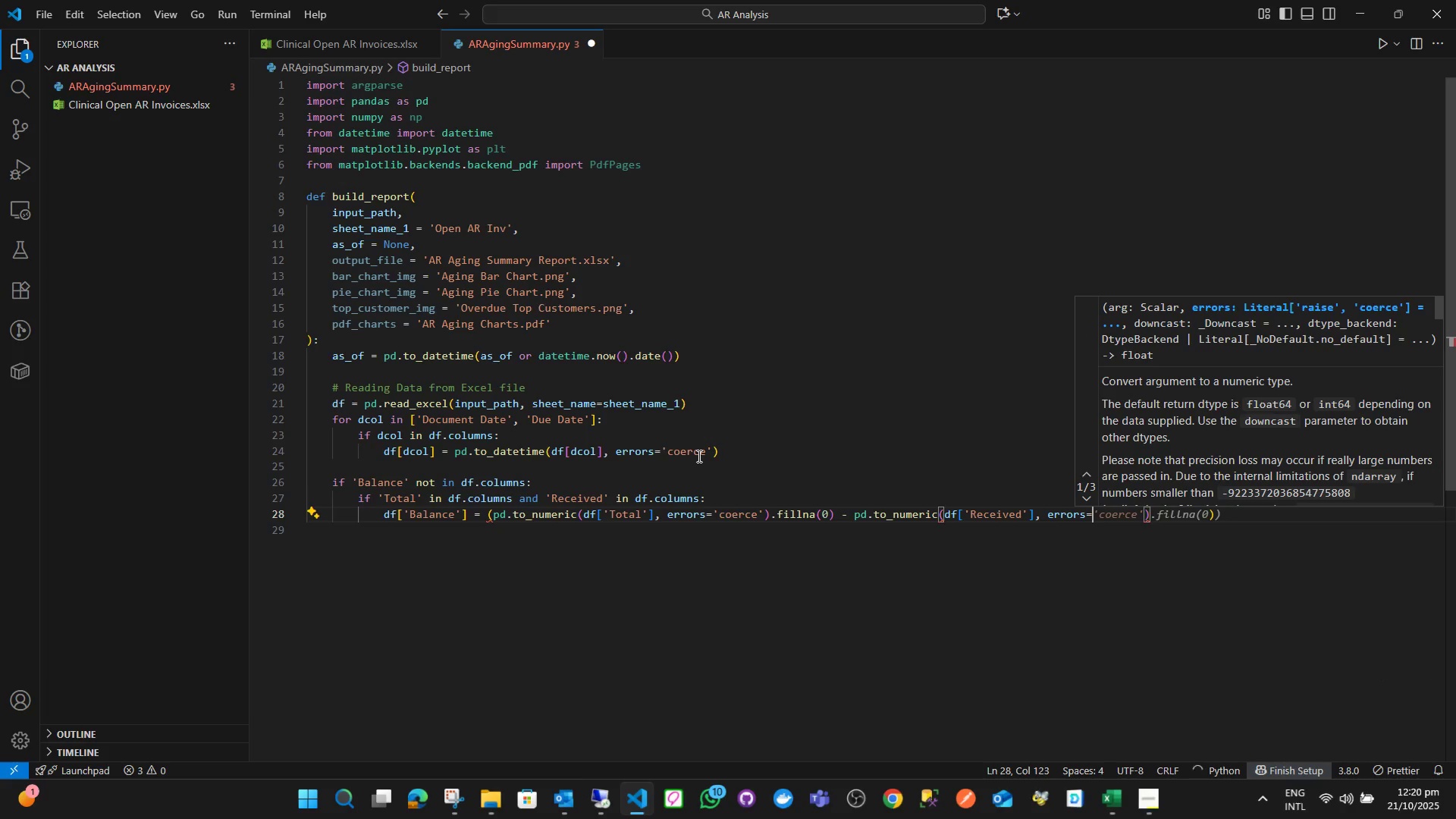 
key(Quote)
 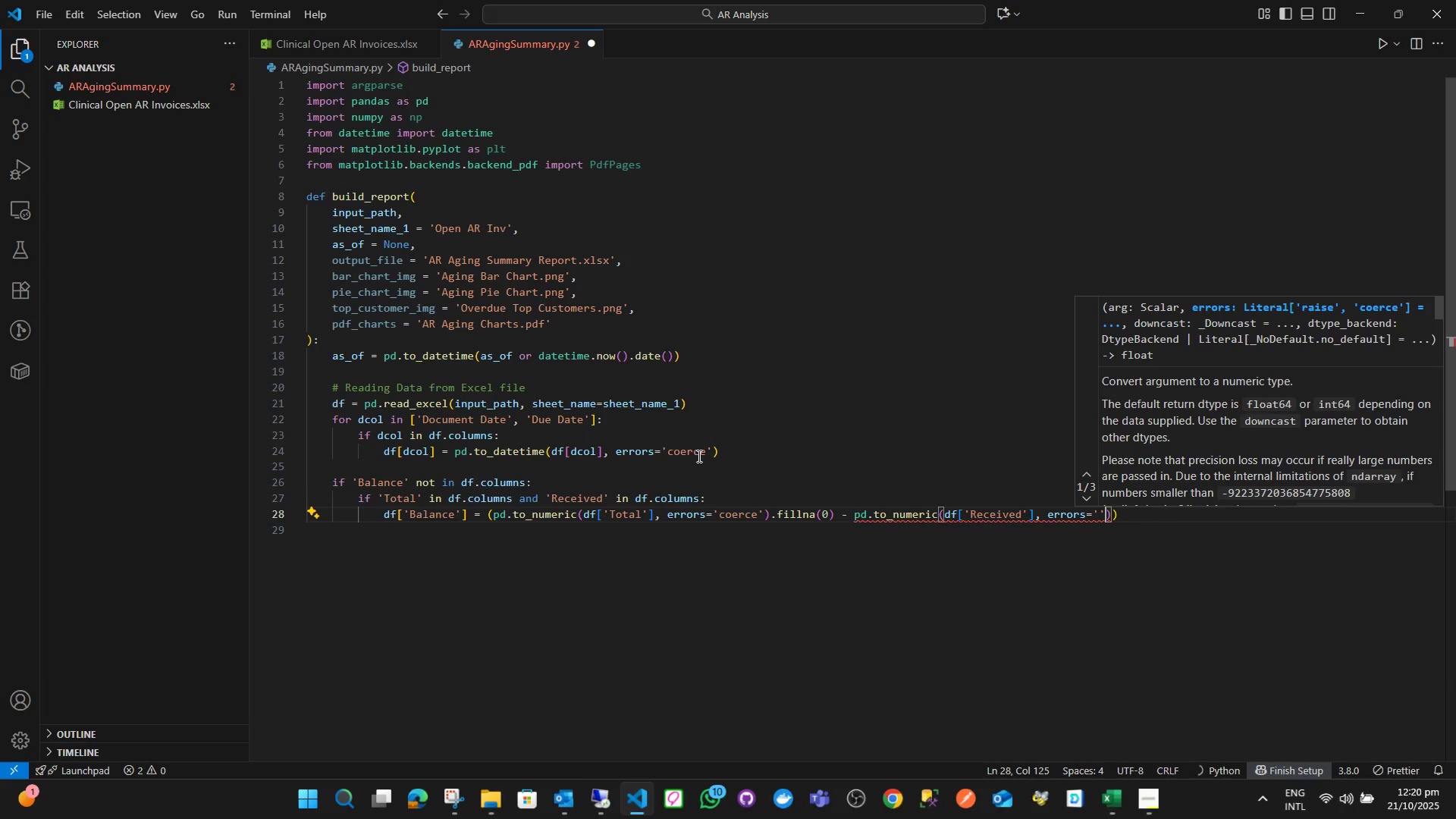 
key(ArrowLeft)
 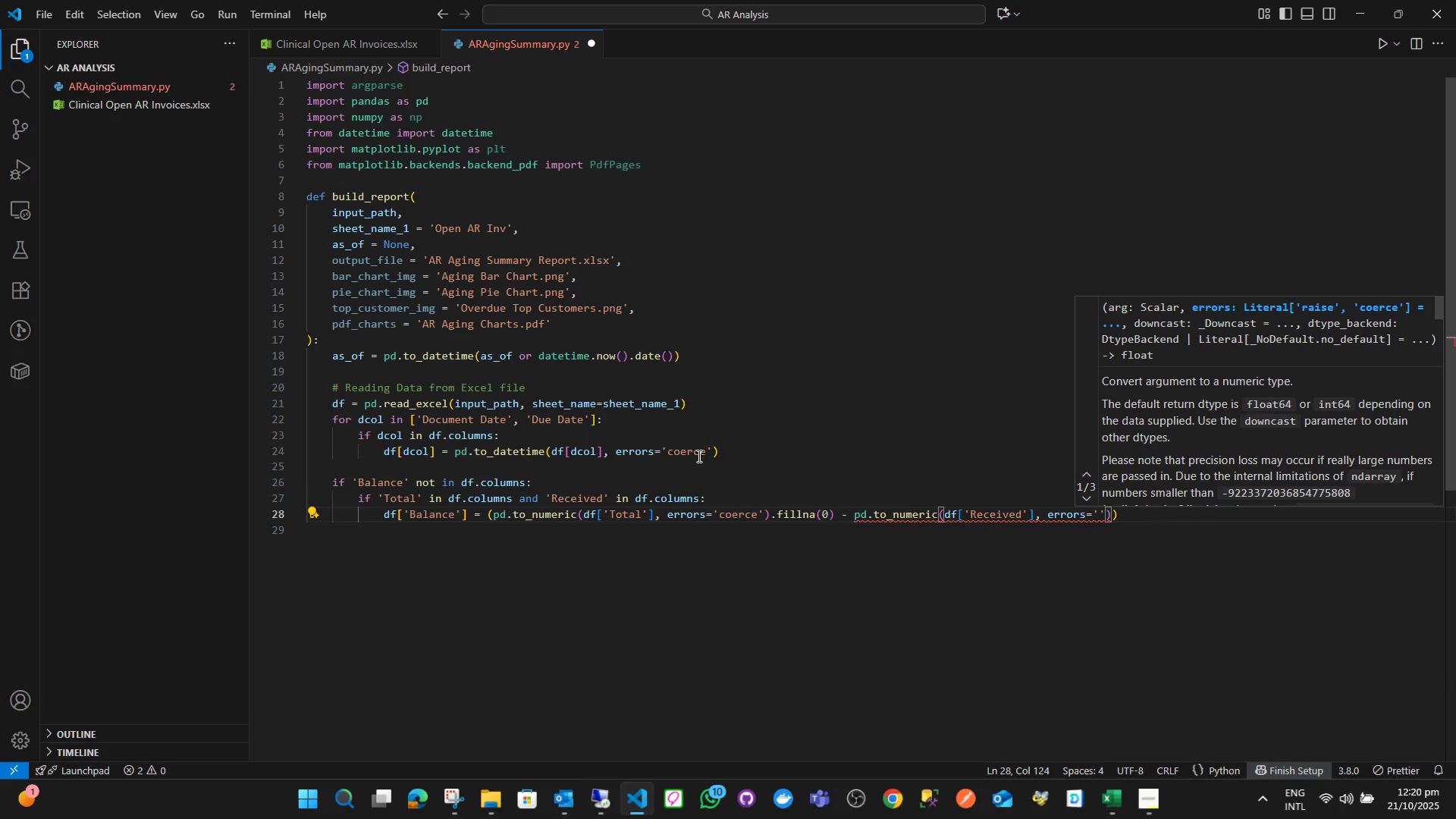 
type(coerce)
 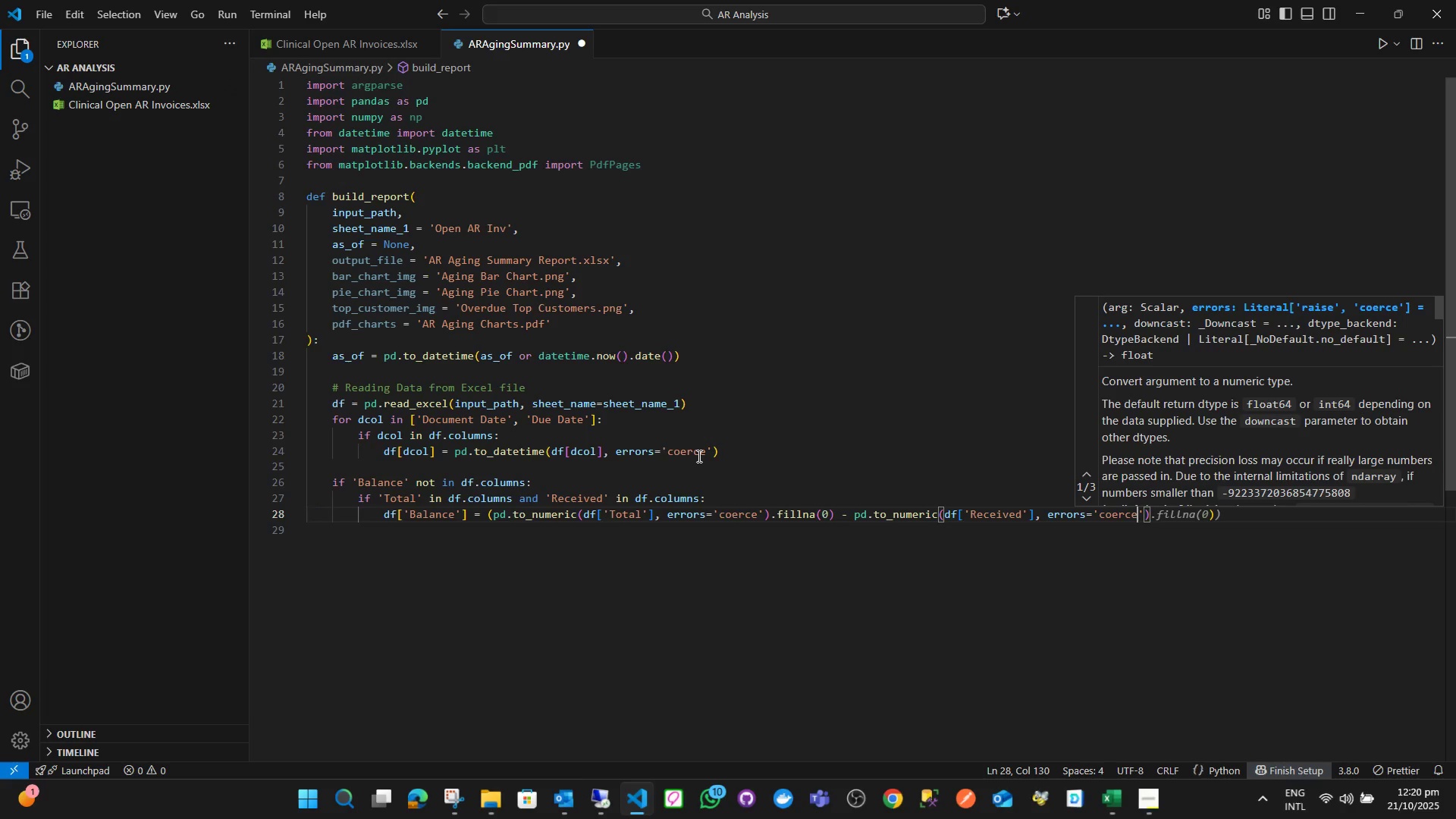 
key(ArrowRight)
 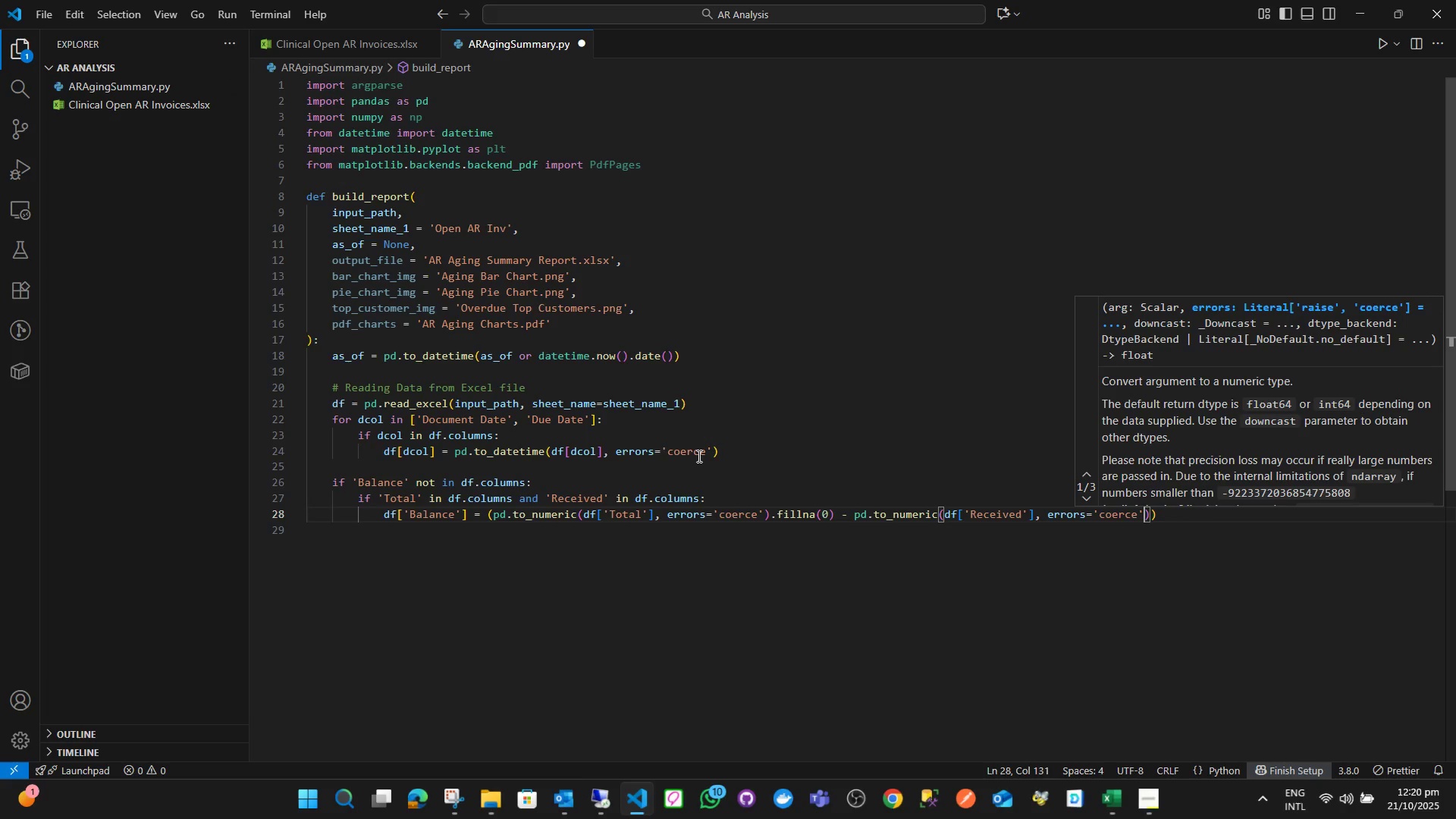 
key(ArrowRight)
 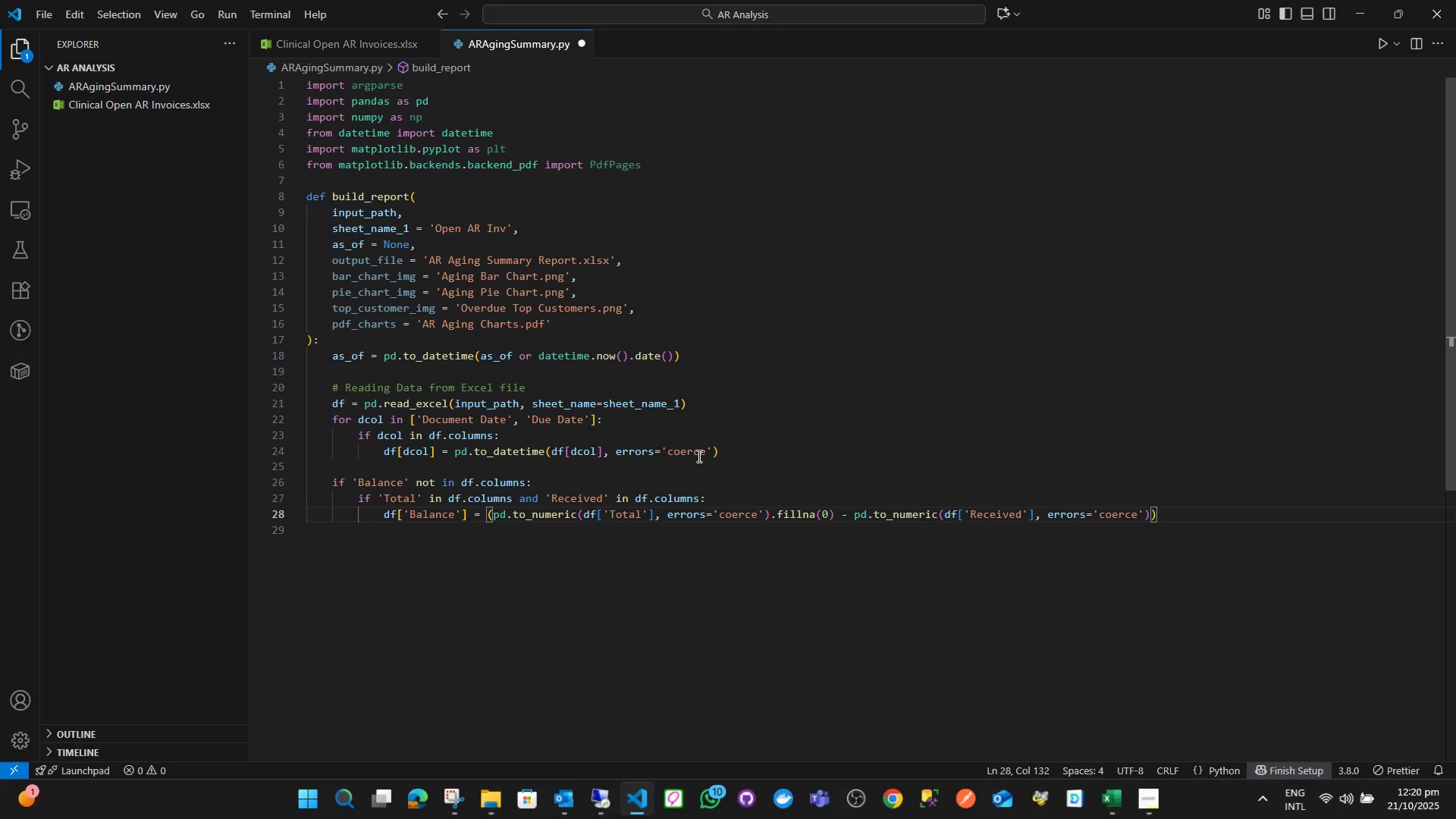 
type(.filln)
 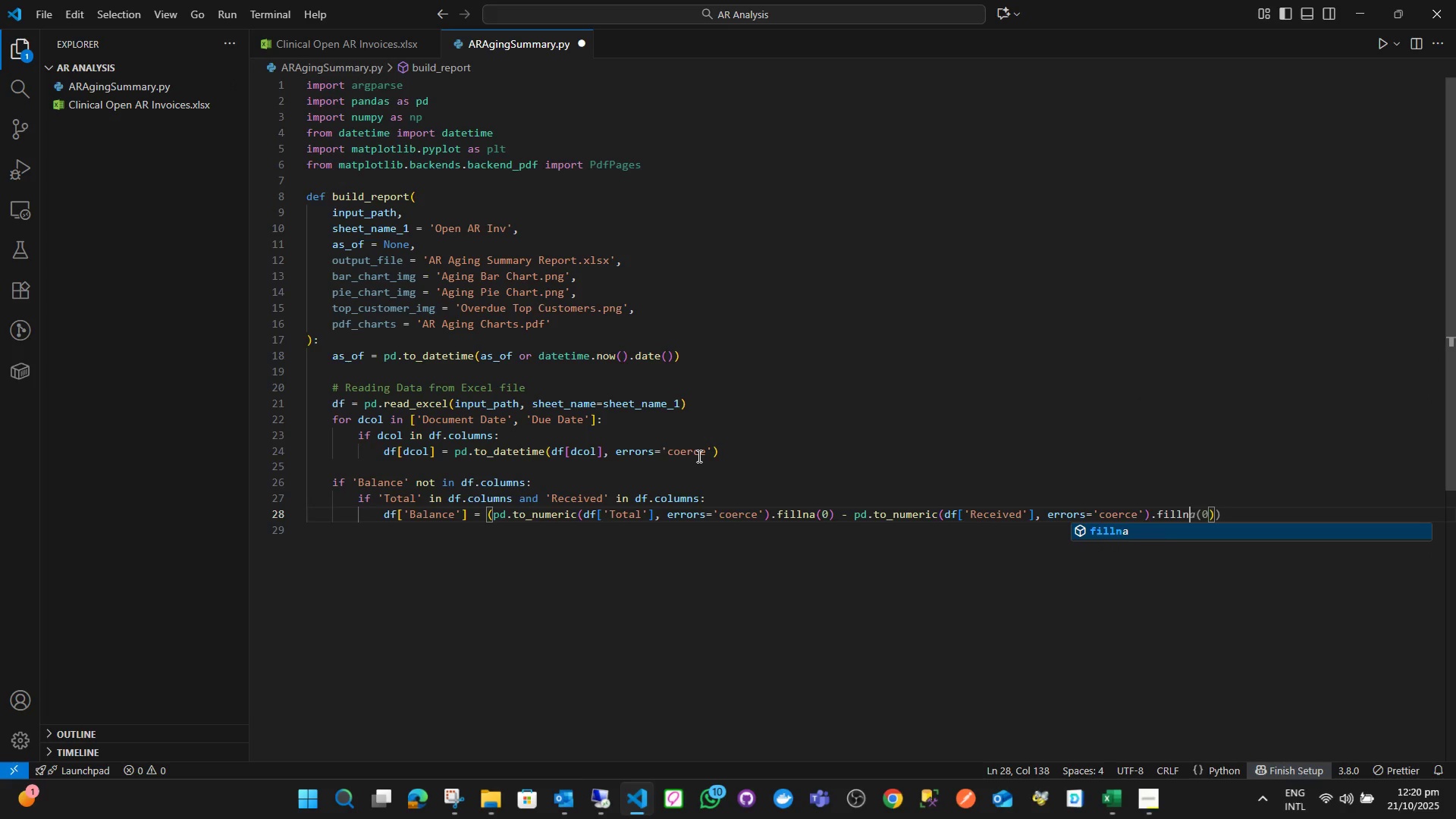 
key(Enter)
 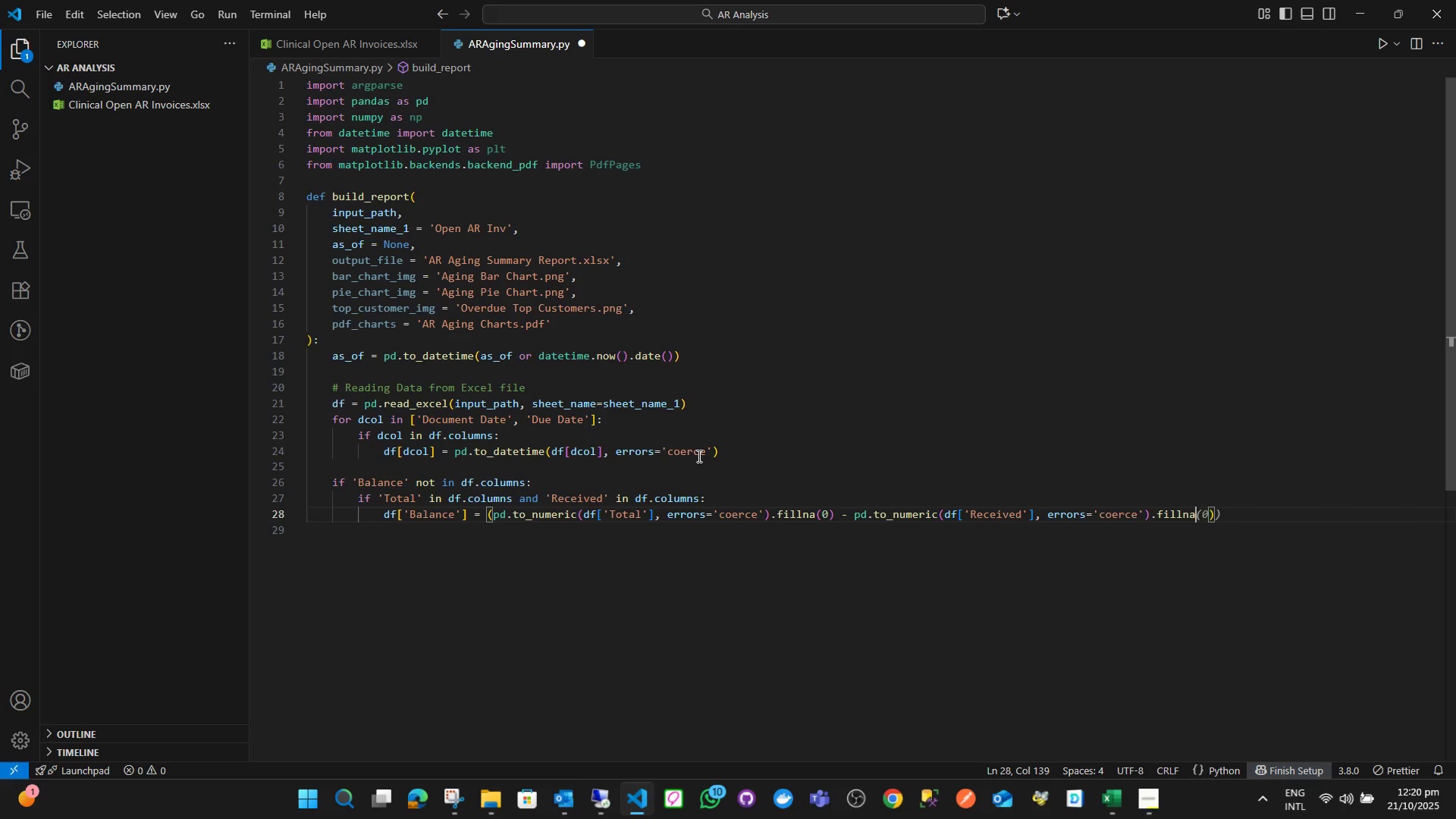 
key(Shift+0)
 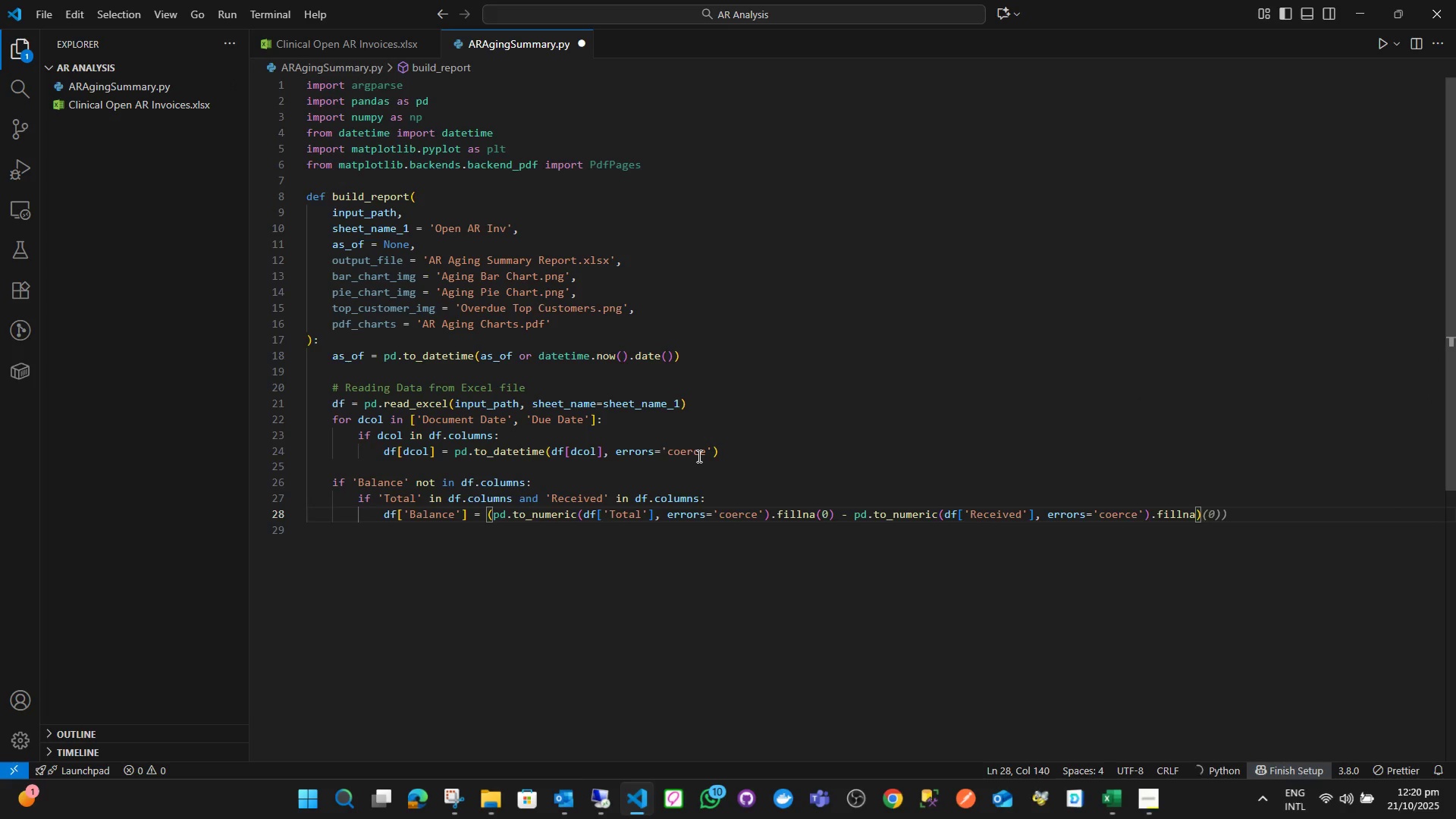 
key(Backspace)
 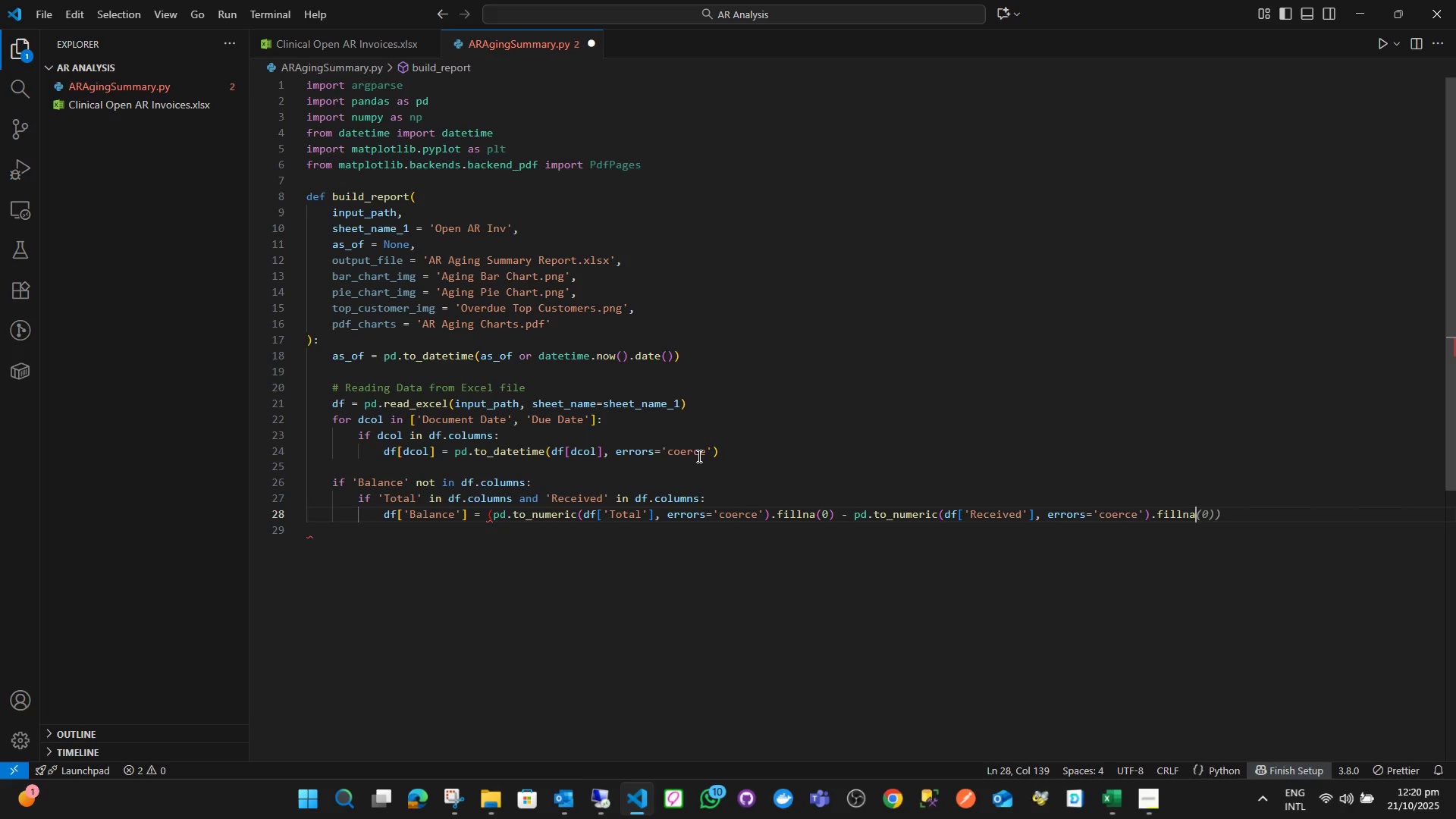 
hold_key(key=ShiftLeft, duration=1.01)
 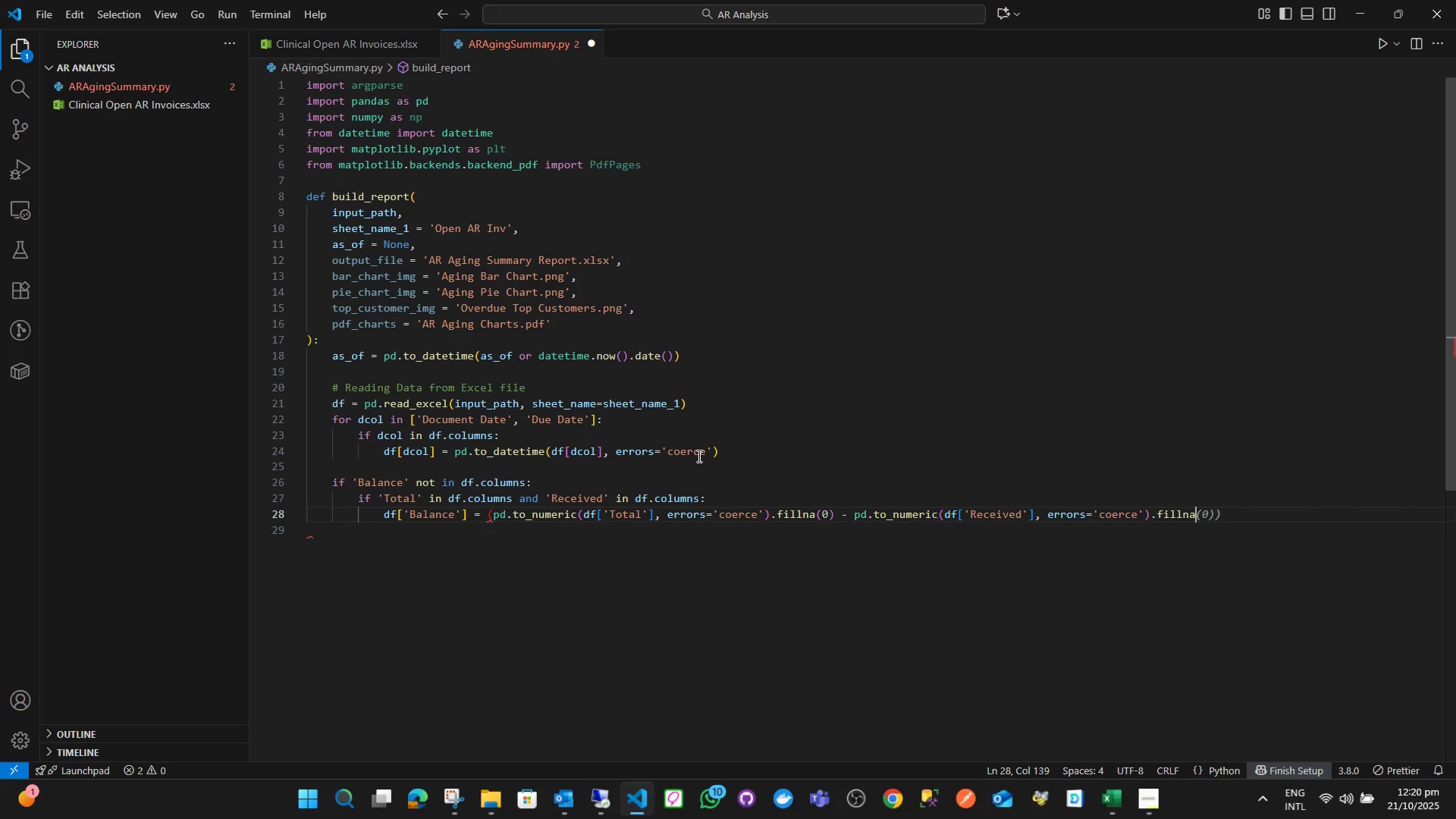 
key(Shift+0)
 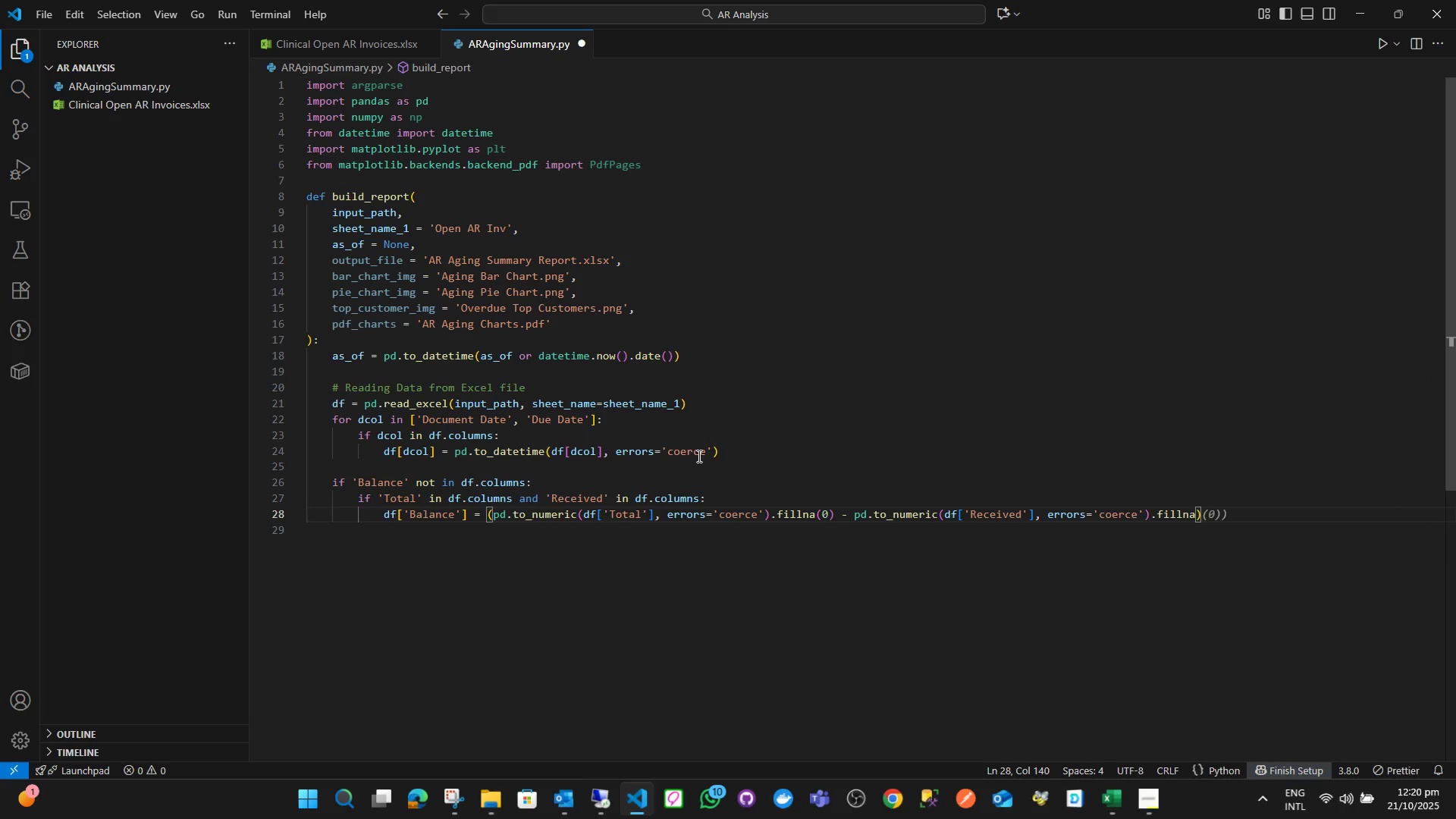 
key(ArrowLeft)
 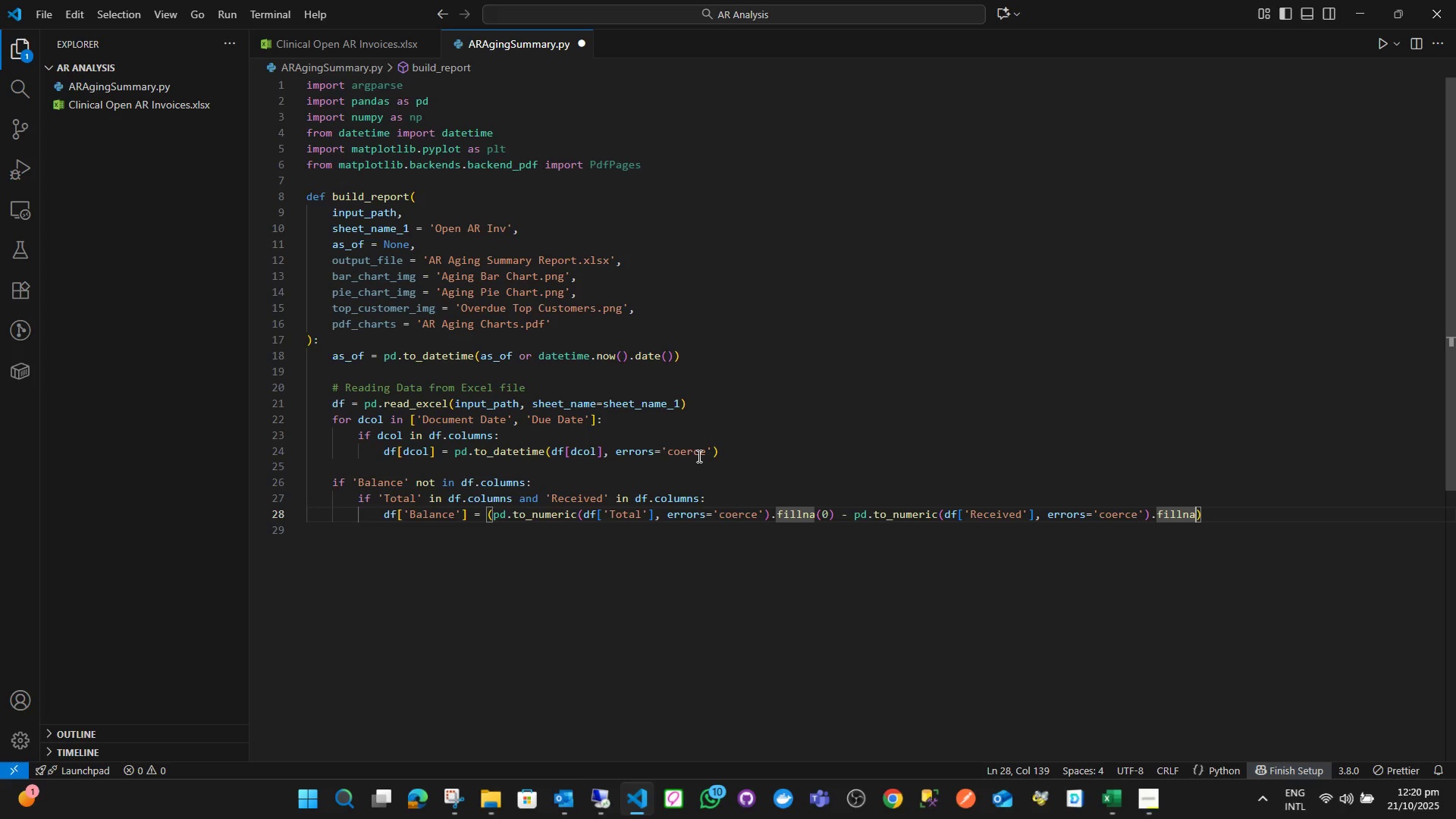 
type((0)
 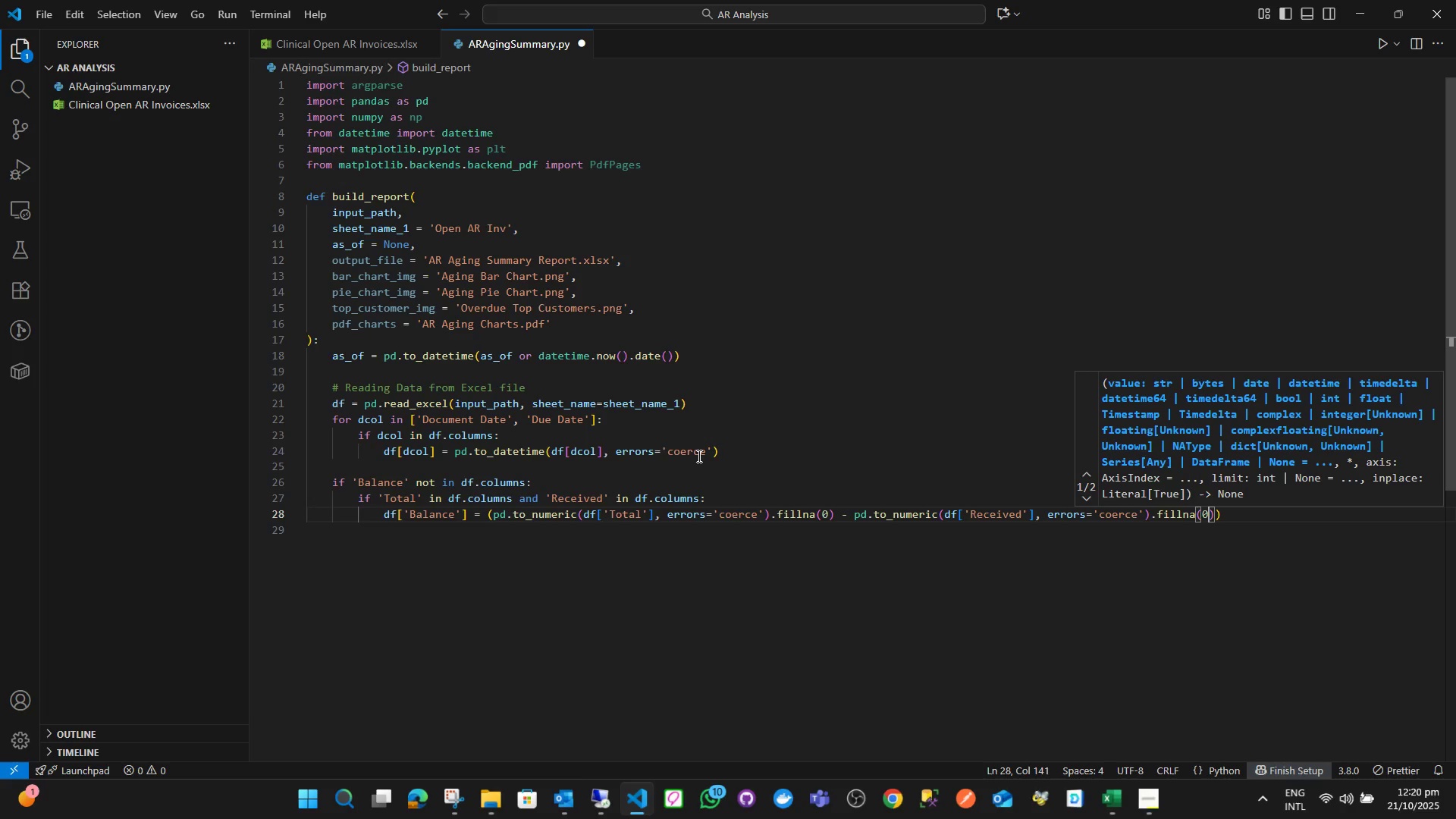 
key(ArrowRight)
 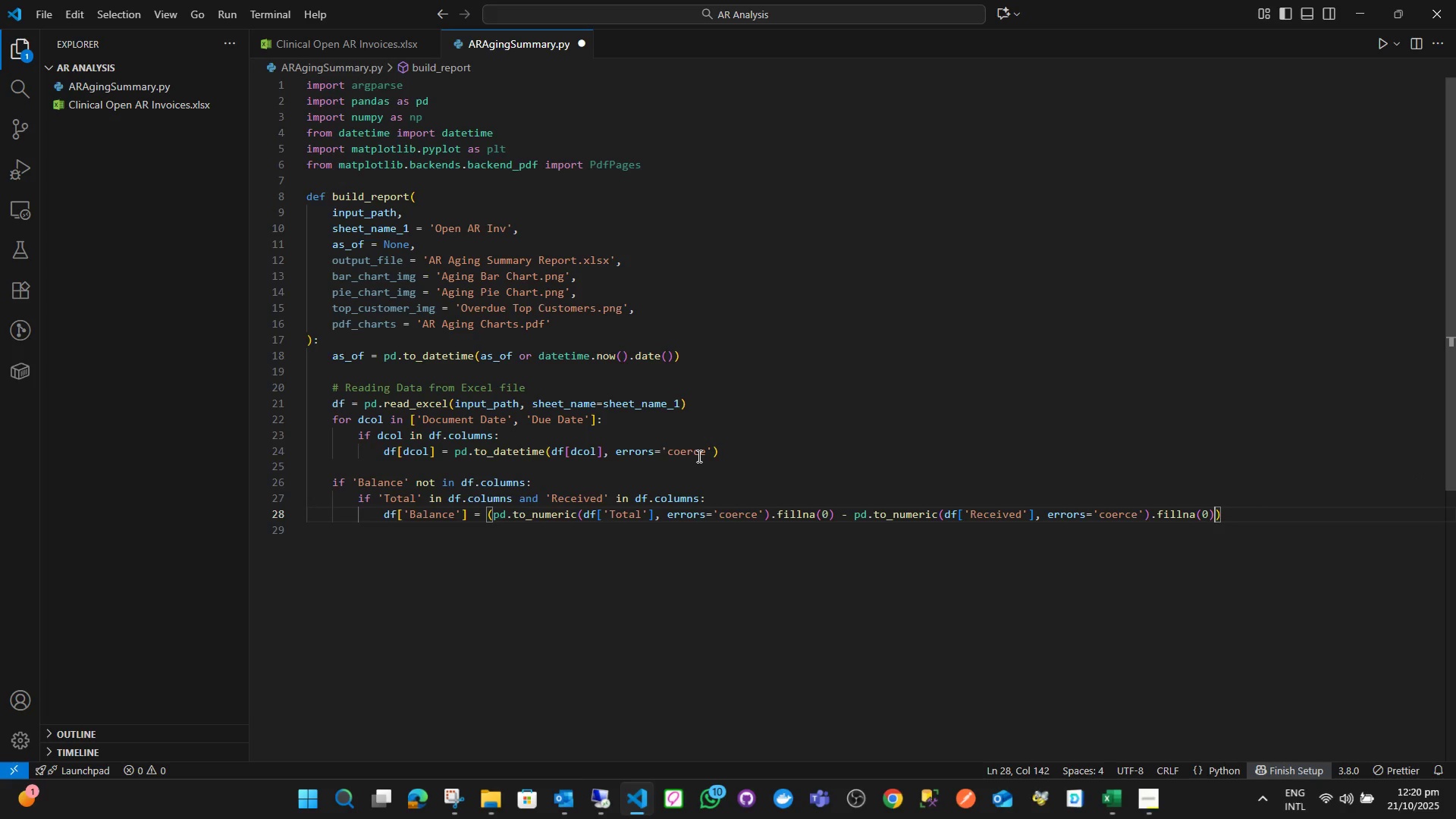 
key(ArrowRight)
 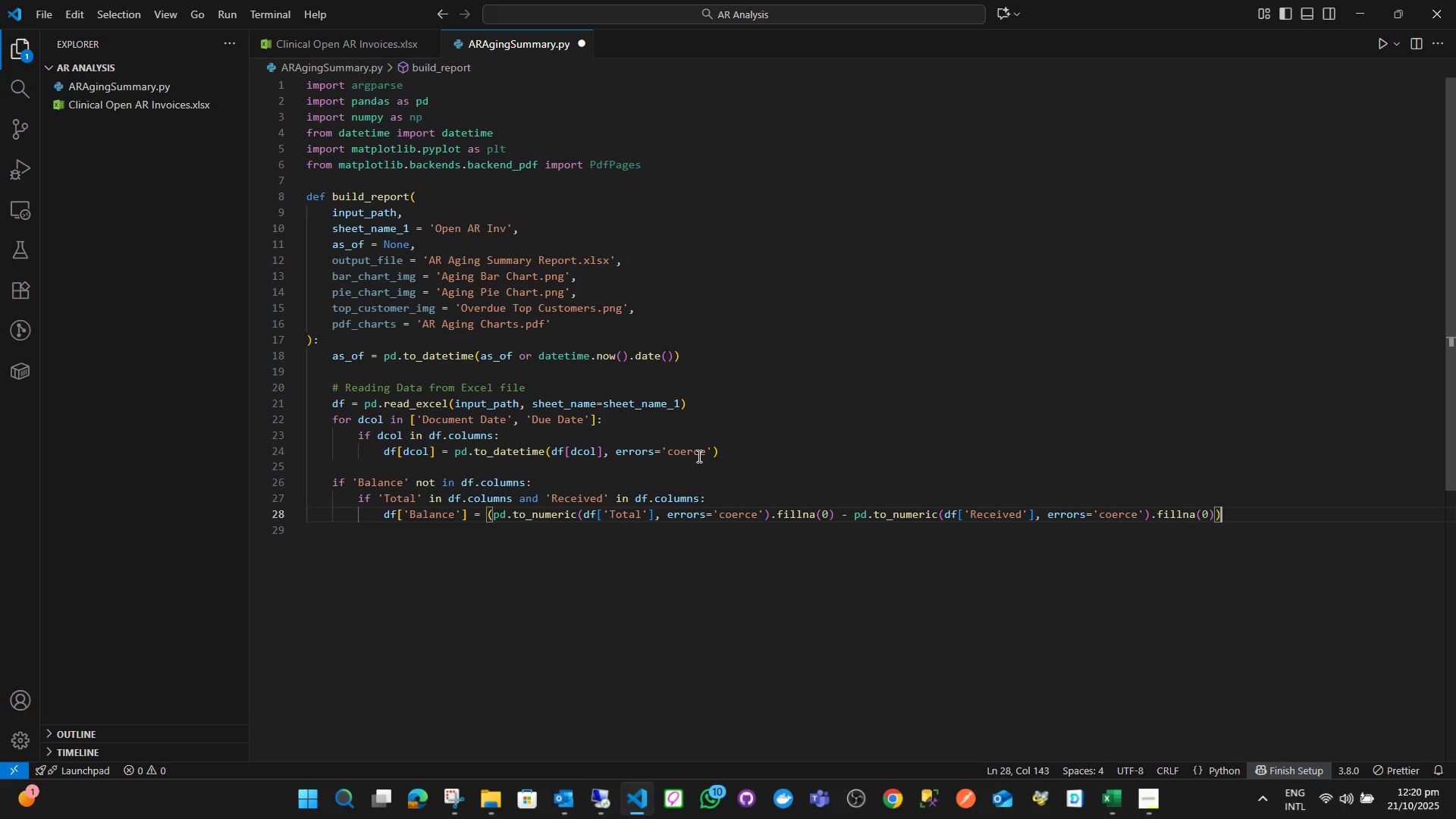 
key(Enter)
 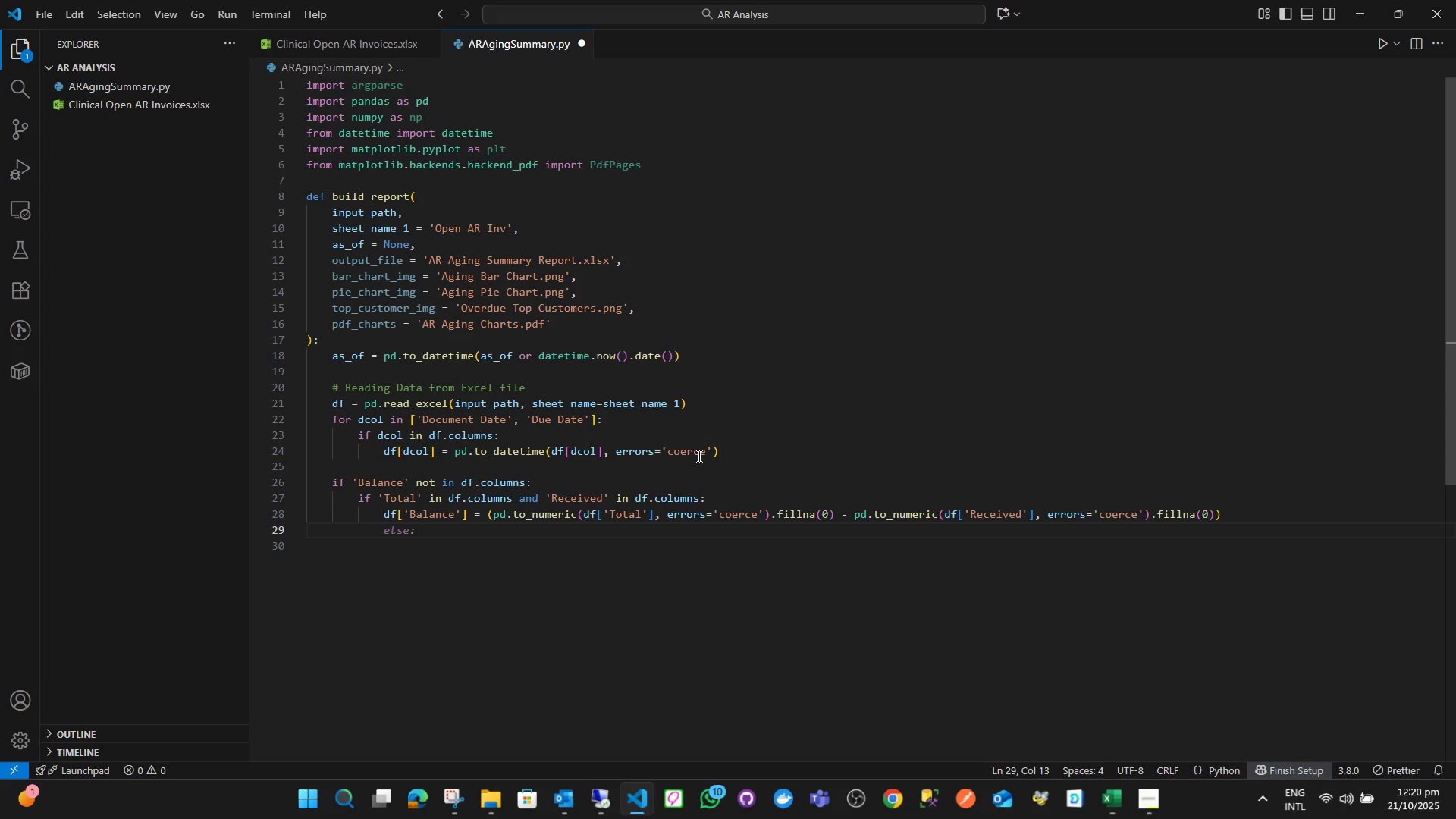 
key(Enter)
 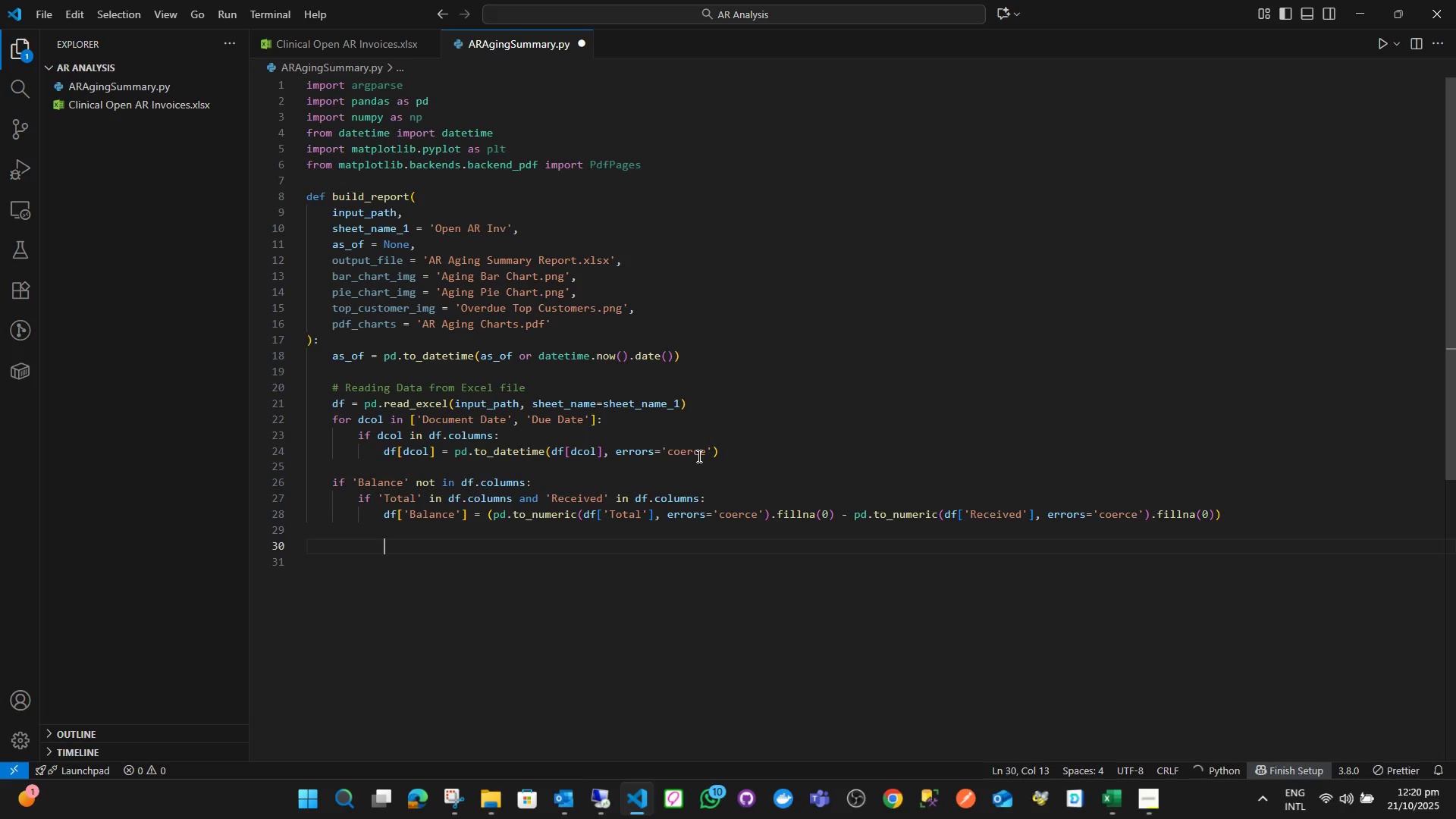 
key(Backspace)
type(else:)
 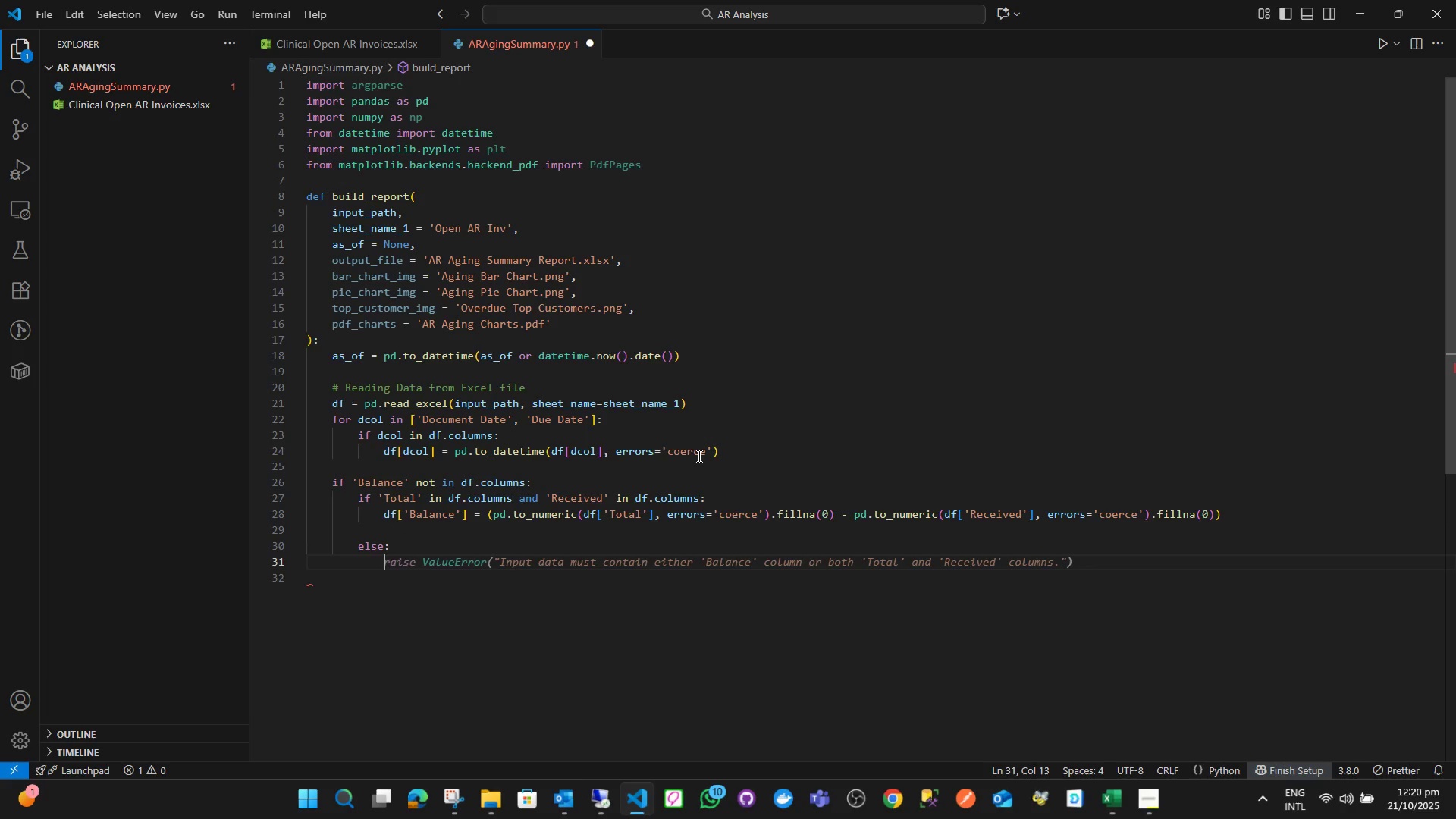 
 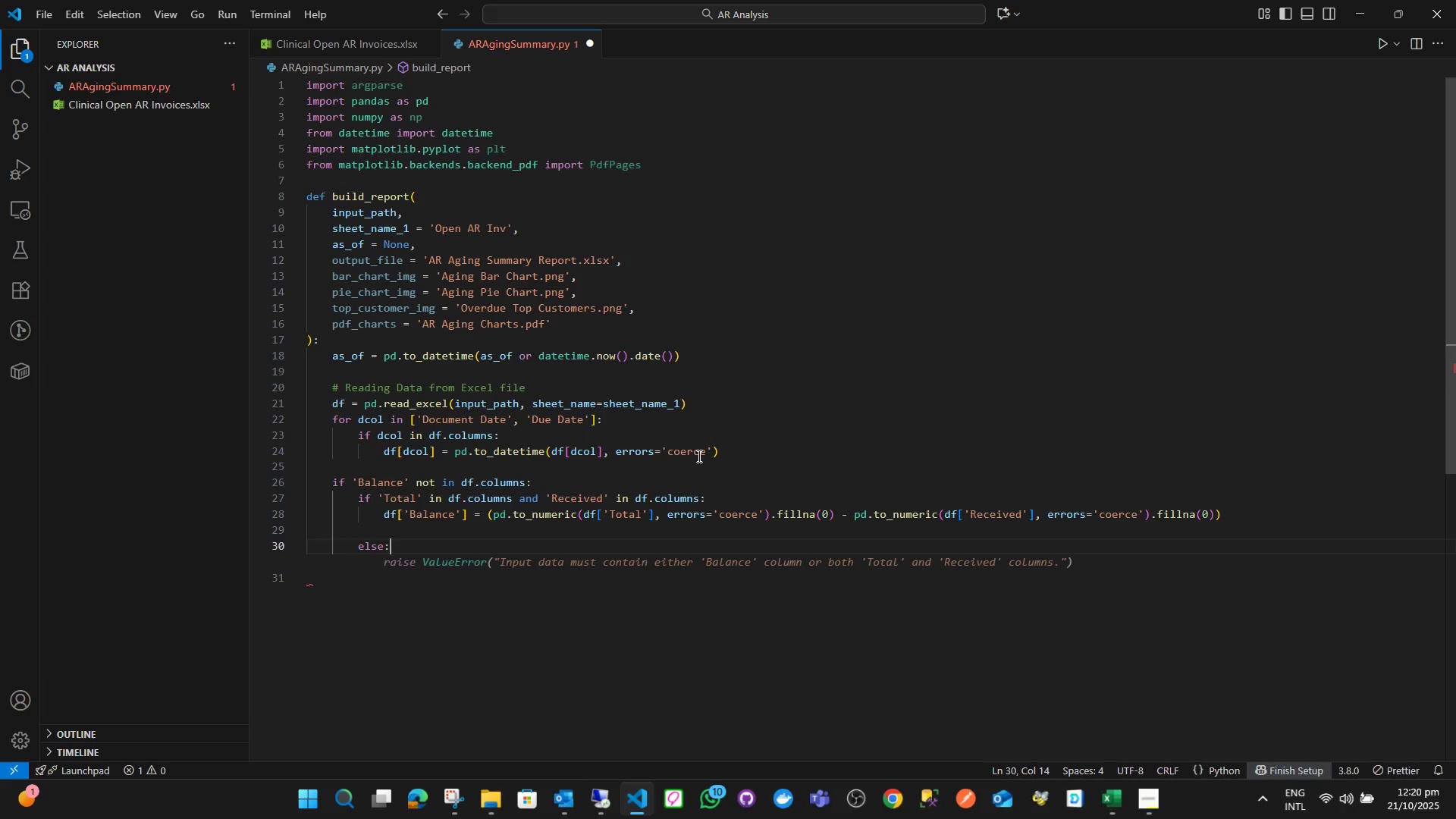 
key(Enter)
 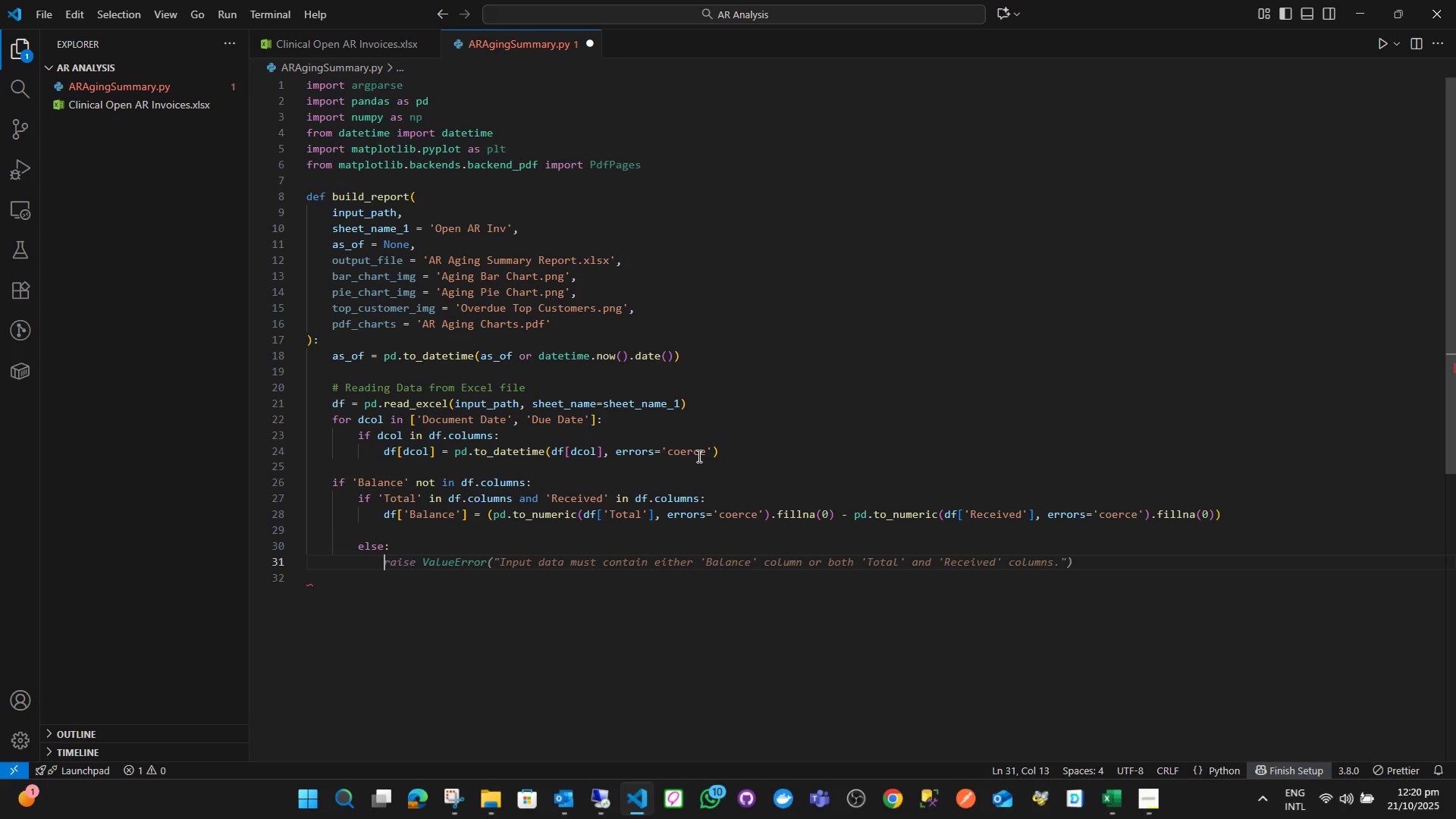 
wait(10.89)
 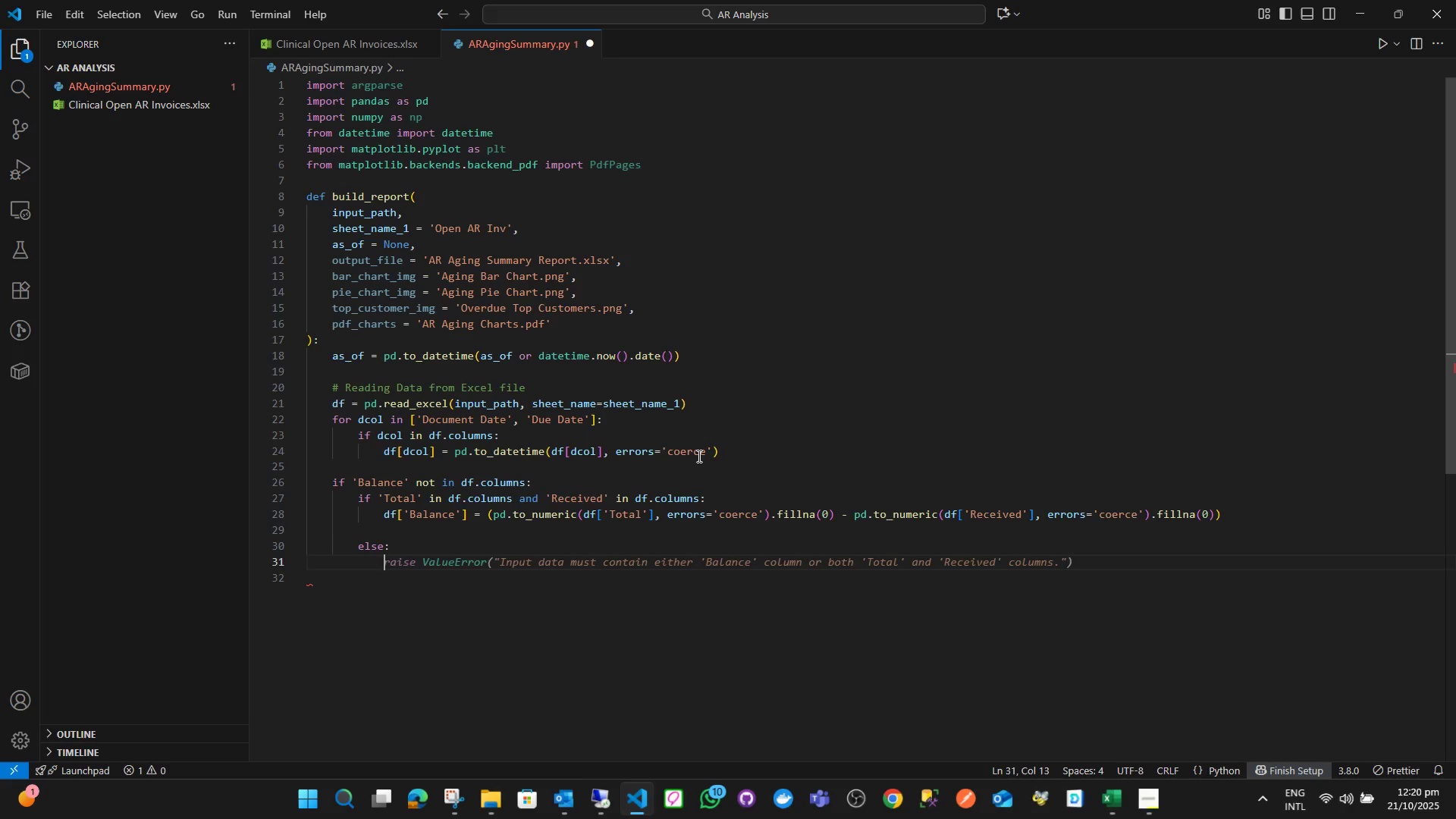 
type(df[)
 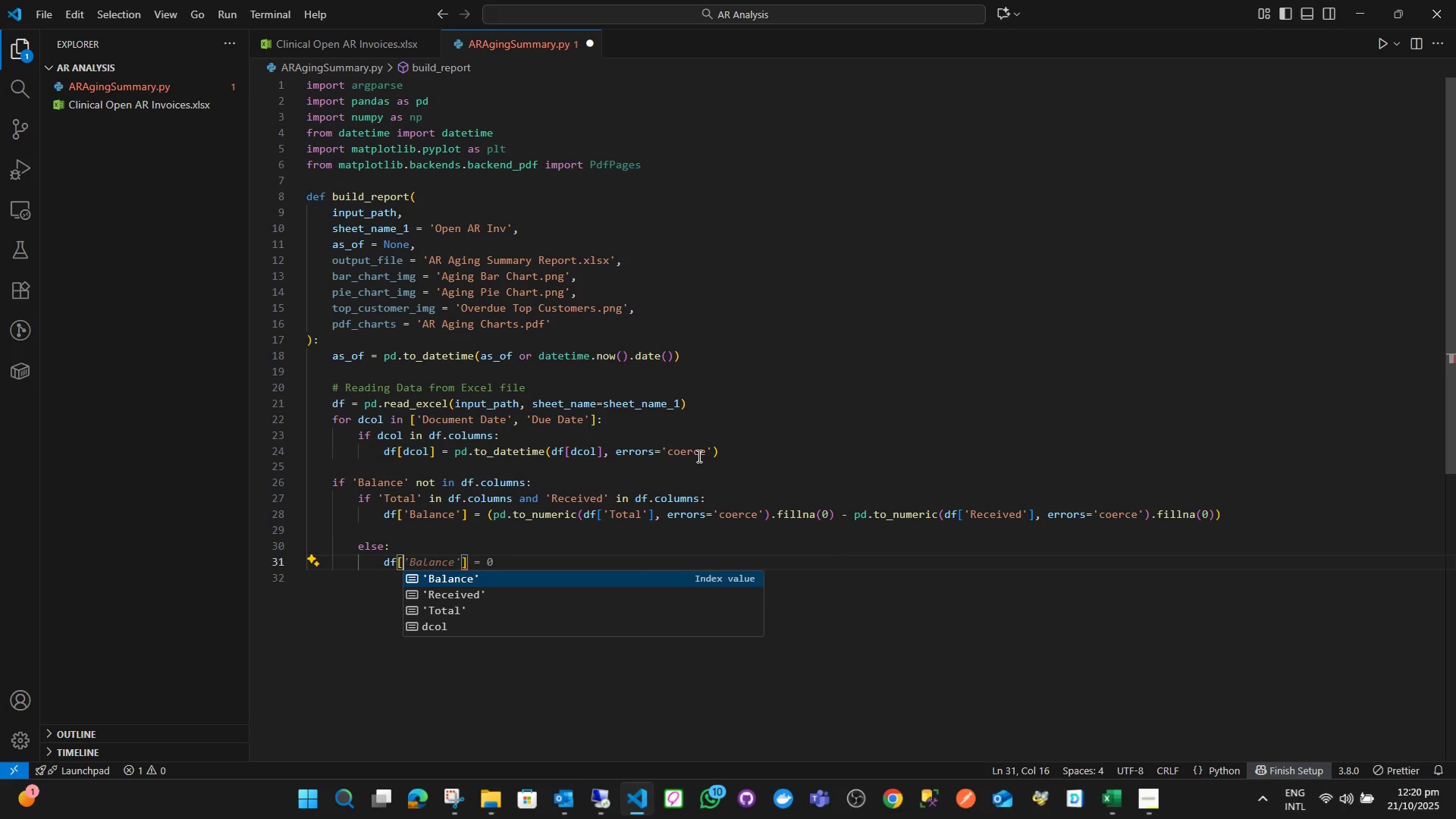 
key(Enter)
 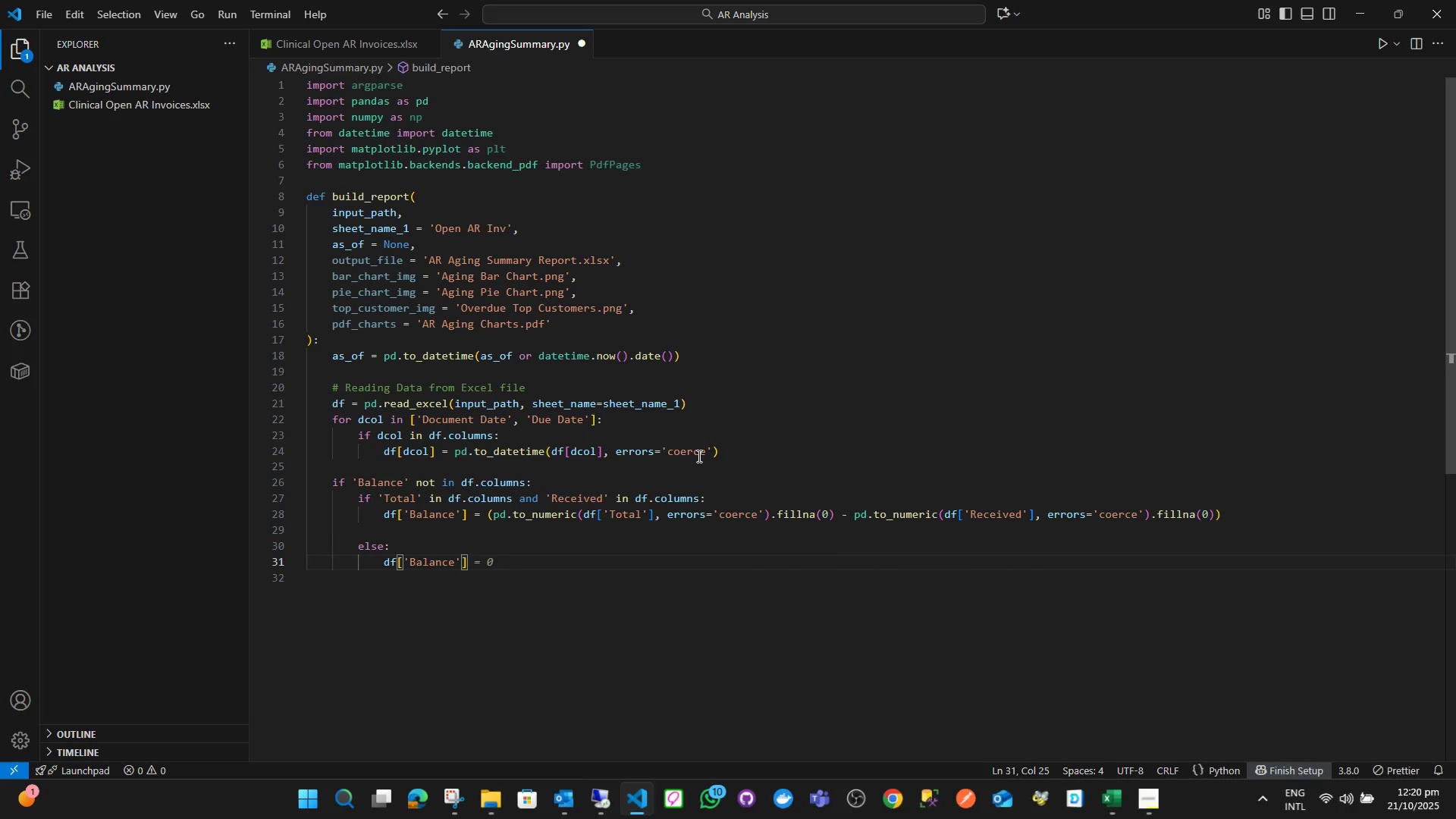 
key(ArrowRight)
 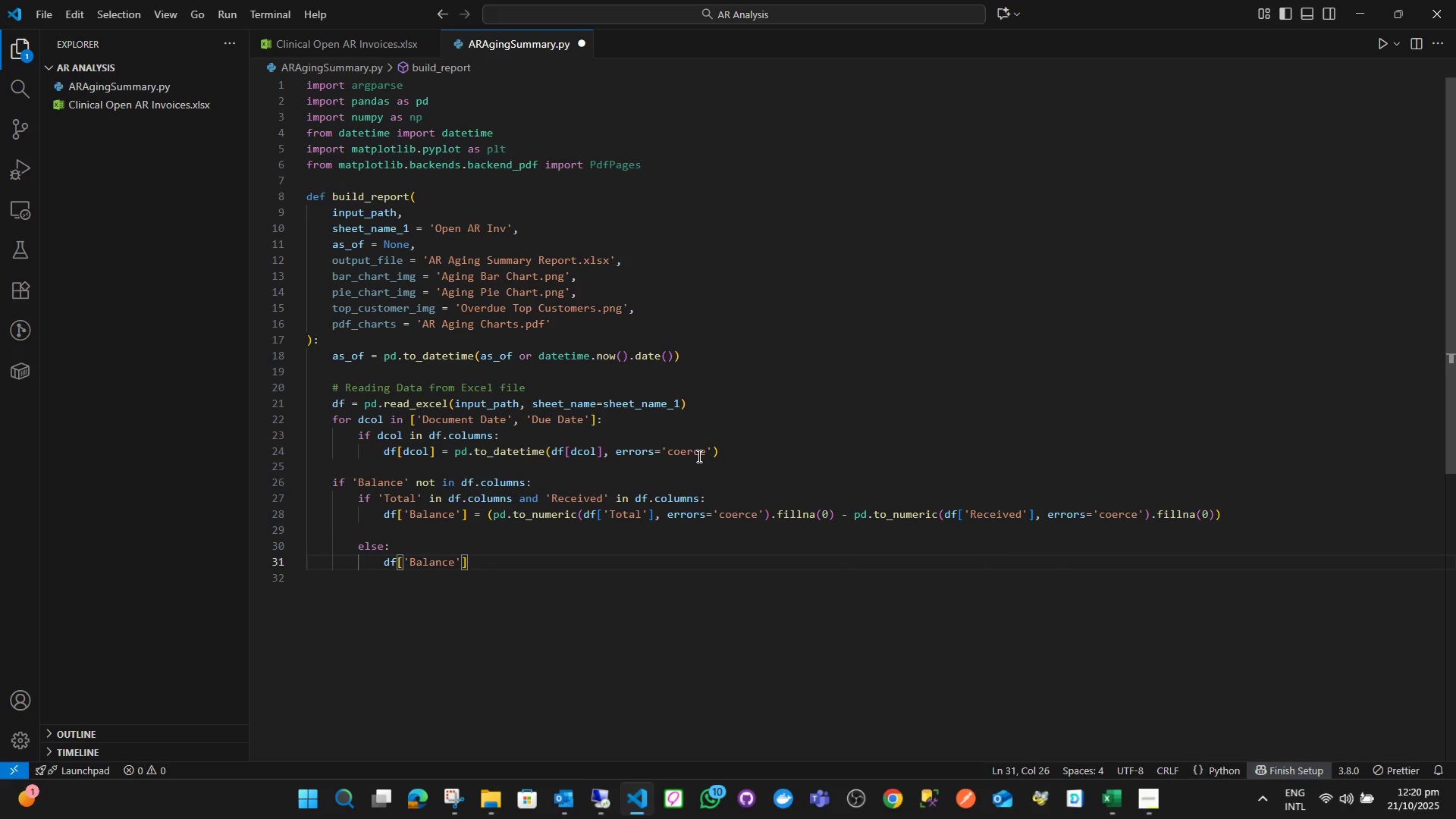 
type( = pd.)
 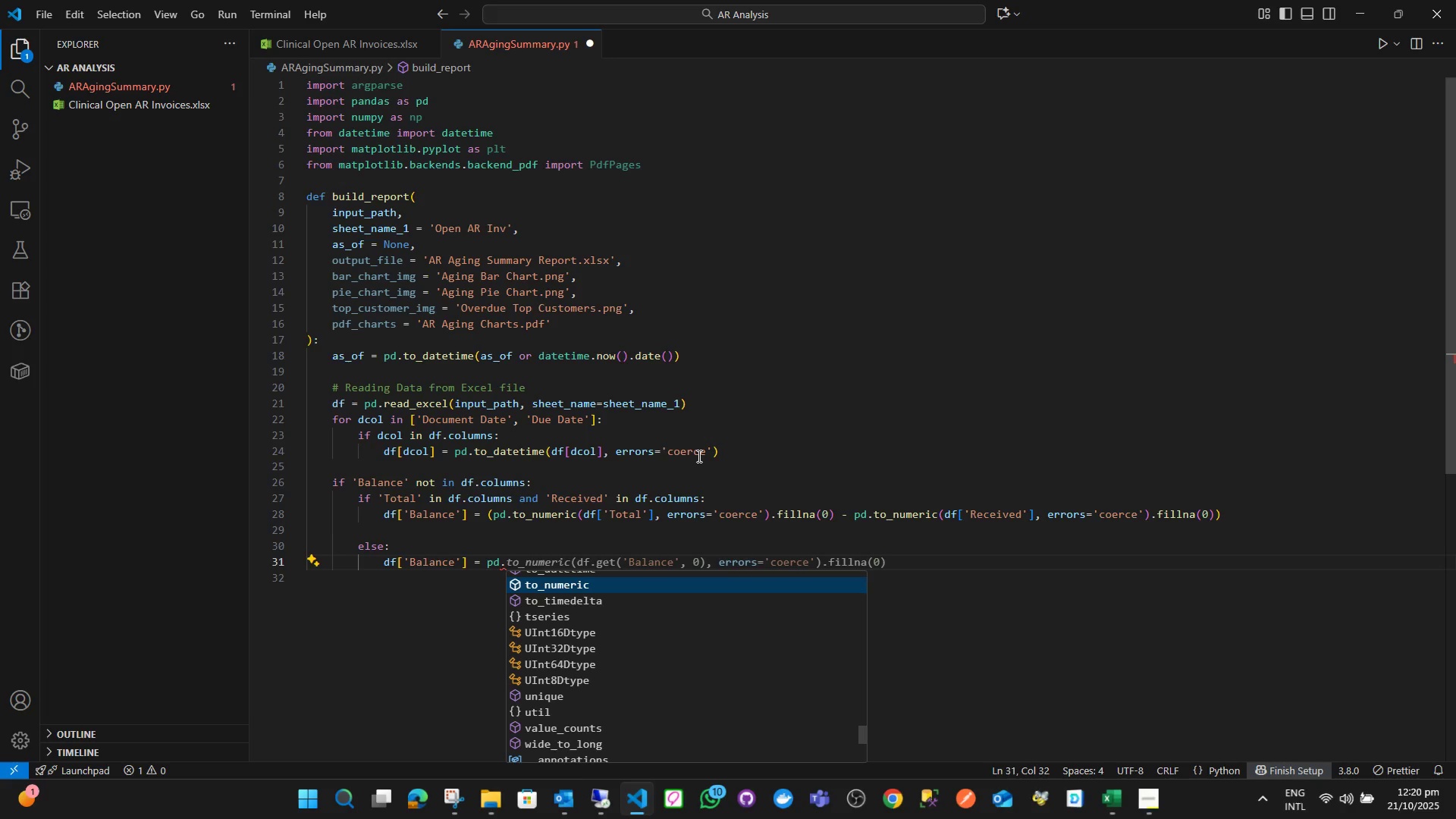 
key(Enter)
 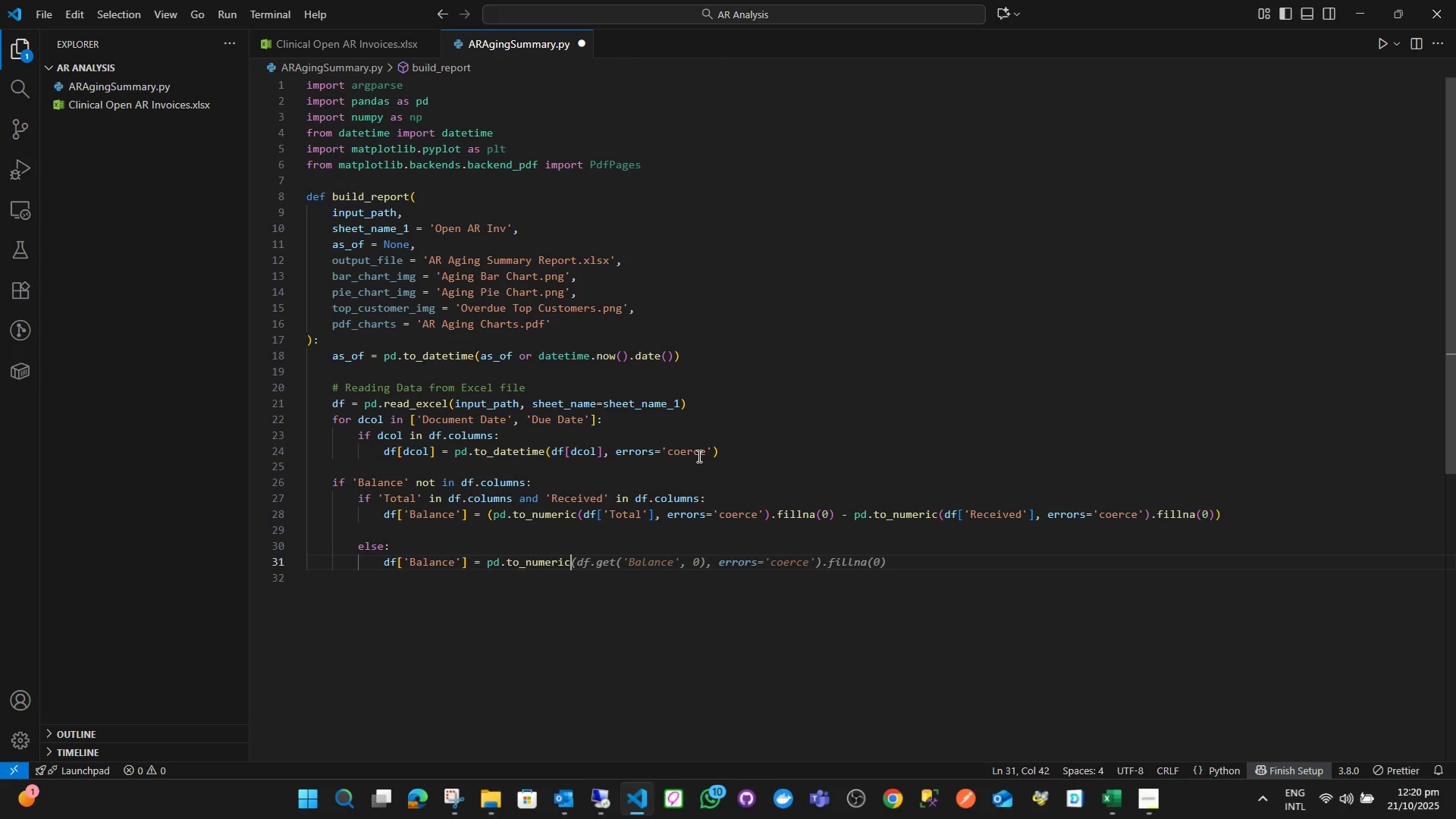 
wait(7.06)
 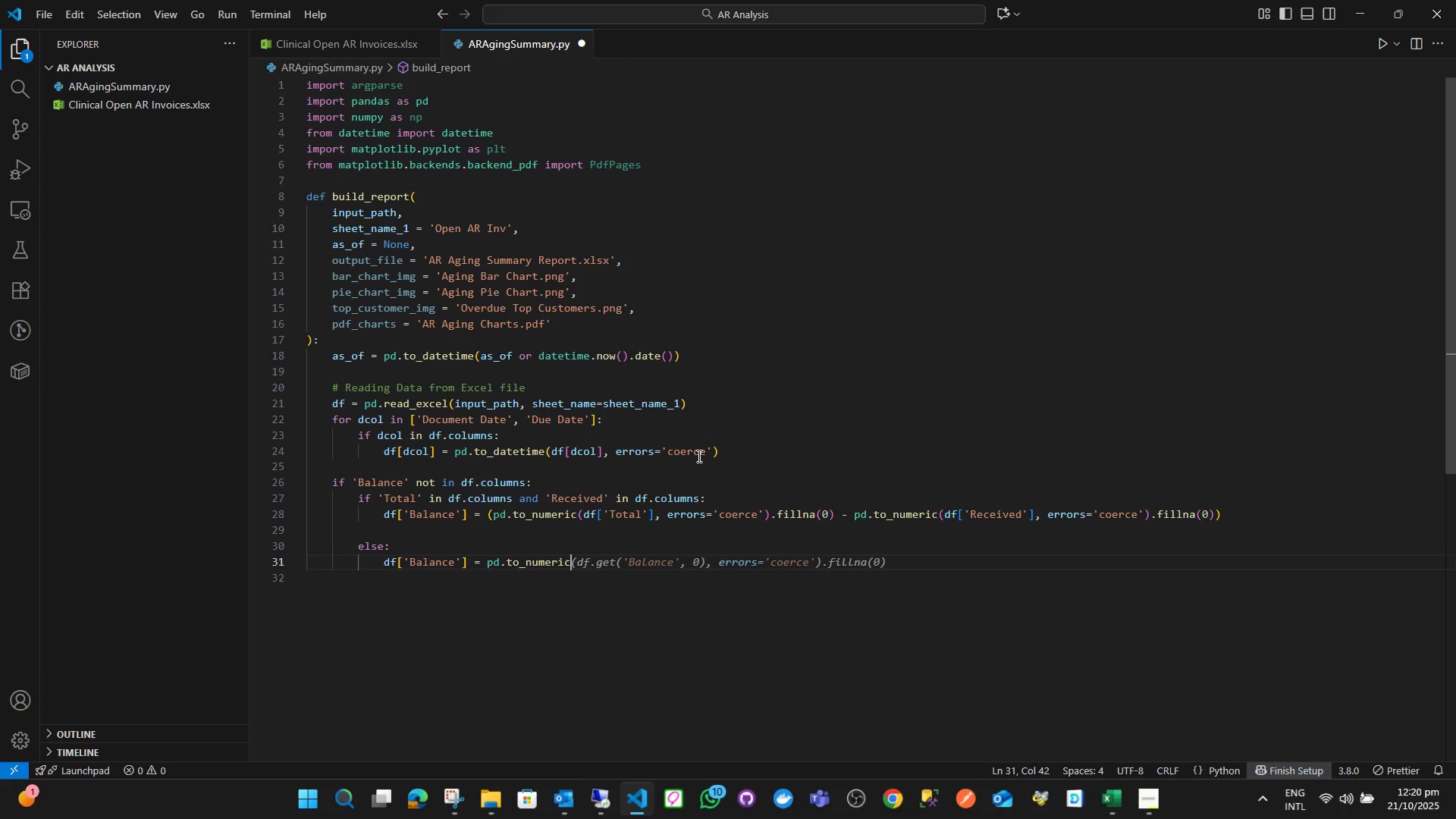 
type((dg)
key(Backspace)
type(f.get)
 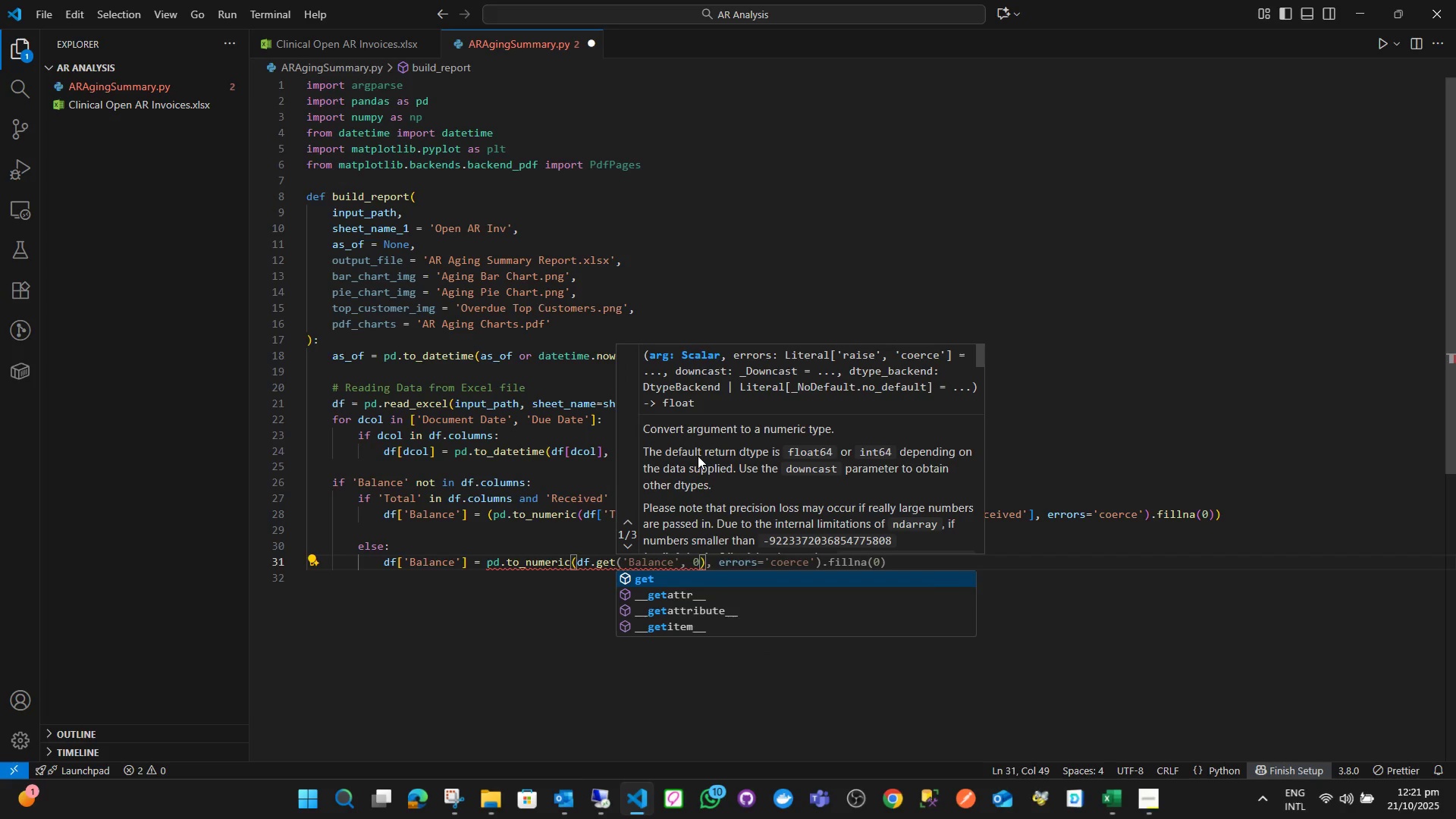 
key(Enter)
 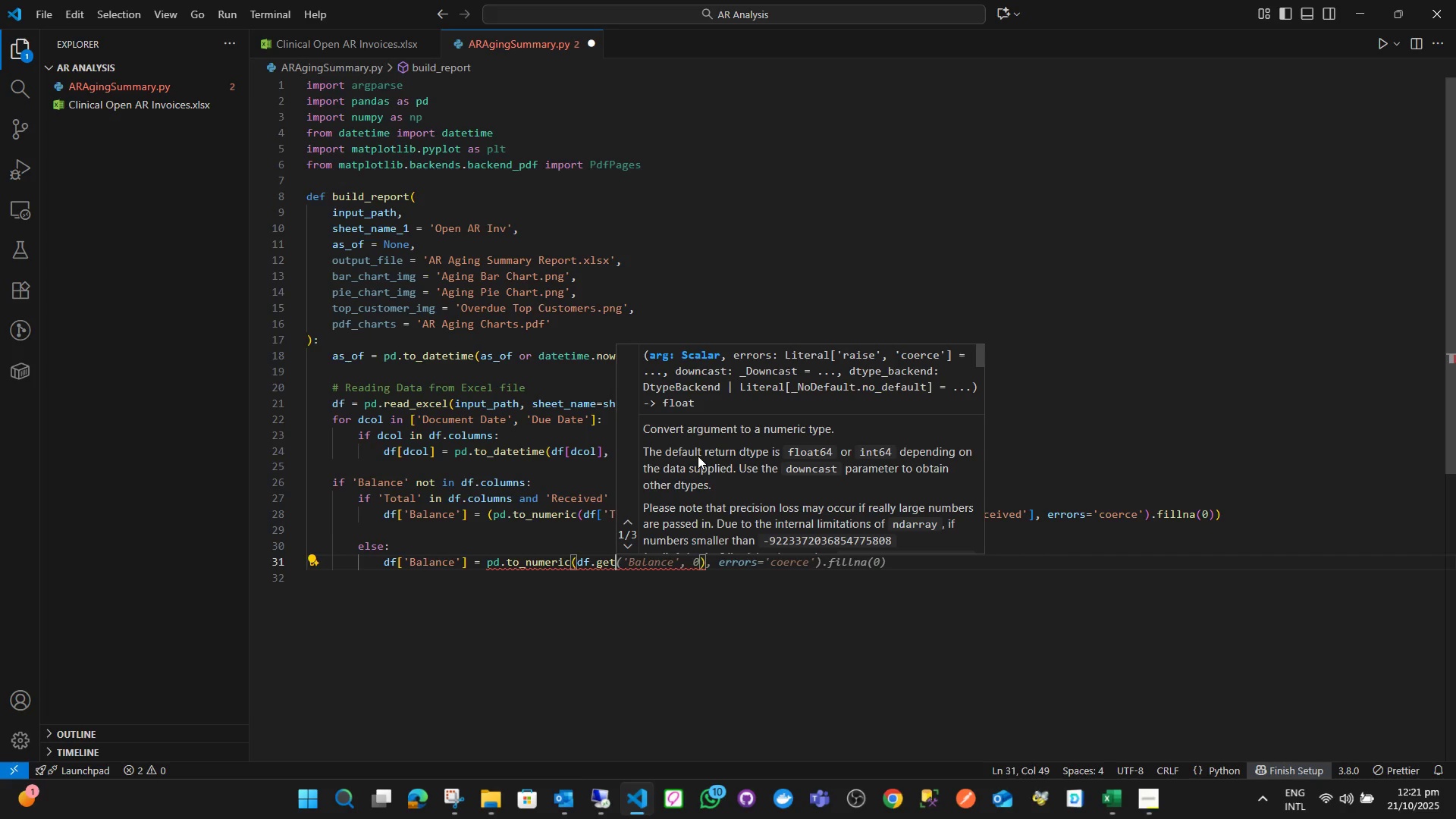 
wait(5.86)
 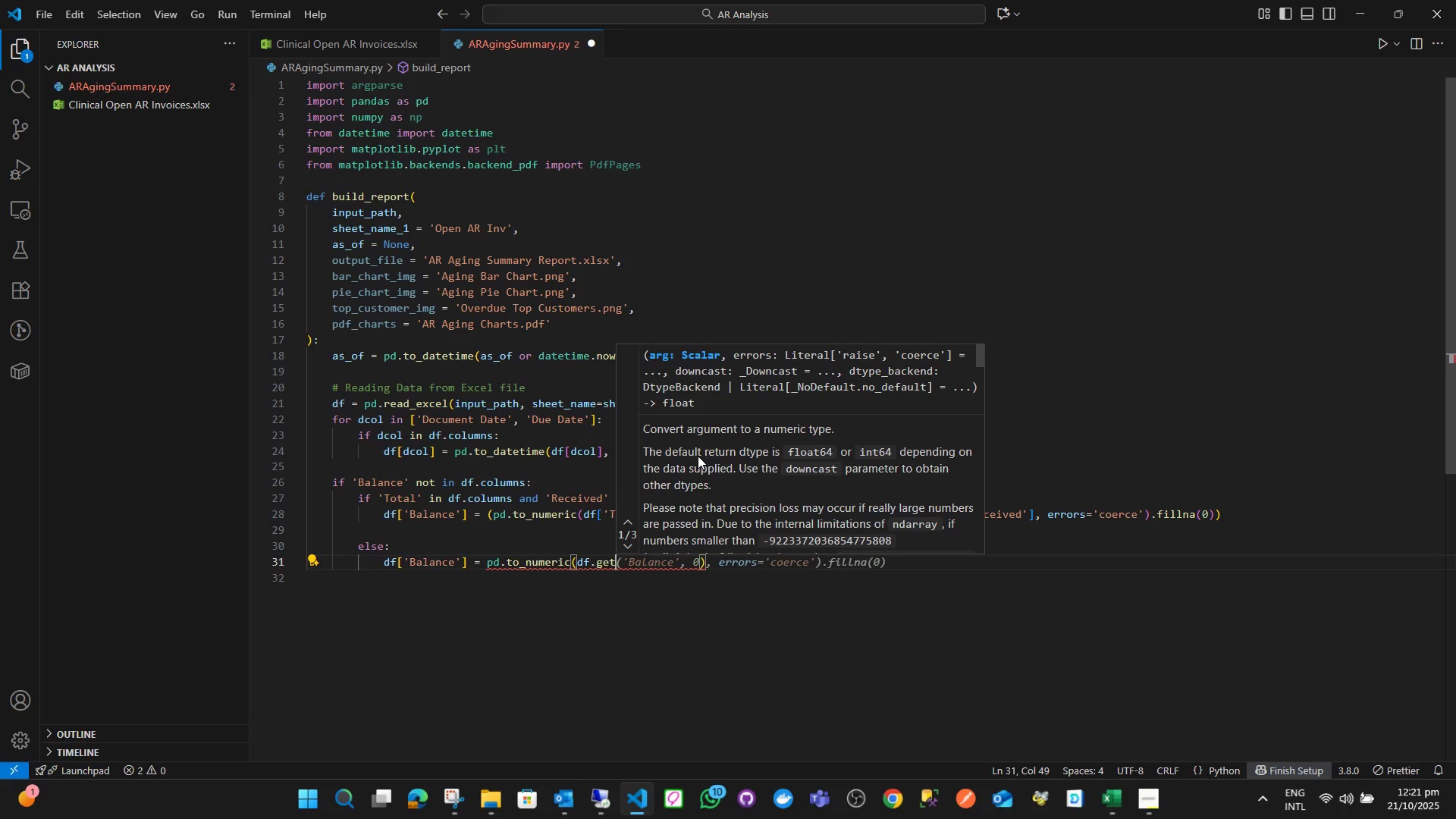 
key(Shift+9)
 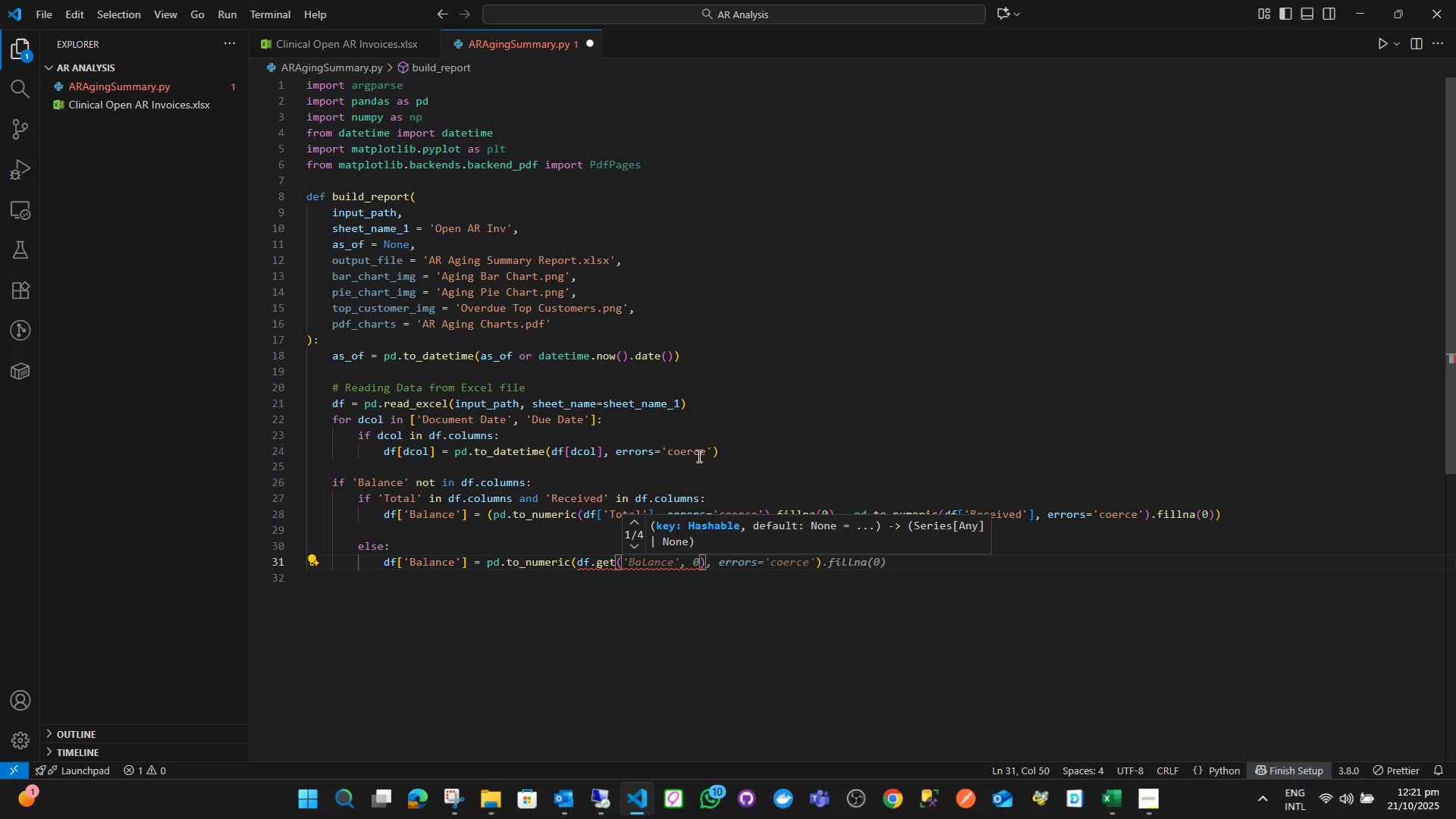 
key(Quote)
 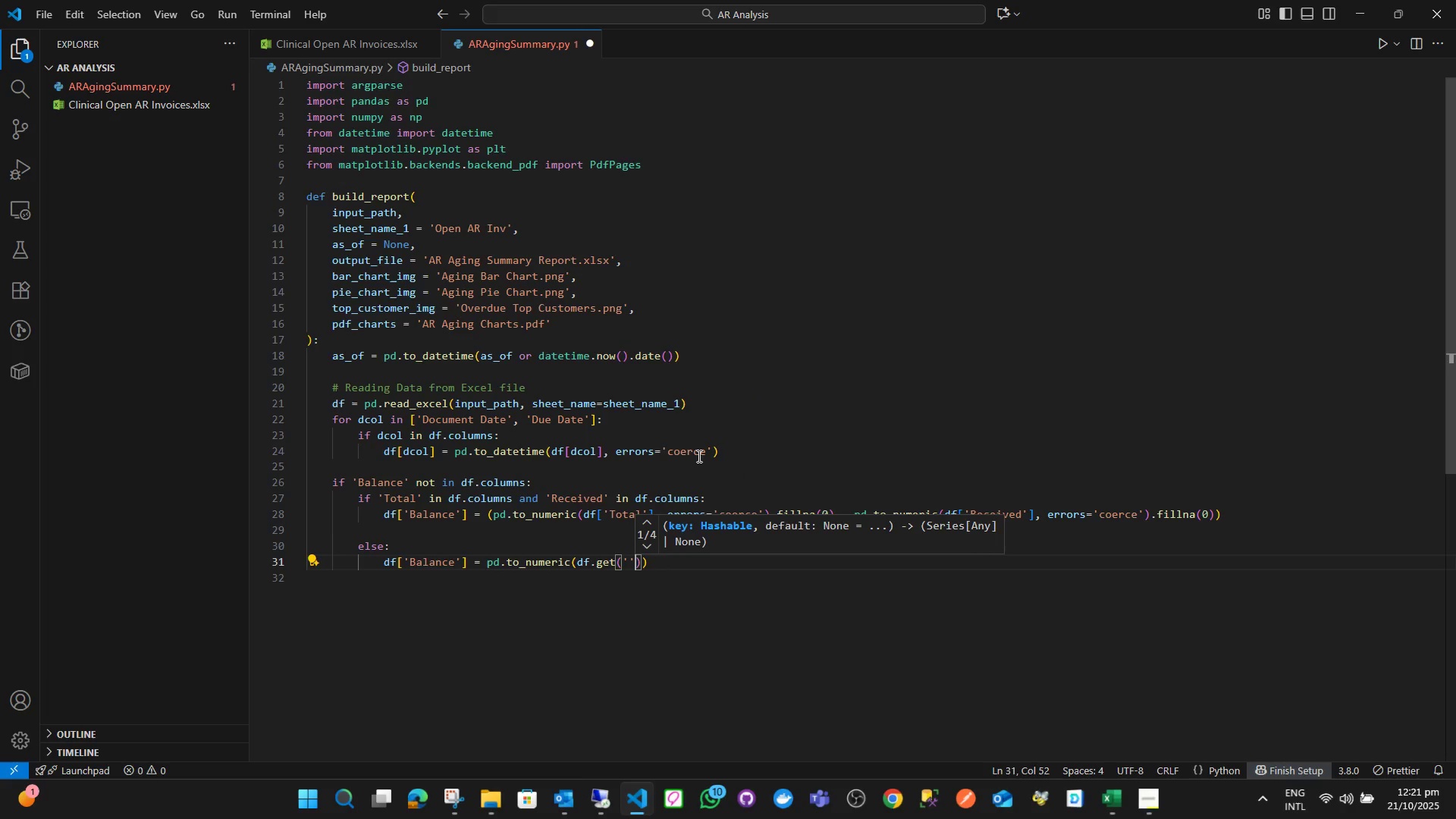 
key(Quote)
 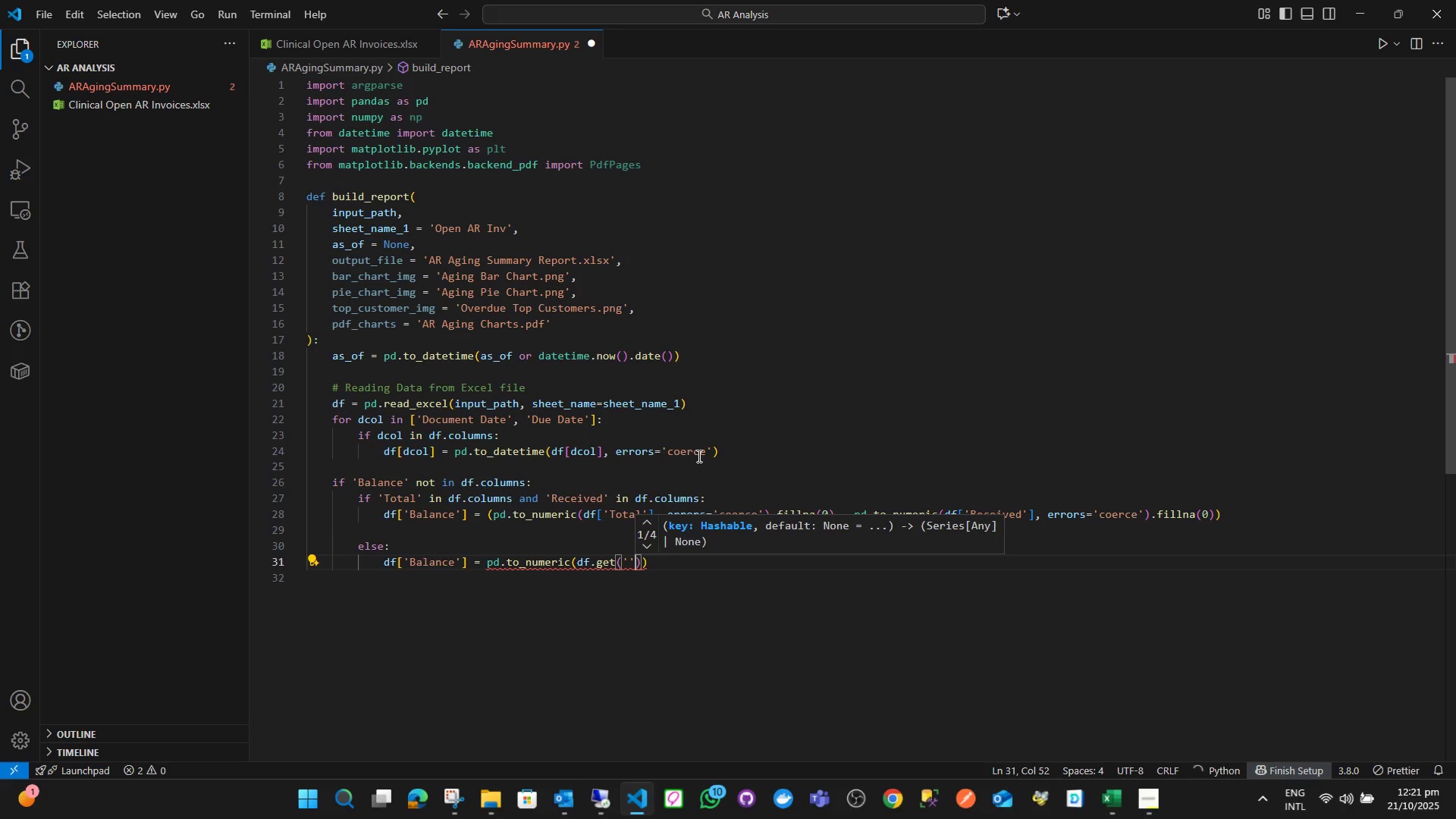 
key(ArrowLeft)
 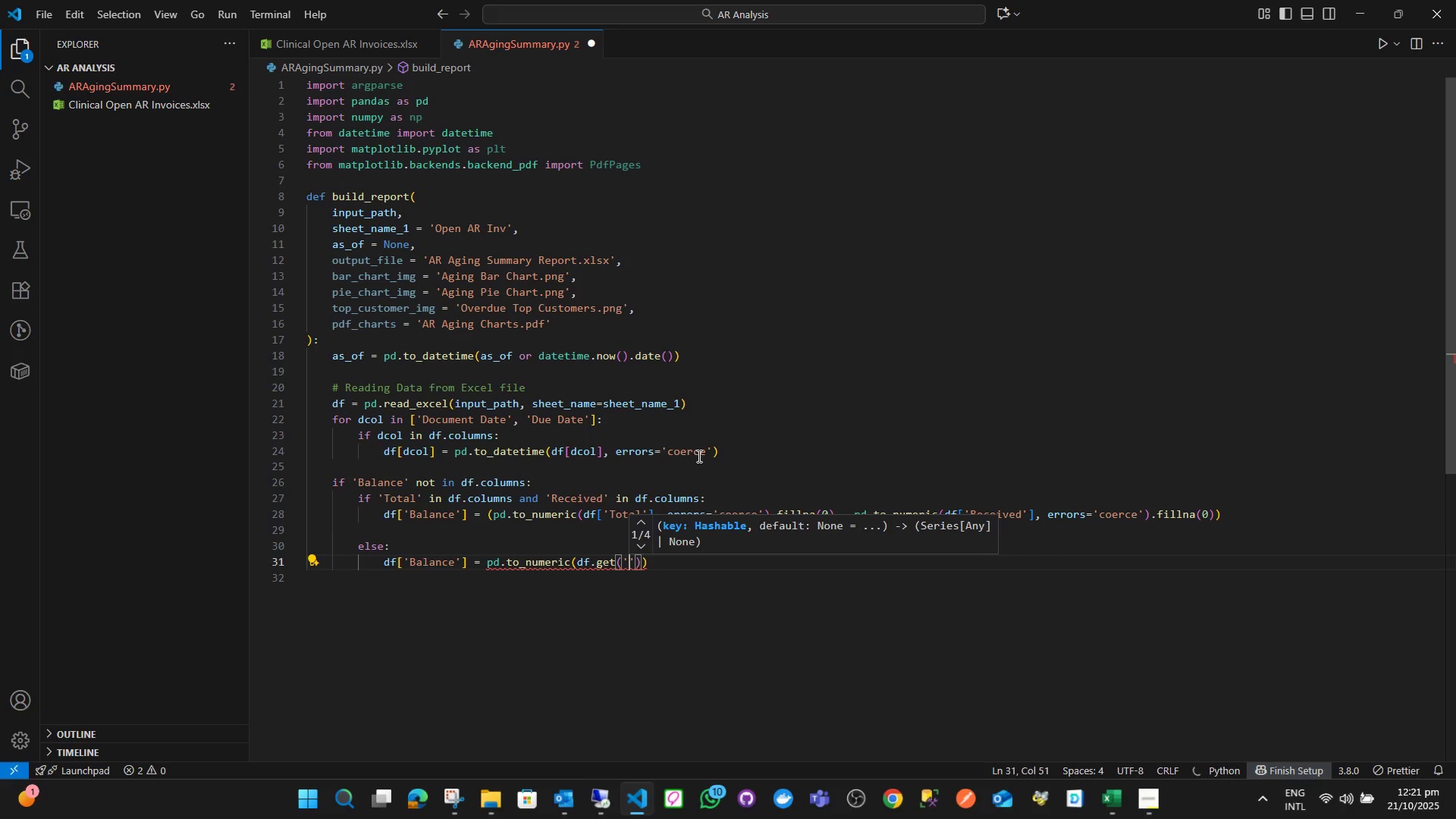 
type(Total)
 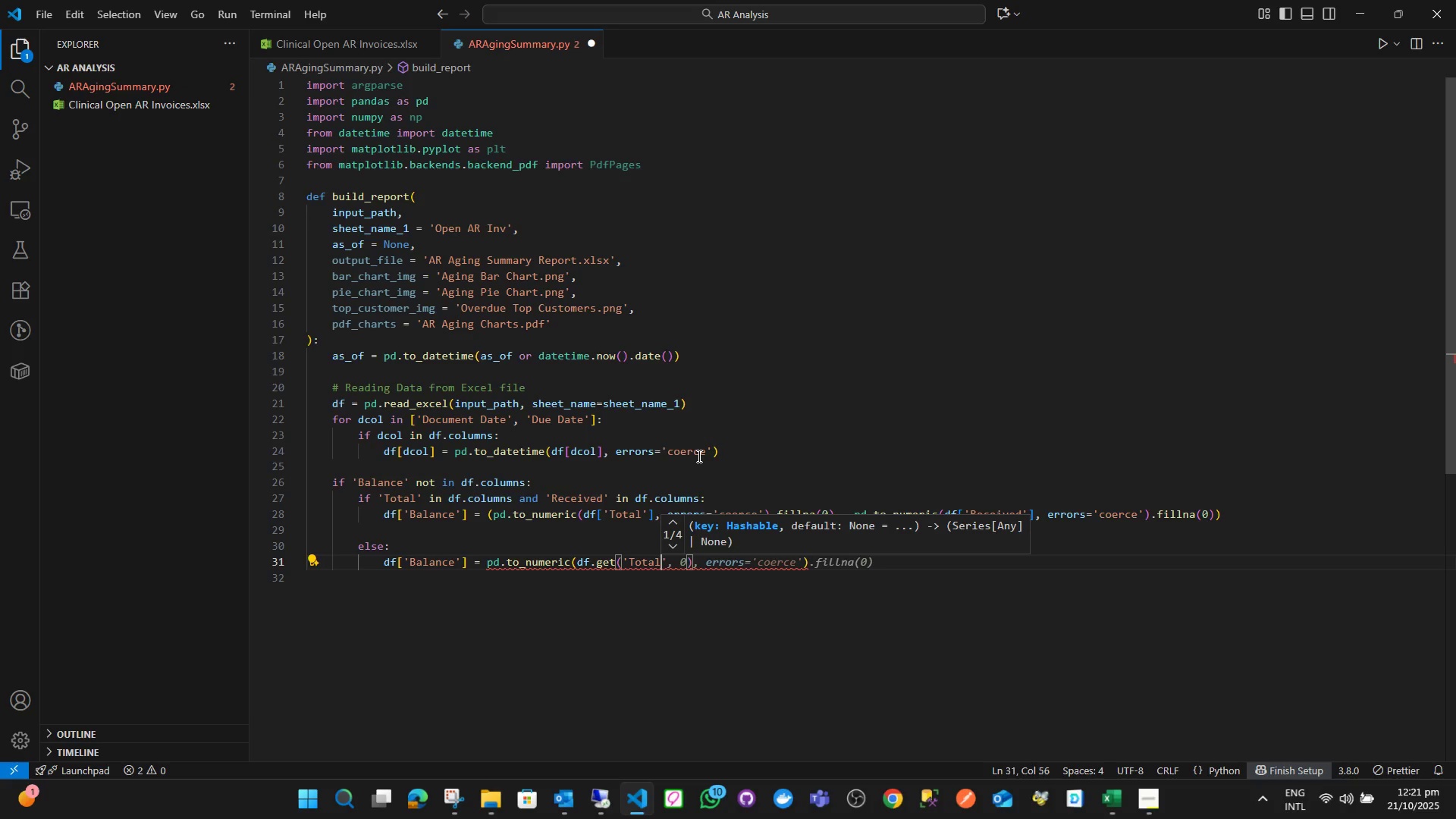 
wait(5.48)
 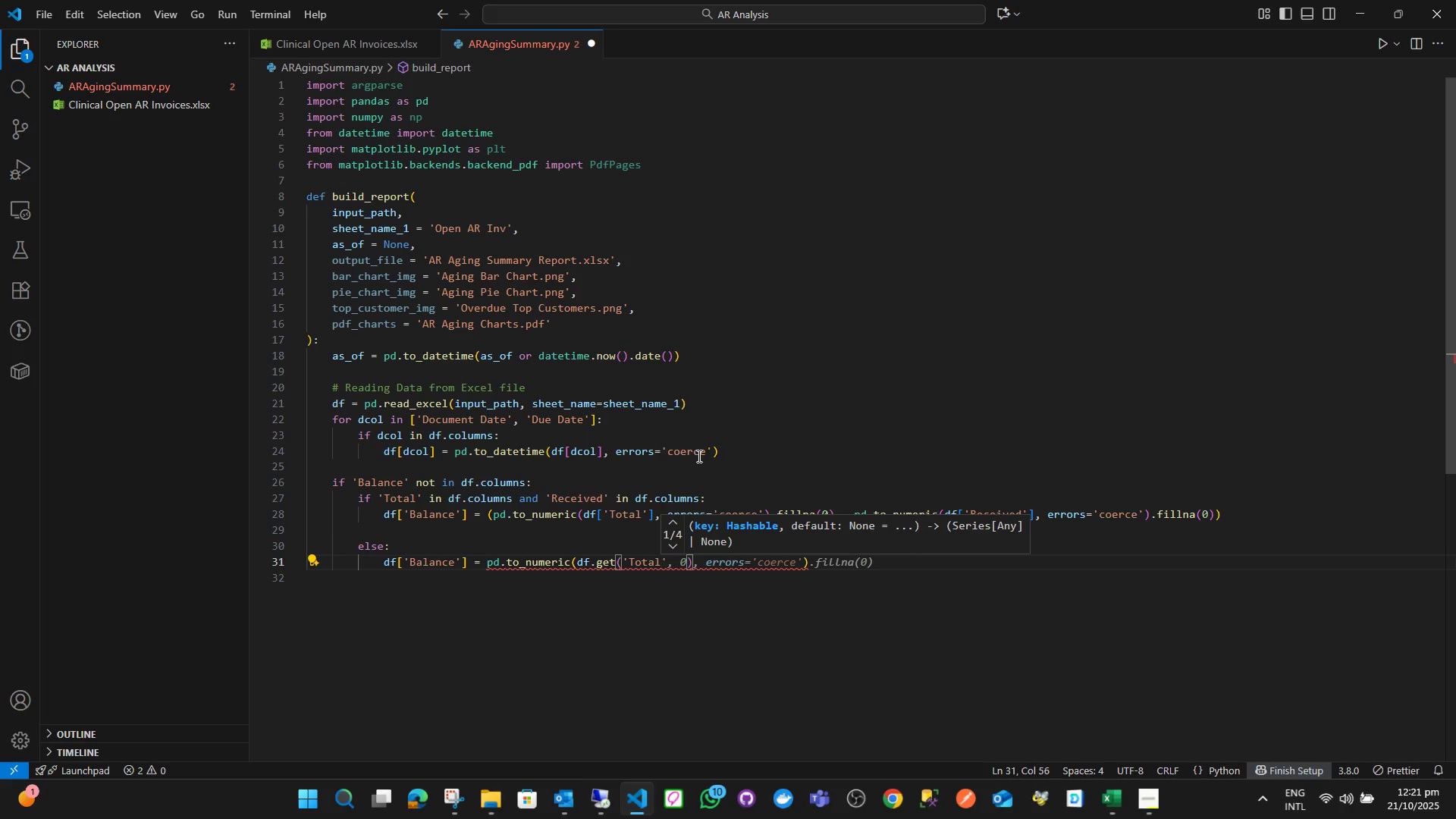 
key(ArrowRight)
 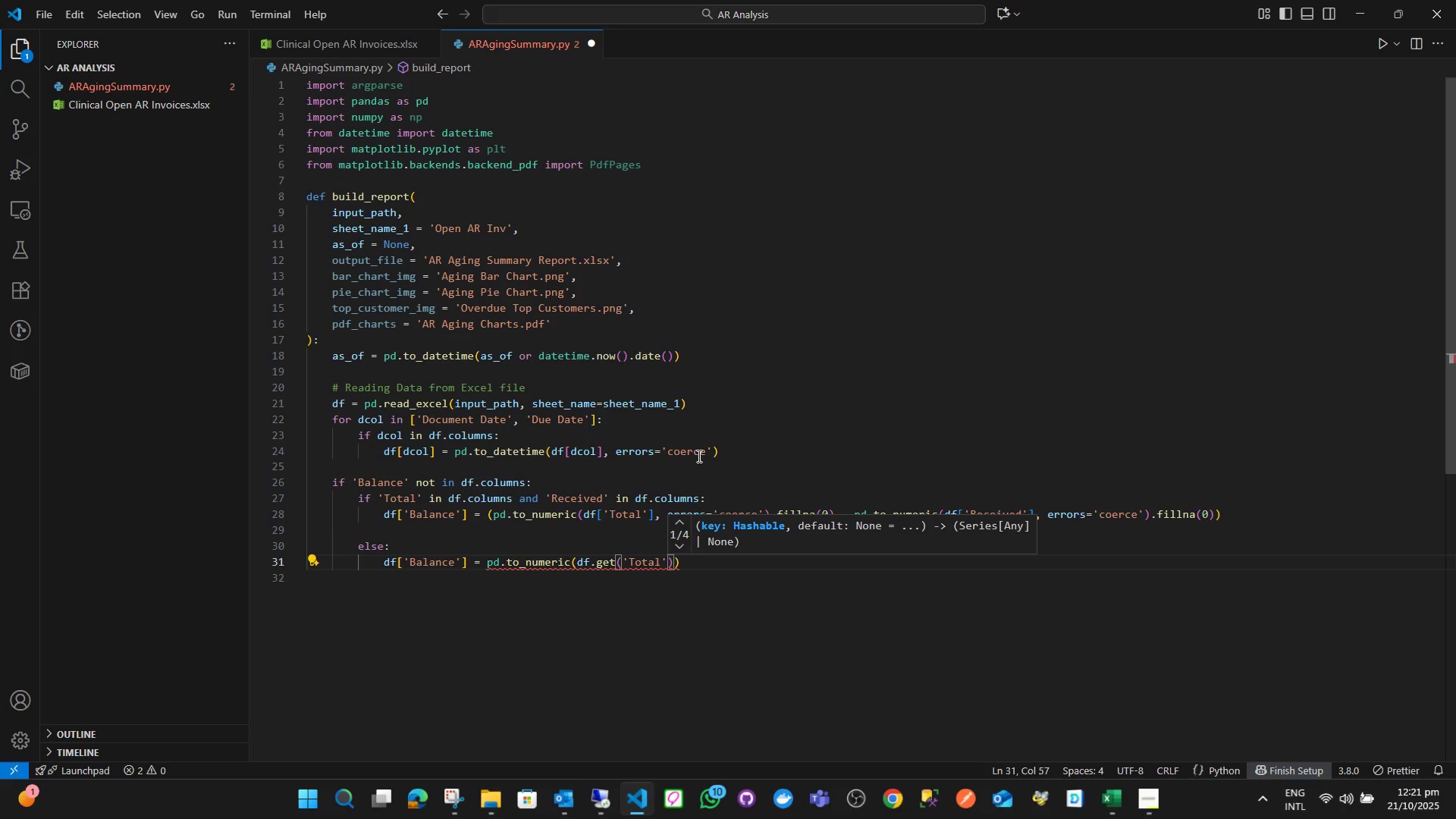 
key(Comma)
 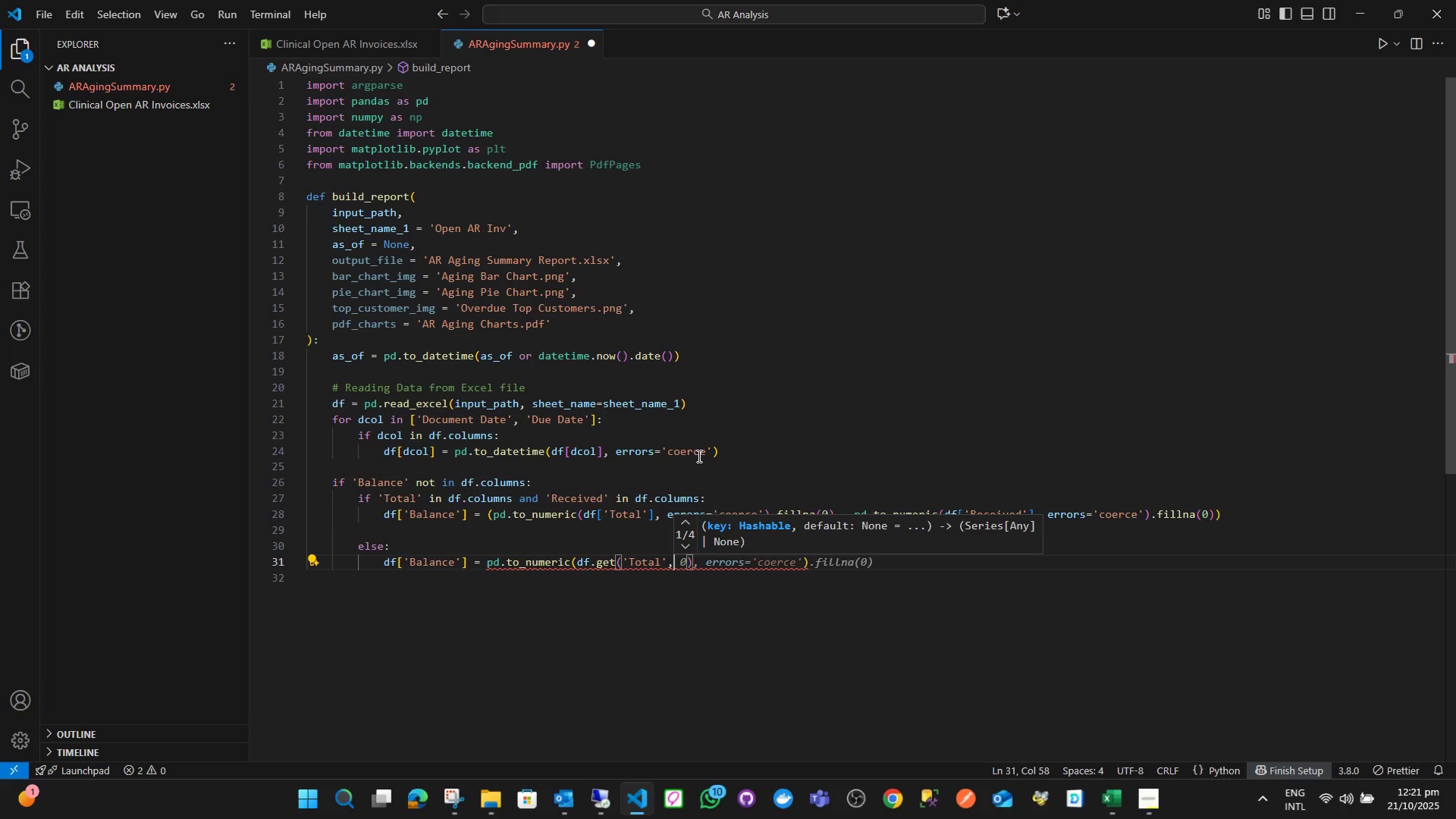 
key(Space)
 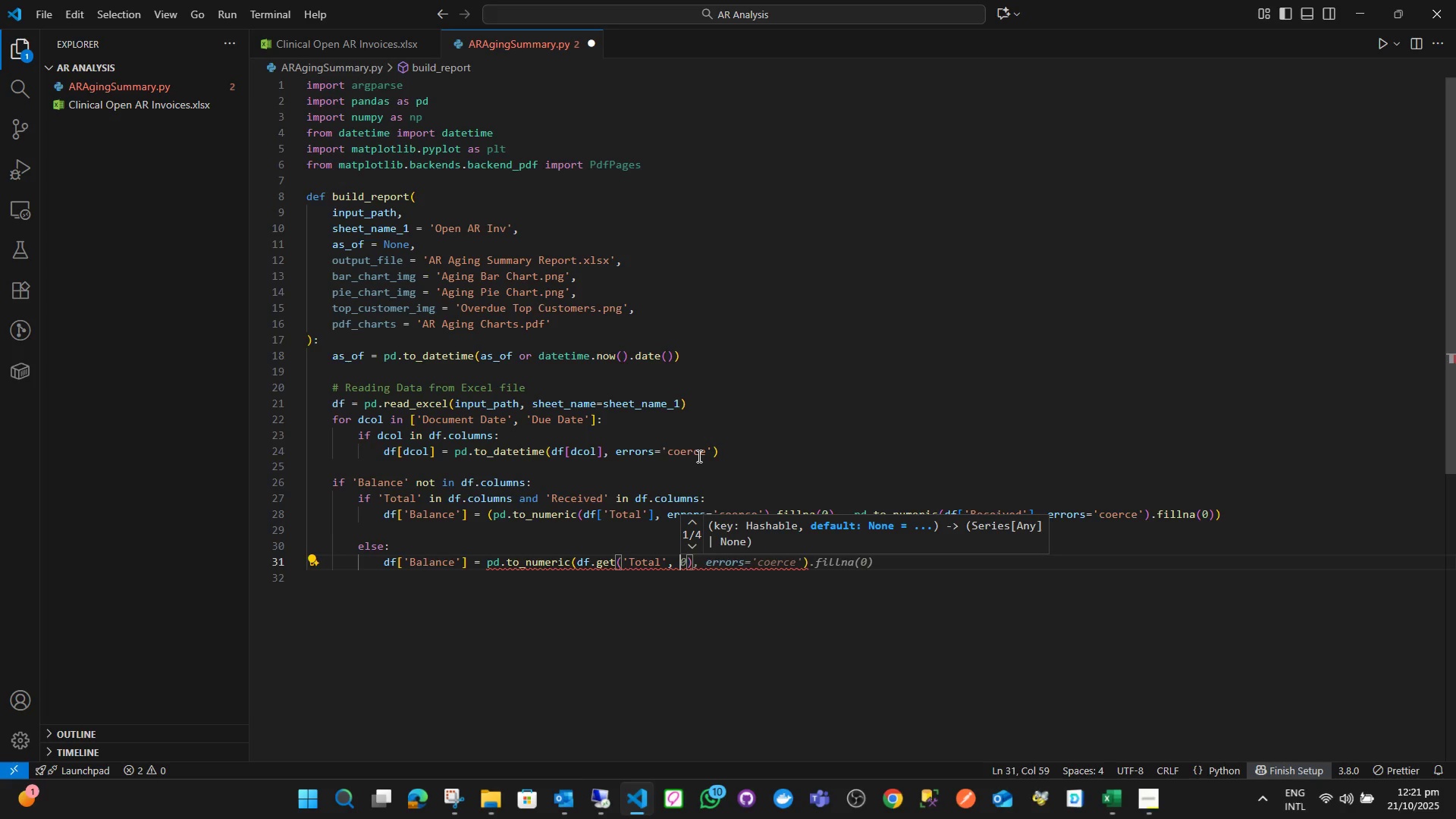 
key(0)
 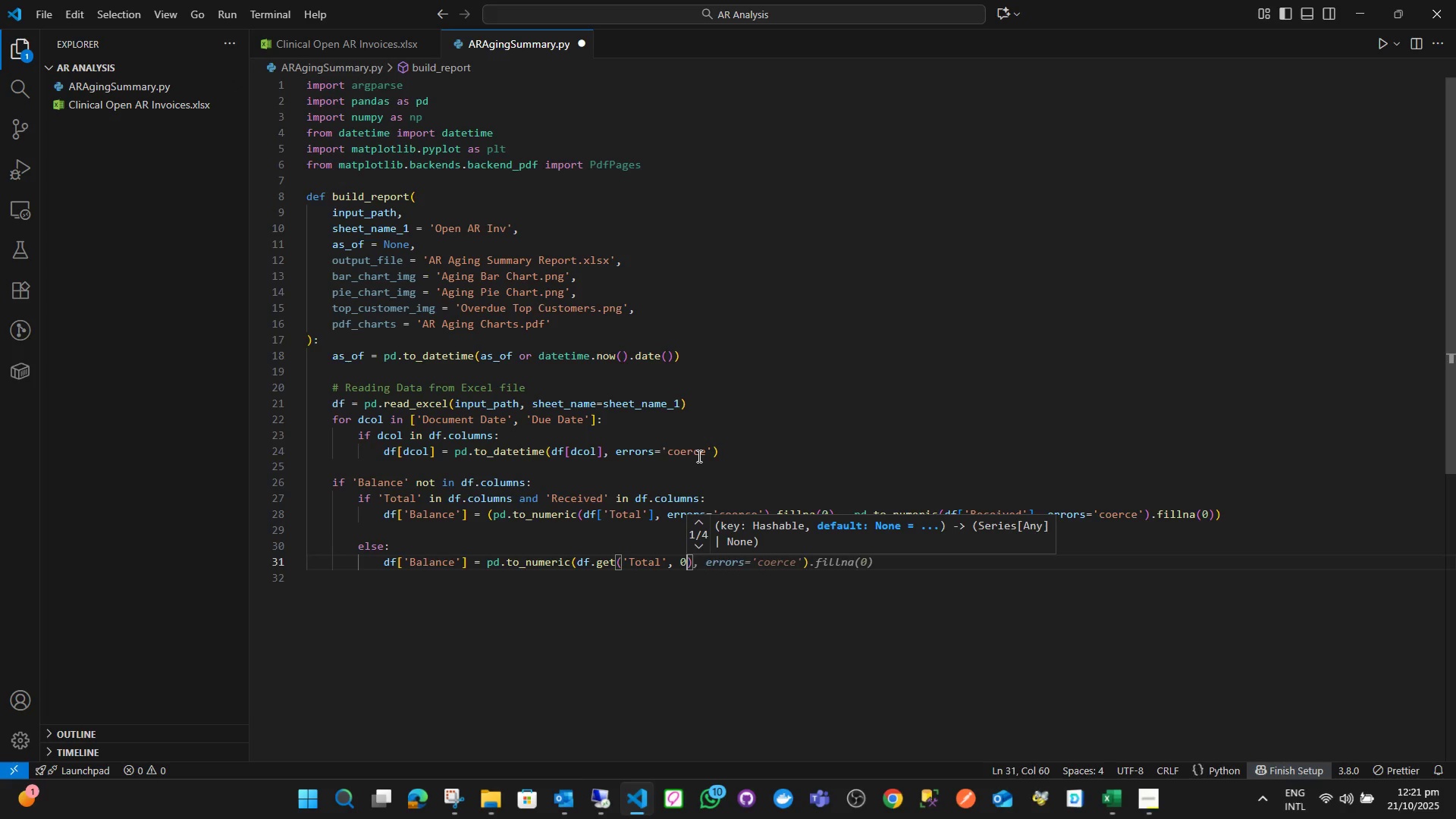 
key(ArrowRight)
 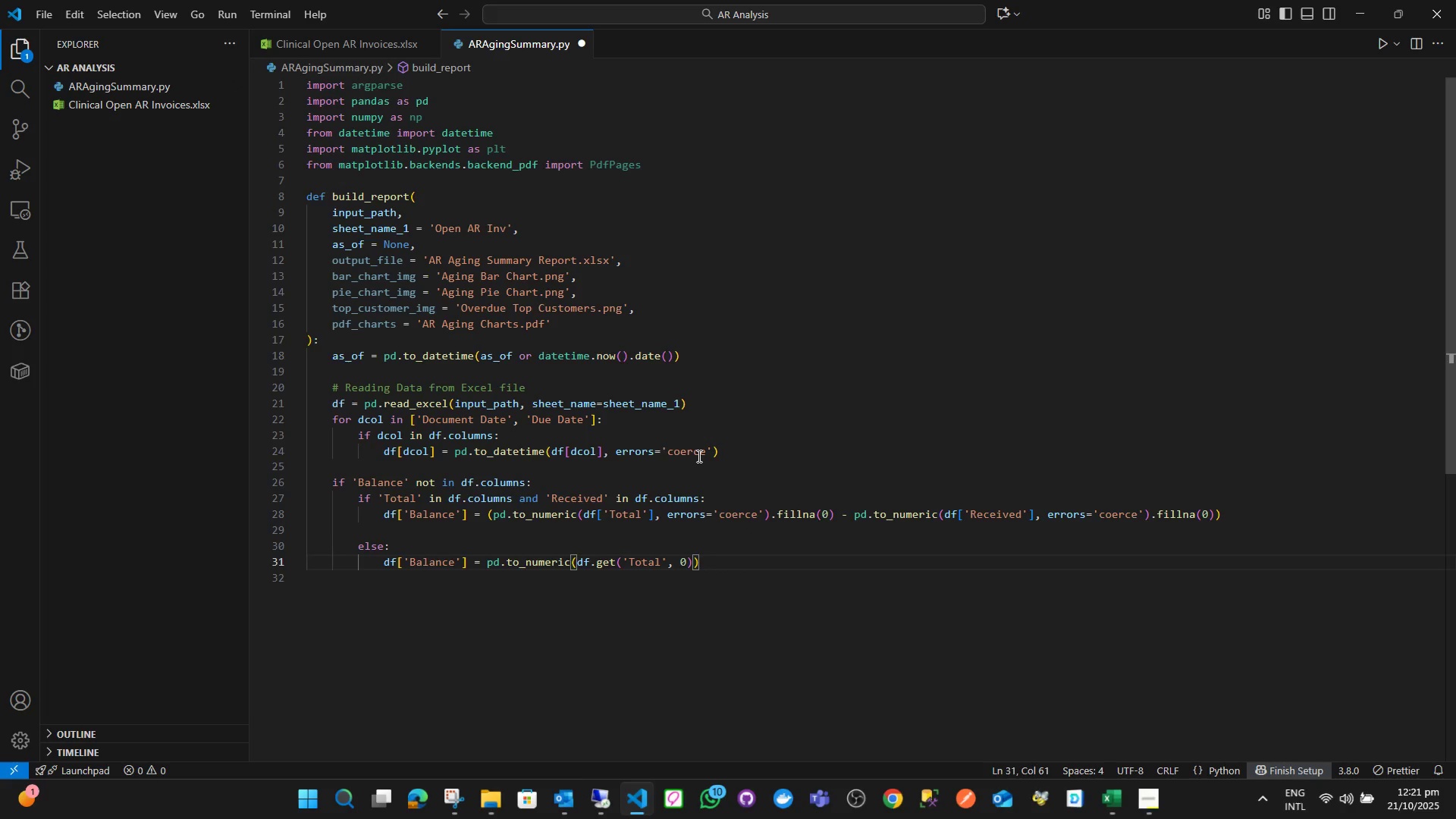 
type(, err)
 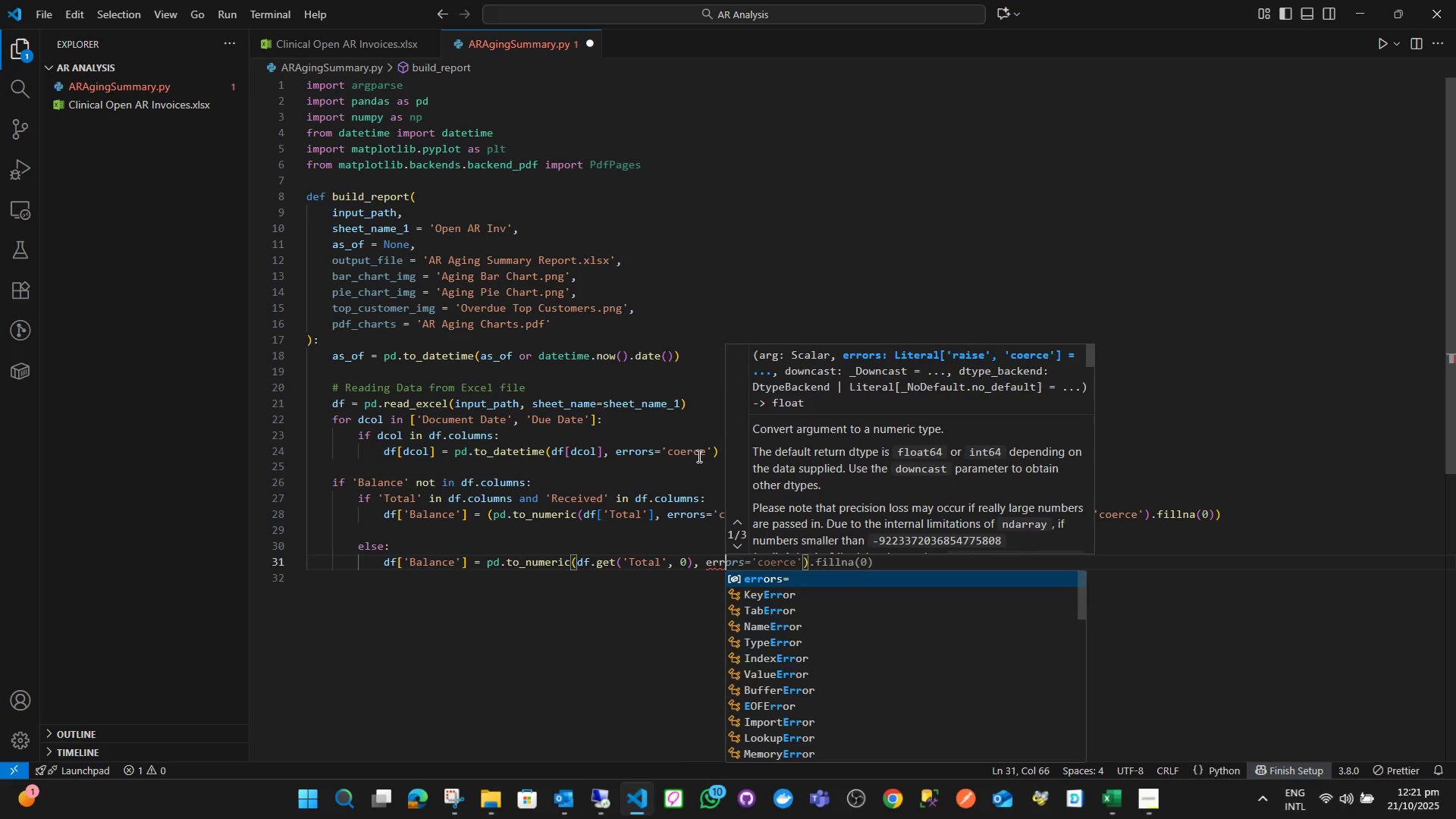 
key(Enter)
 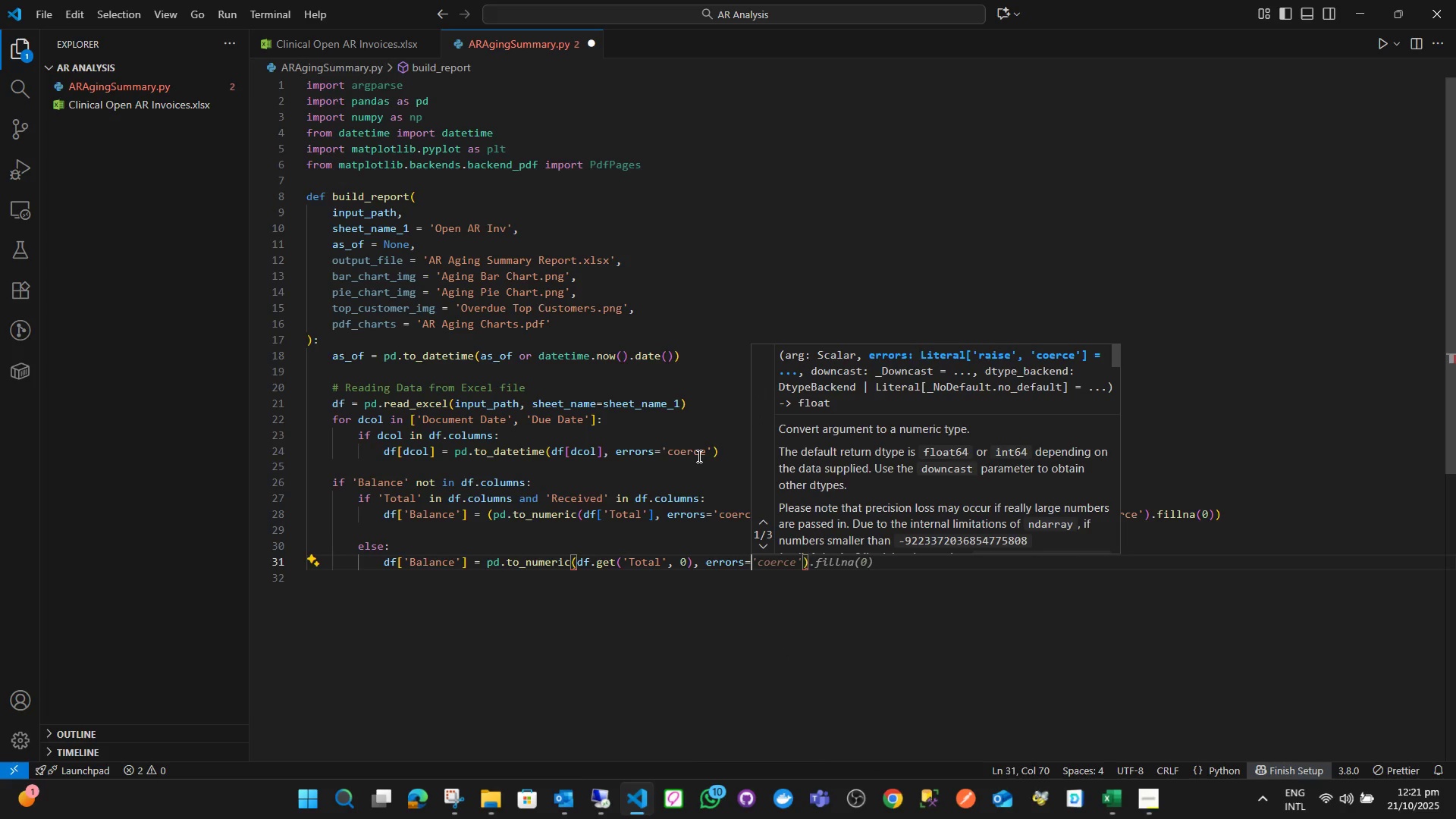 
key(Quote)
 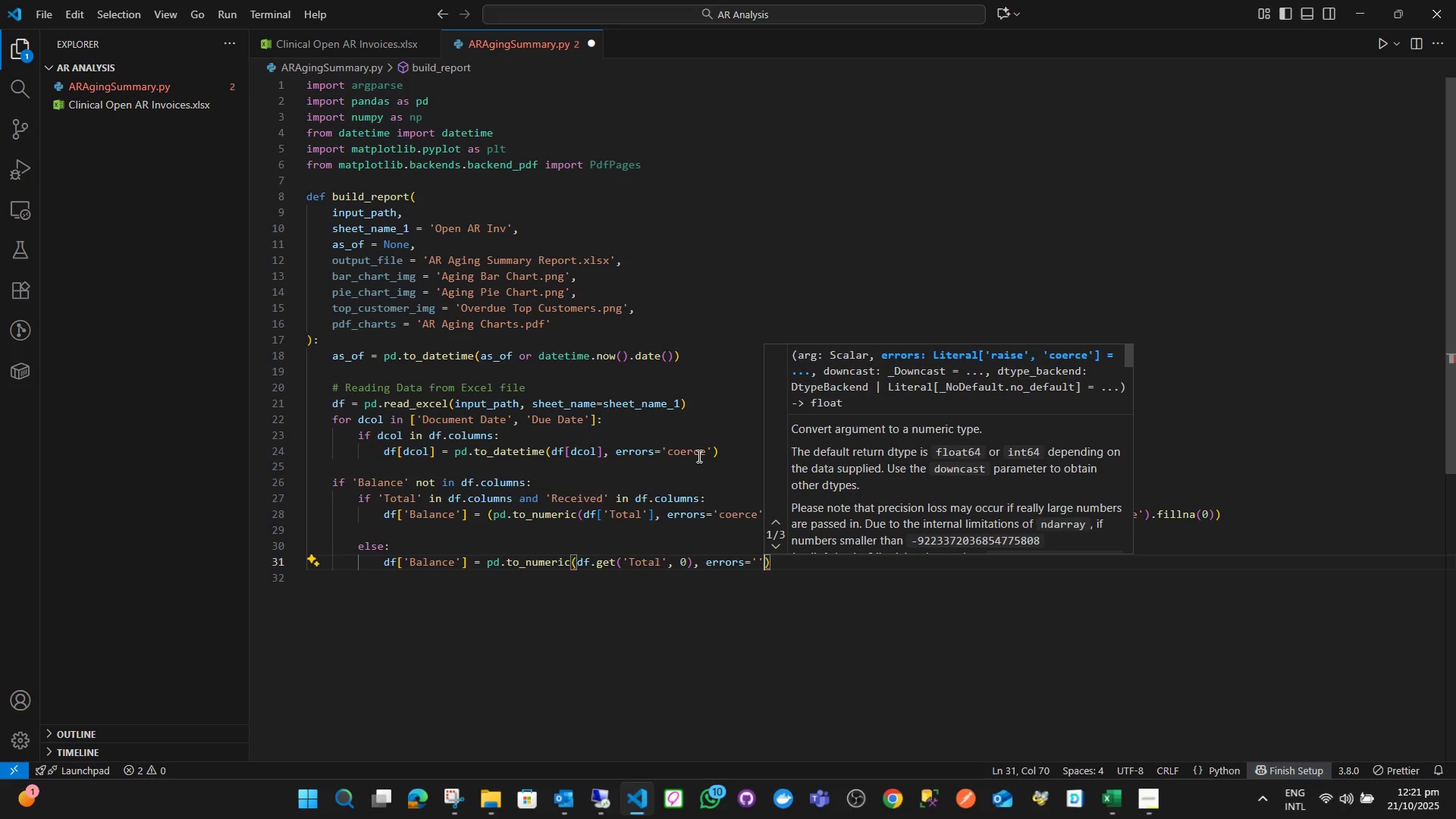 
key(Quote)
 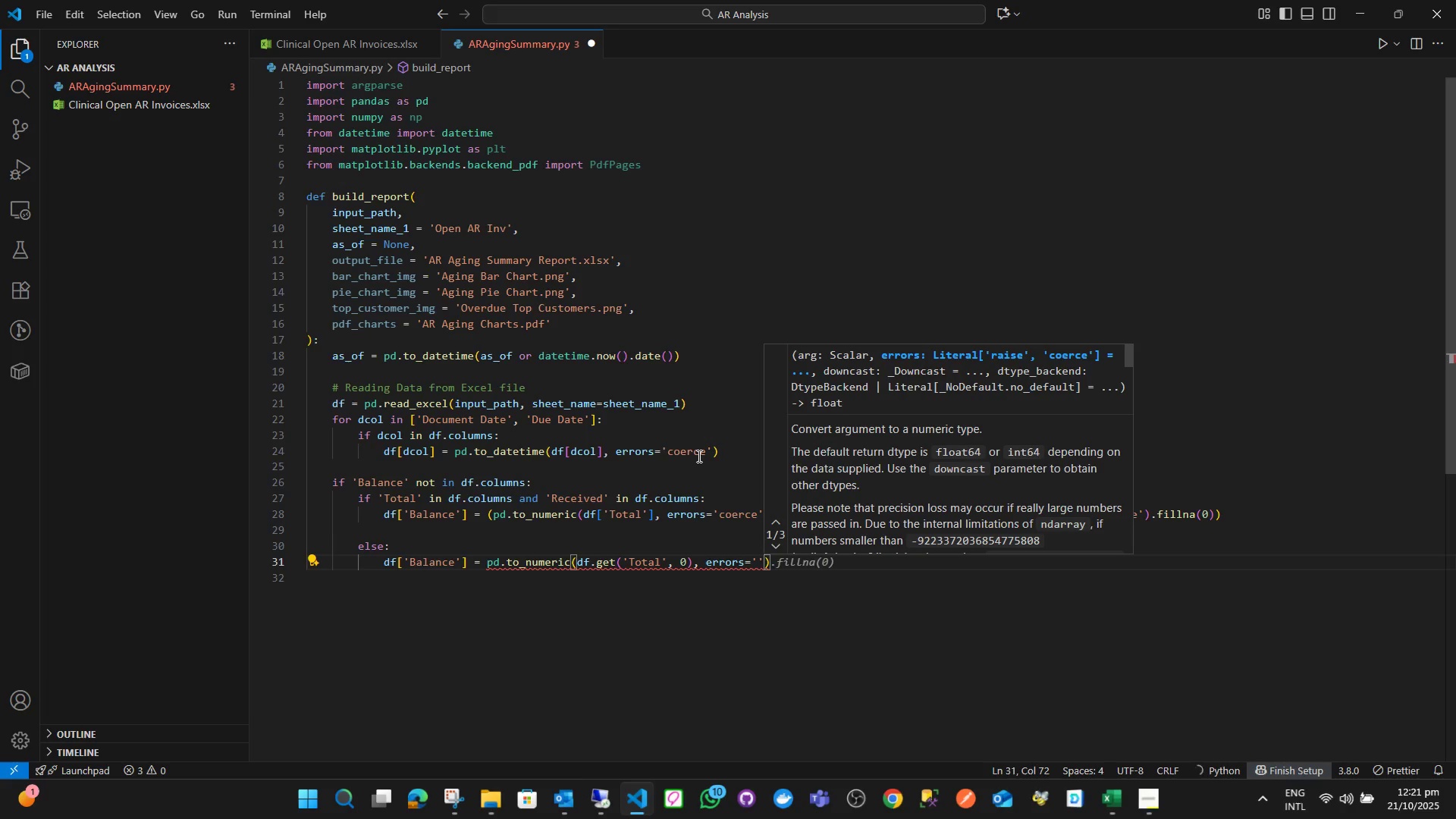 
key(ArrowLeft)
 